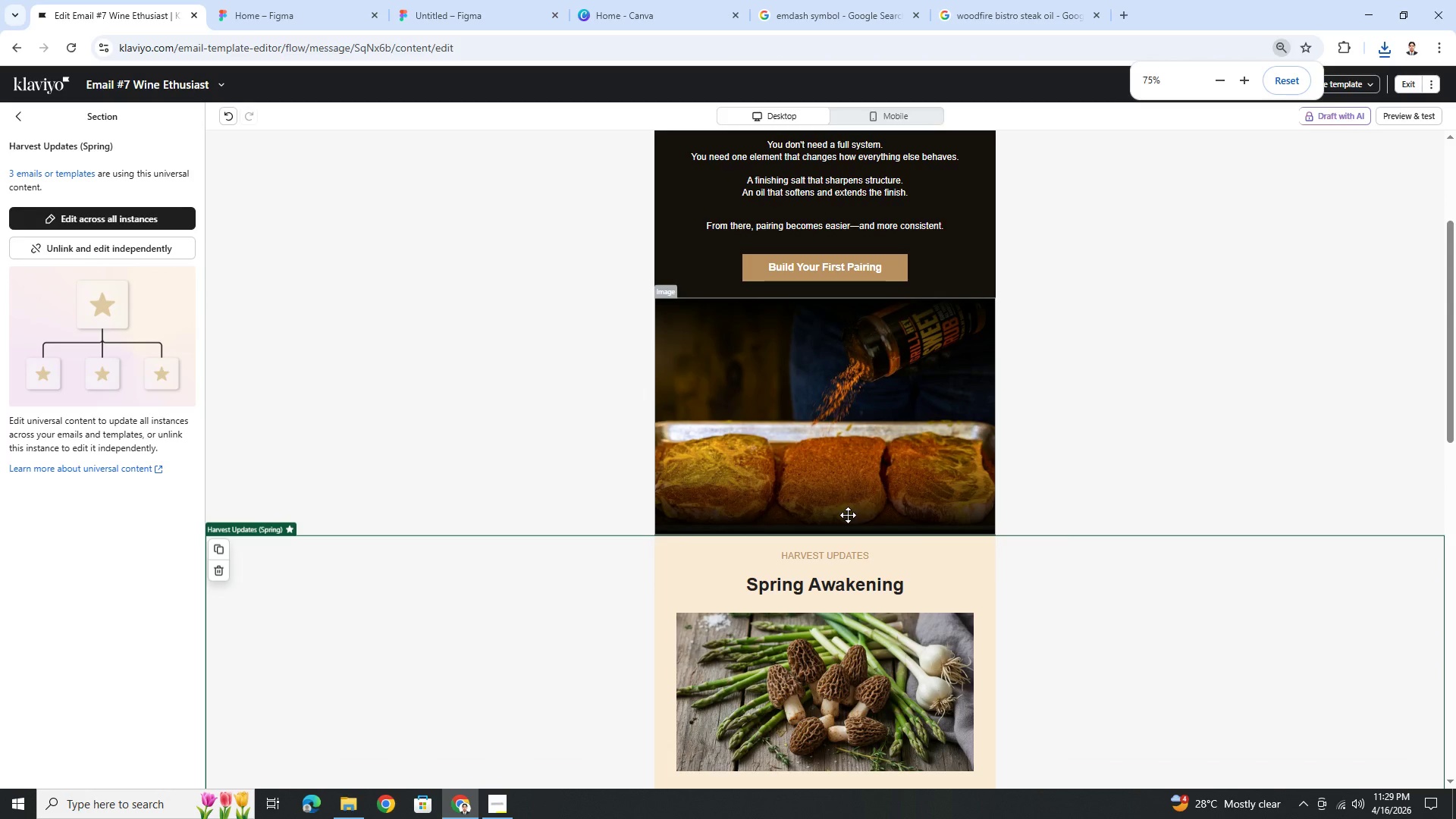 
left_click([848, 513])
 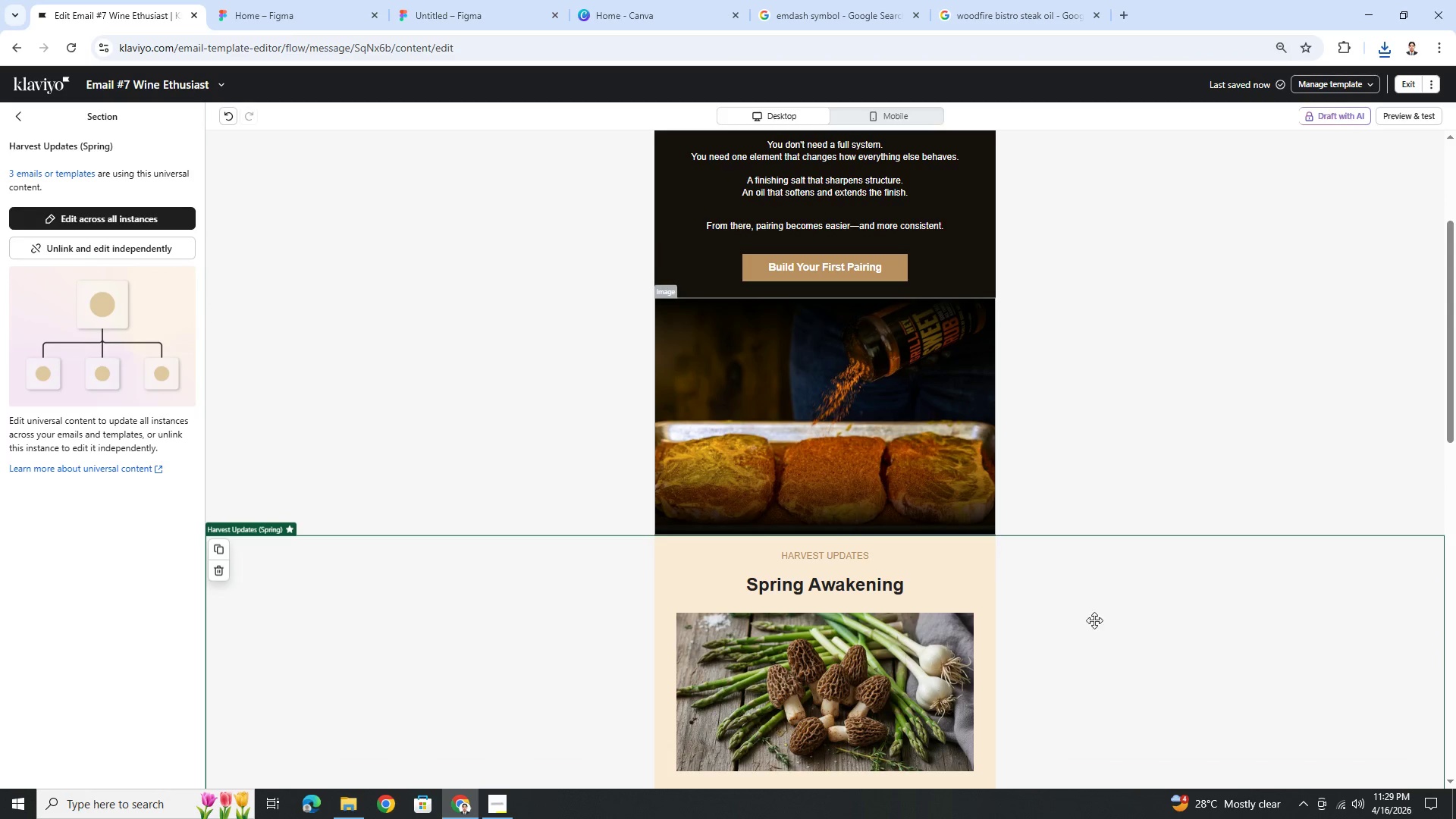 
left_click([1126, 682])
 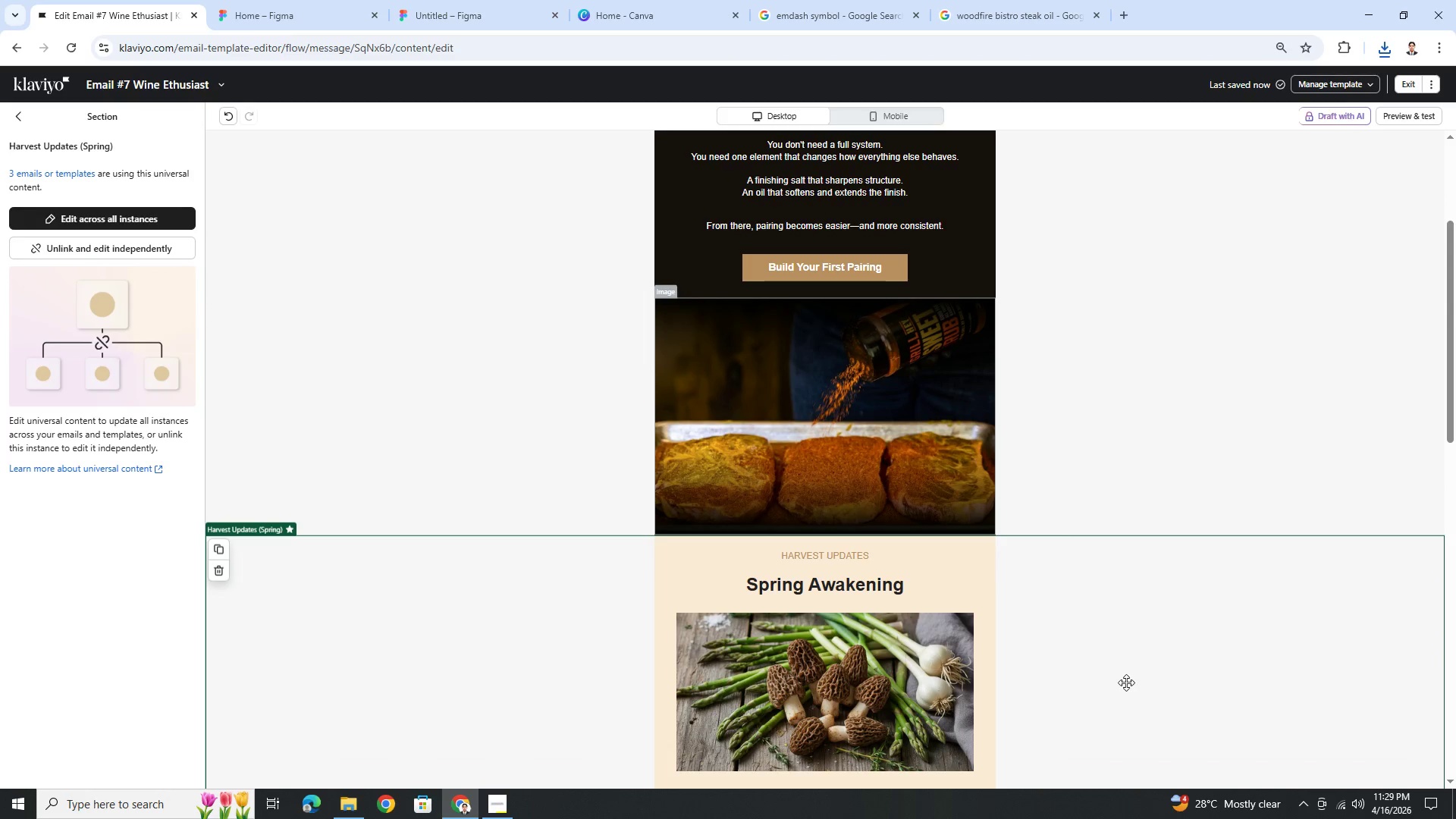 
scroll: coordinate [1126, 682], scroll_direction: up, amount: 4.0
 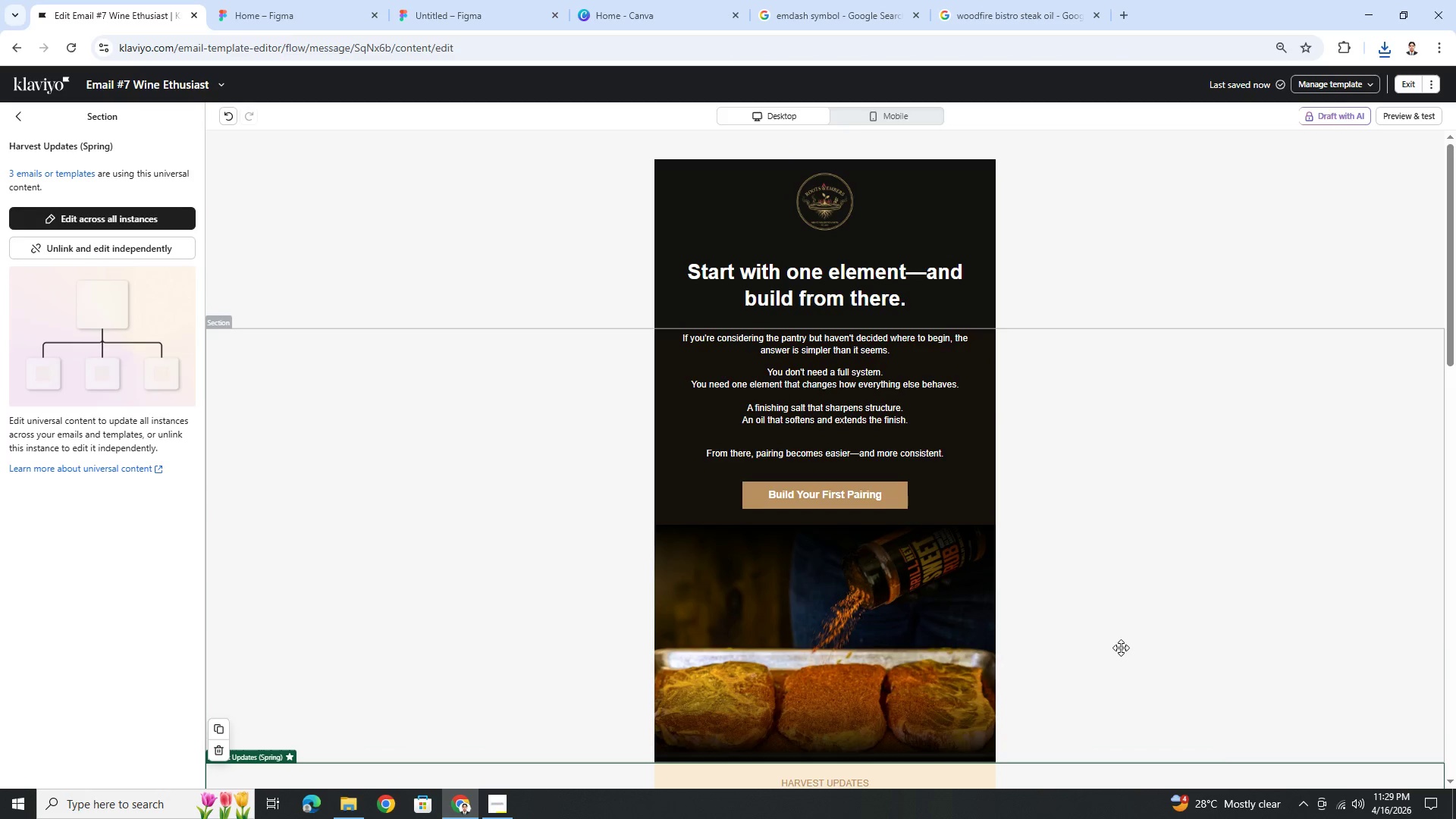 
hold_key(key=ControlLeft, duration=1.25)
scroll: coordinate [1119, 639], scroll_direction: down, amount: 2.0
 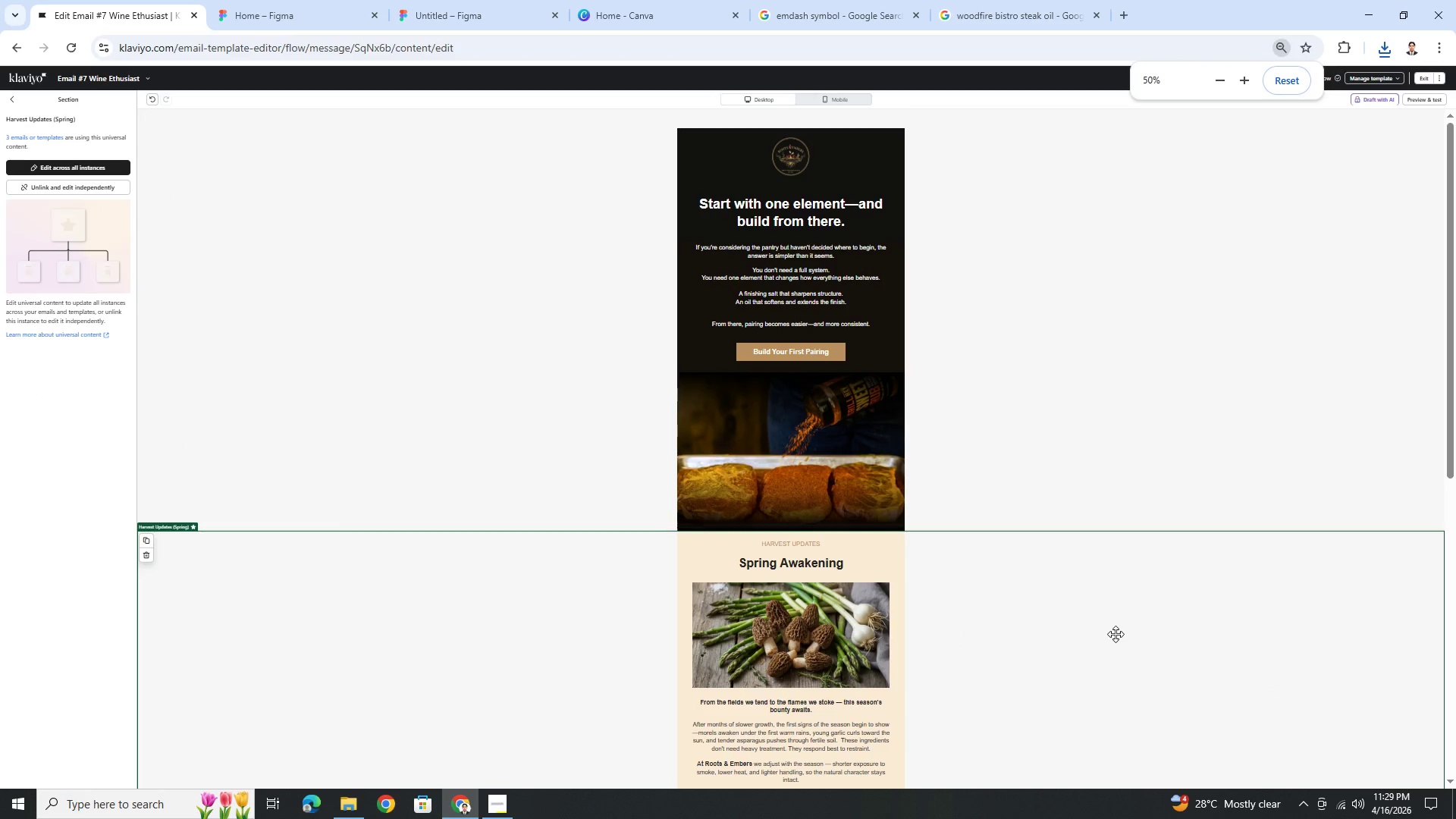 
scroll: coordinate [1116, 634], scroll_direction: up, amount: 1.0
 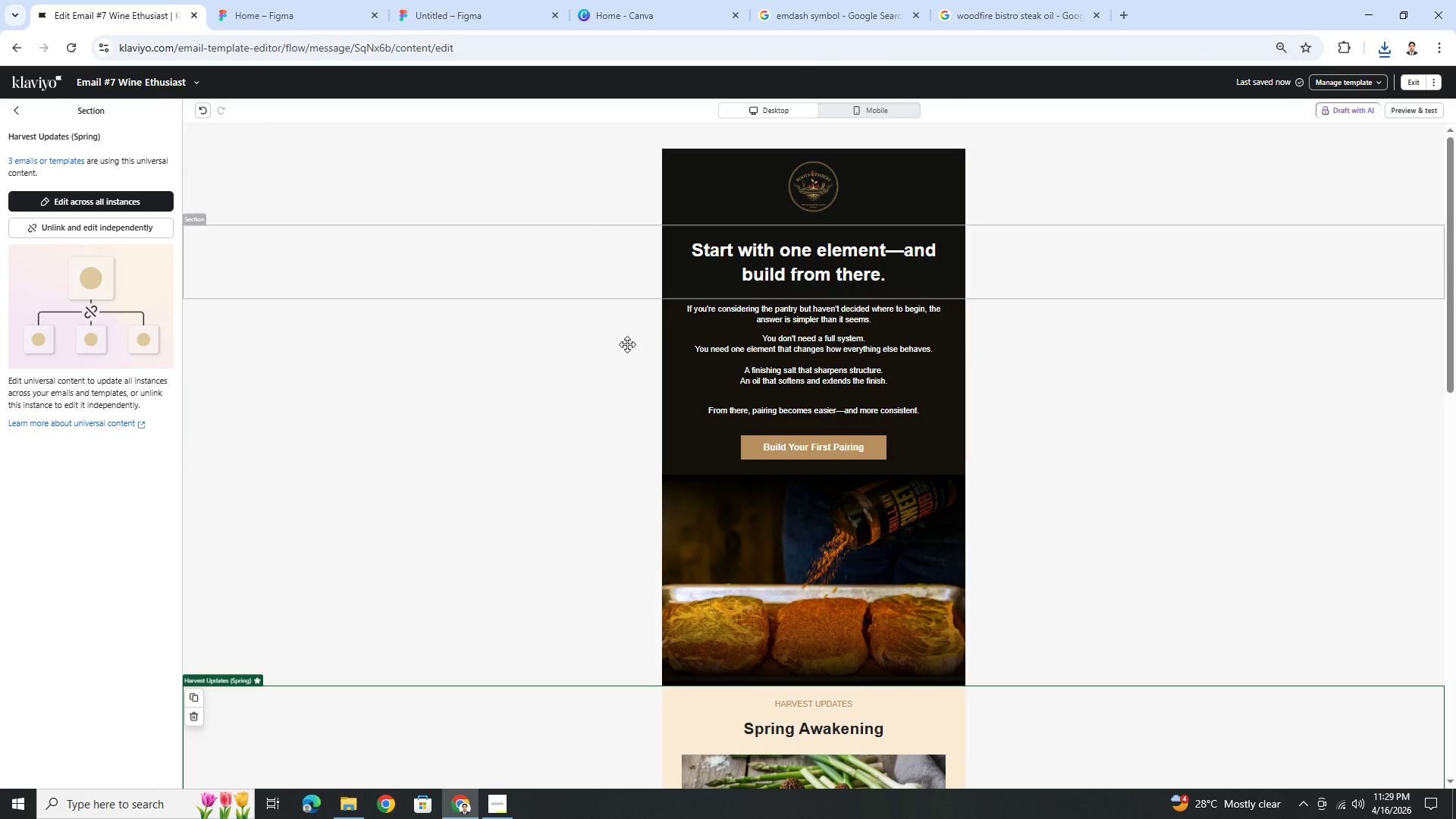 
left_click([777, 507])
 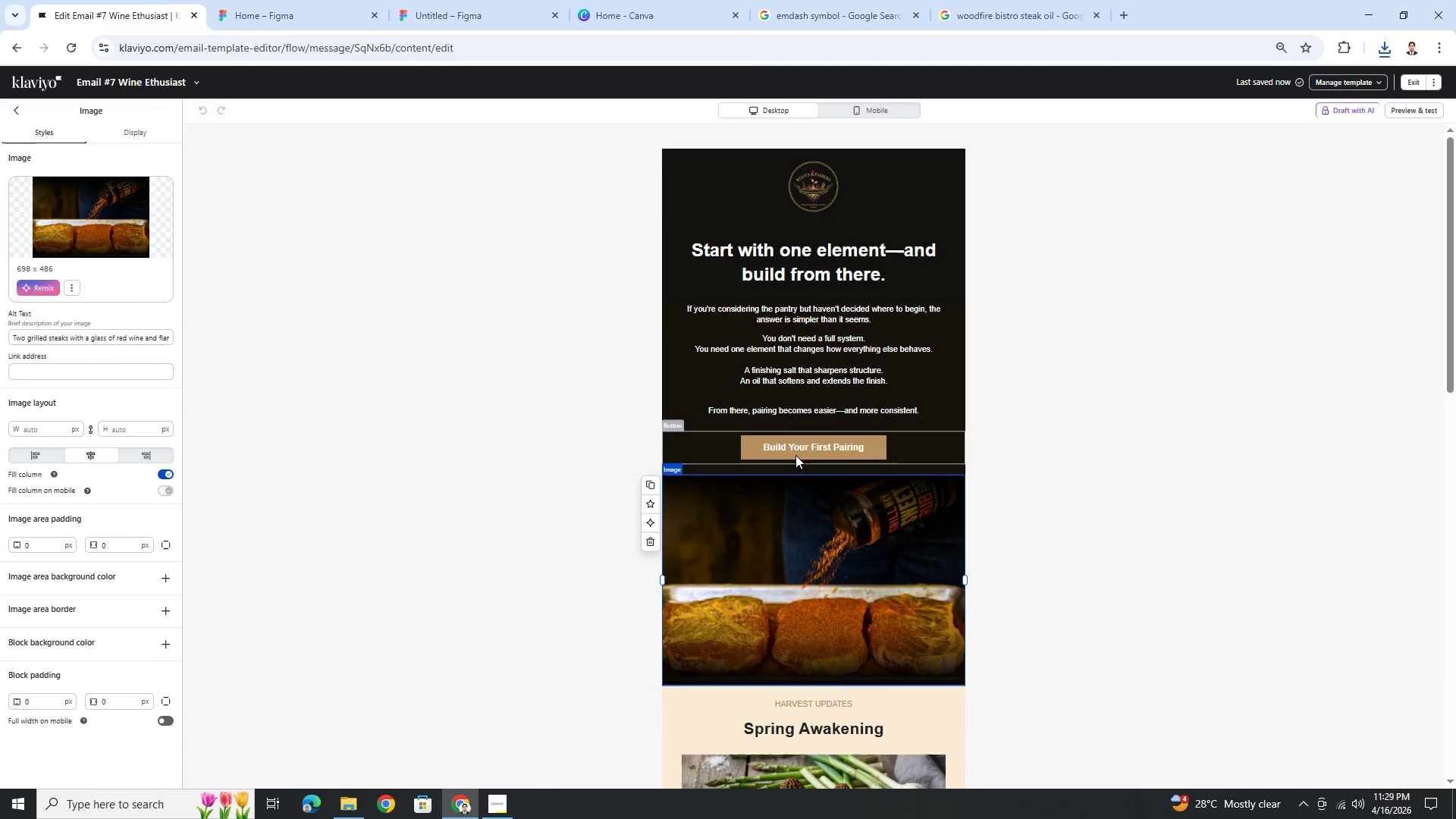 
left_click([795, 455])
 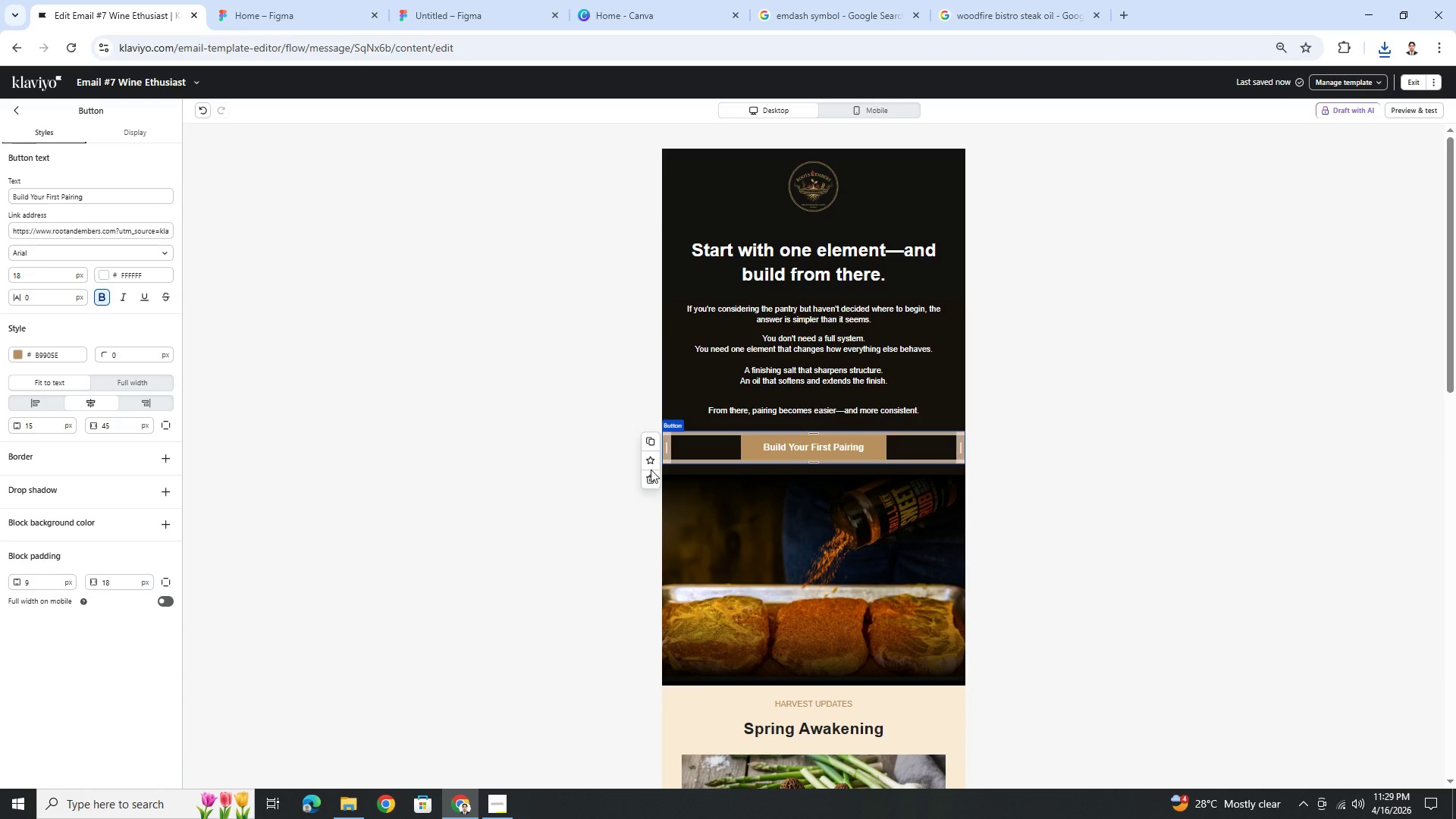 
left_click([739, 535])
 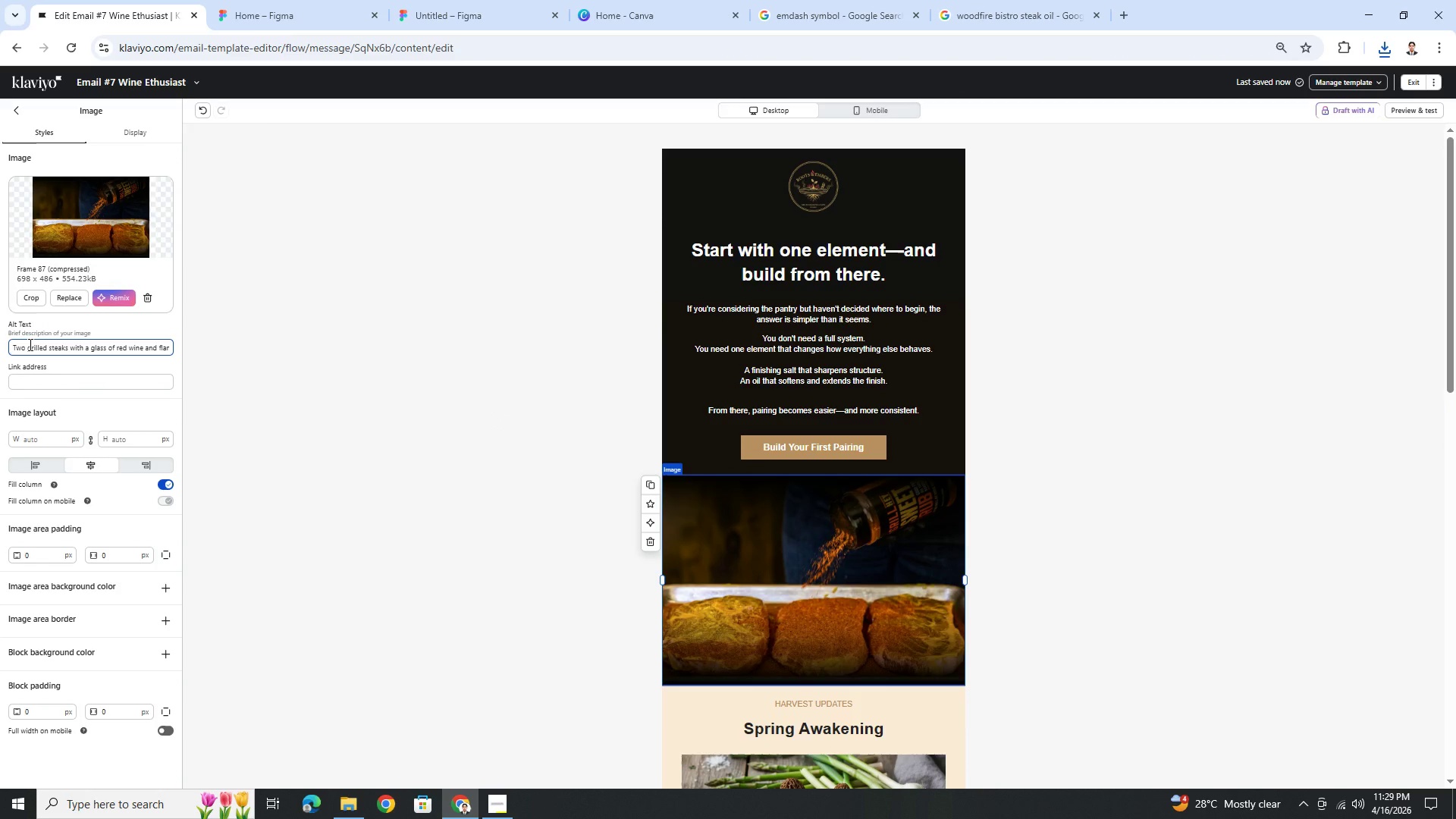 
double_click([29, 344])
 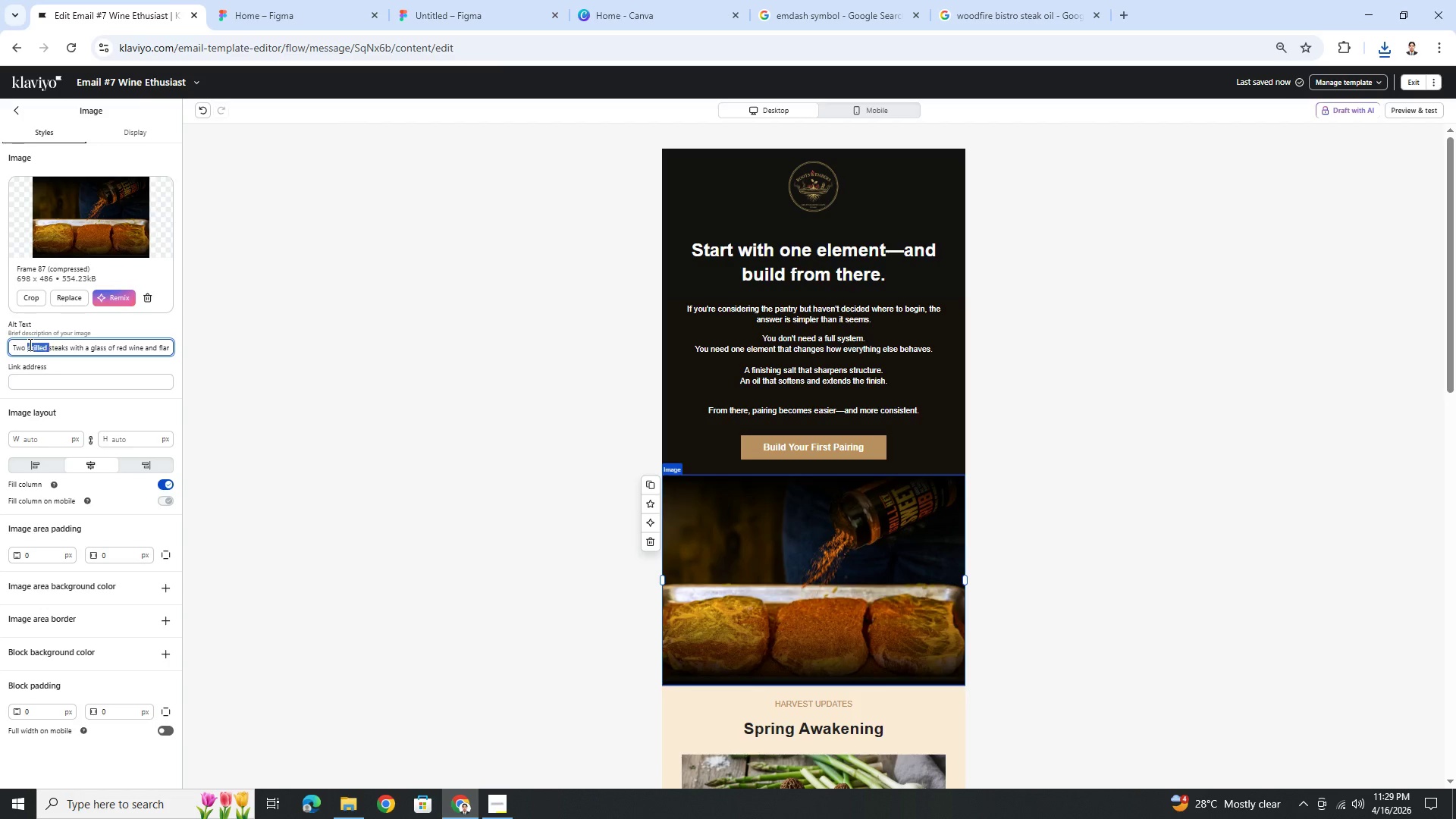 
triple_click([29, 344])
 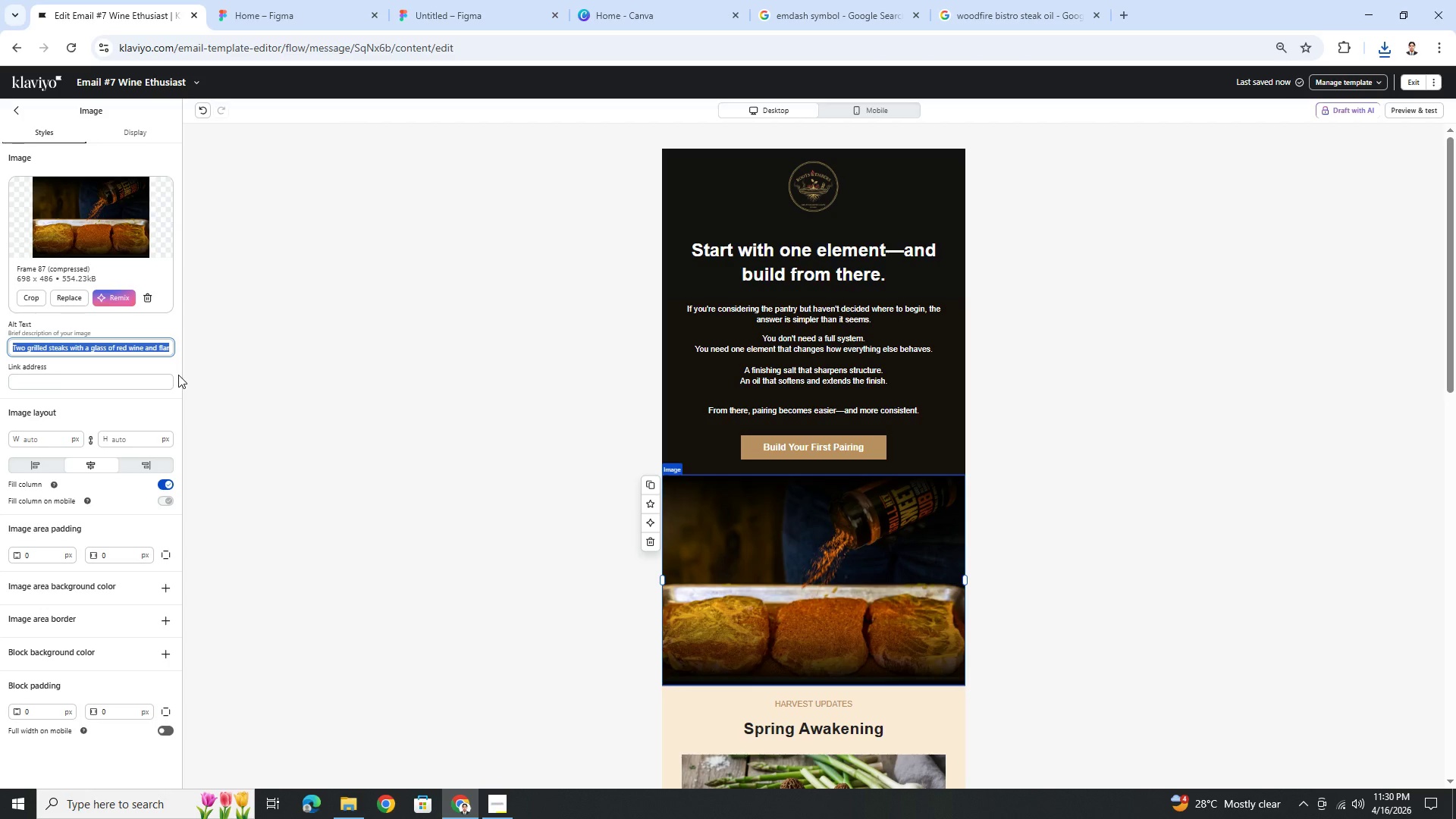 
wait(12.86)
 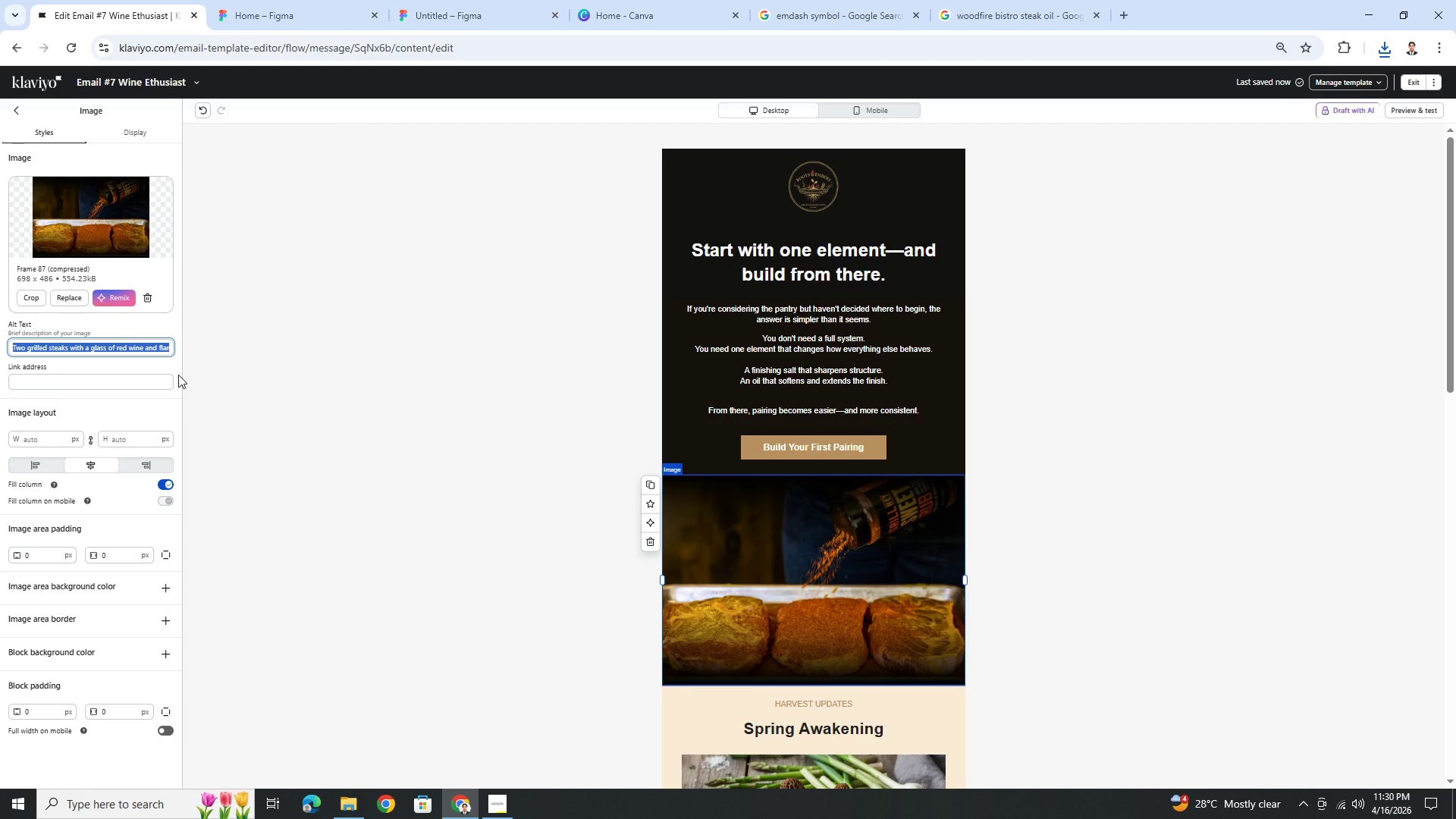 
type(meat)
 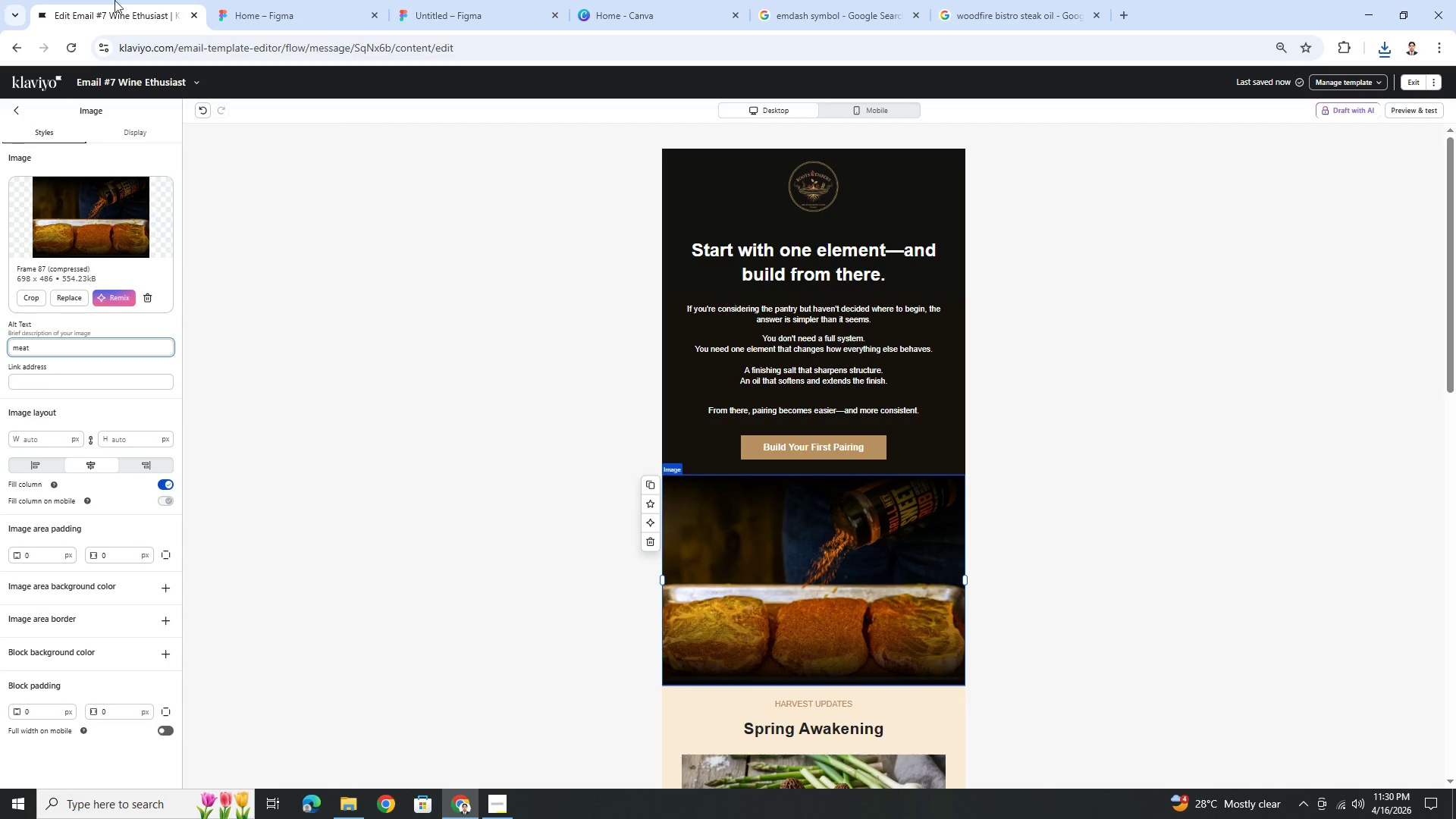 
left_click([960, 2])
 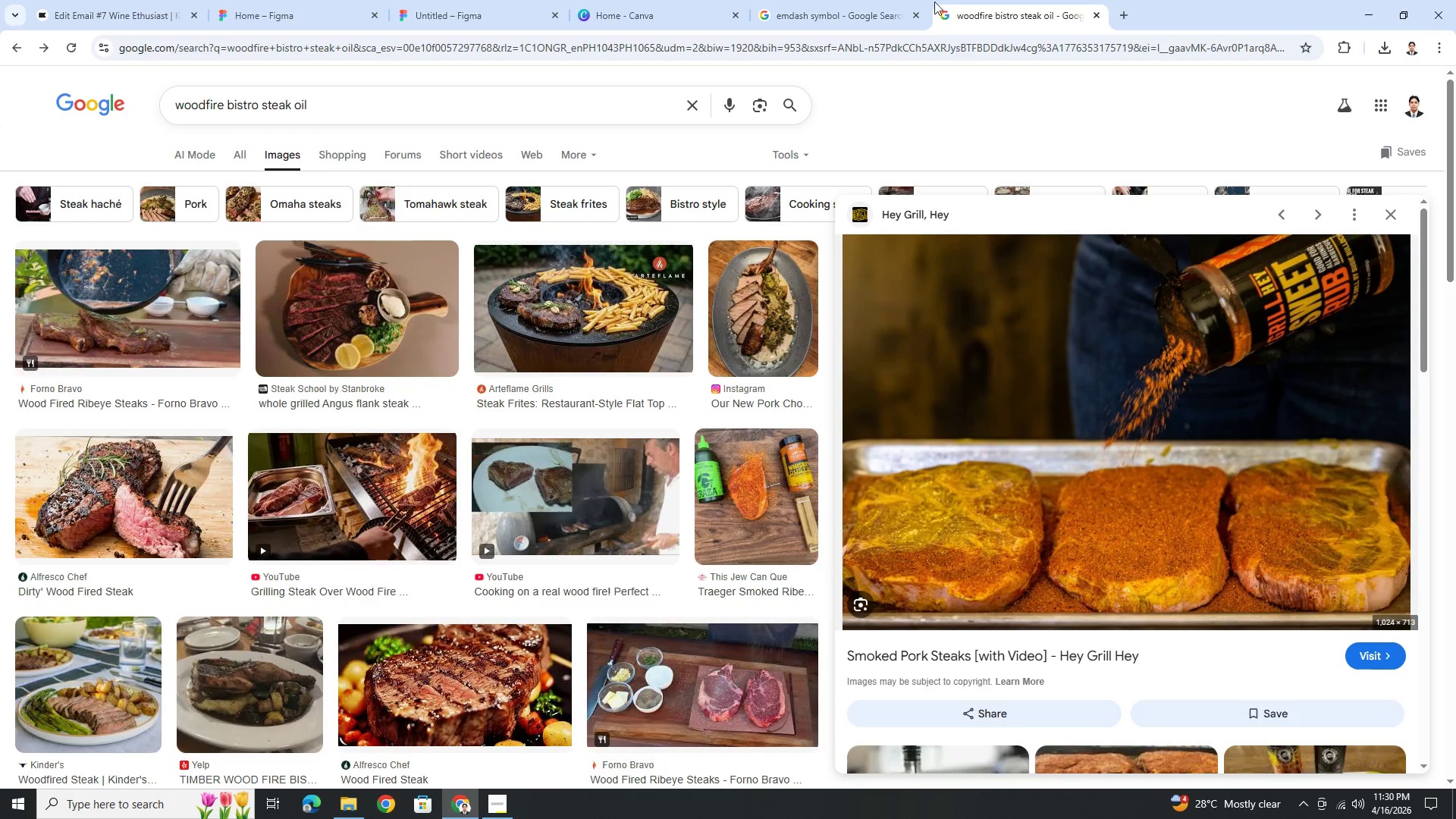 
scroll: coordinate [956, 419], scroll_direction: down, amount: 3.0
 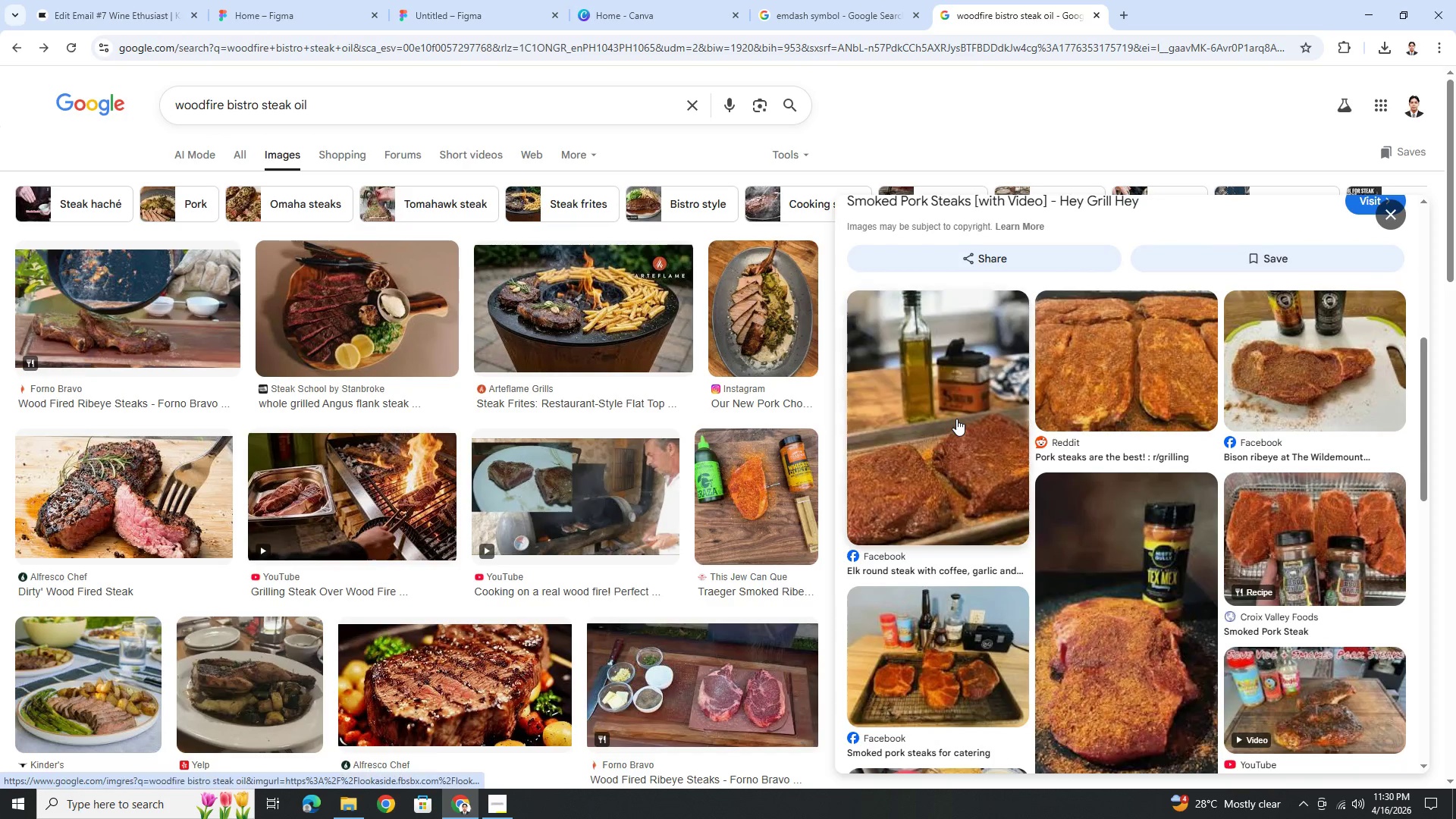 
scroll: coordinate [956, 419], scroll_direction: up, amount: 2.0
 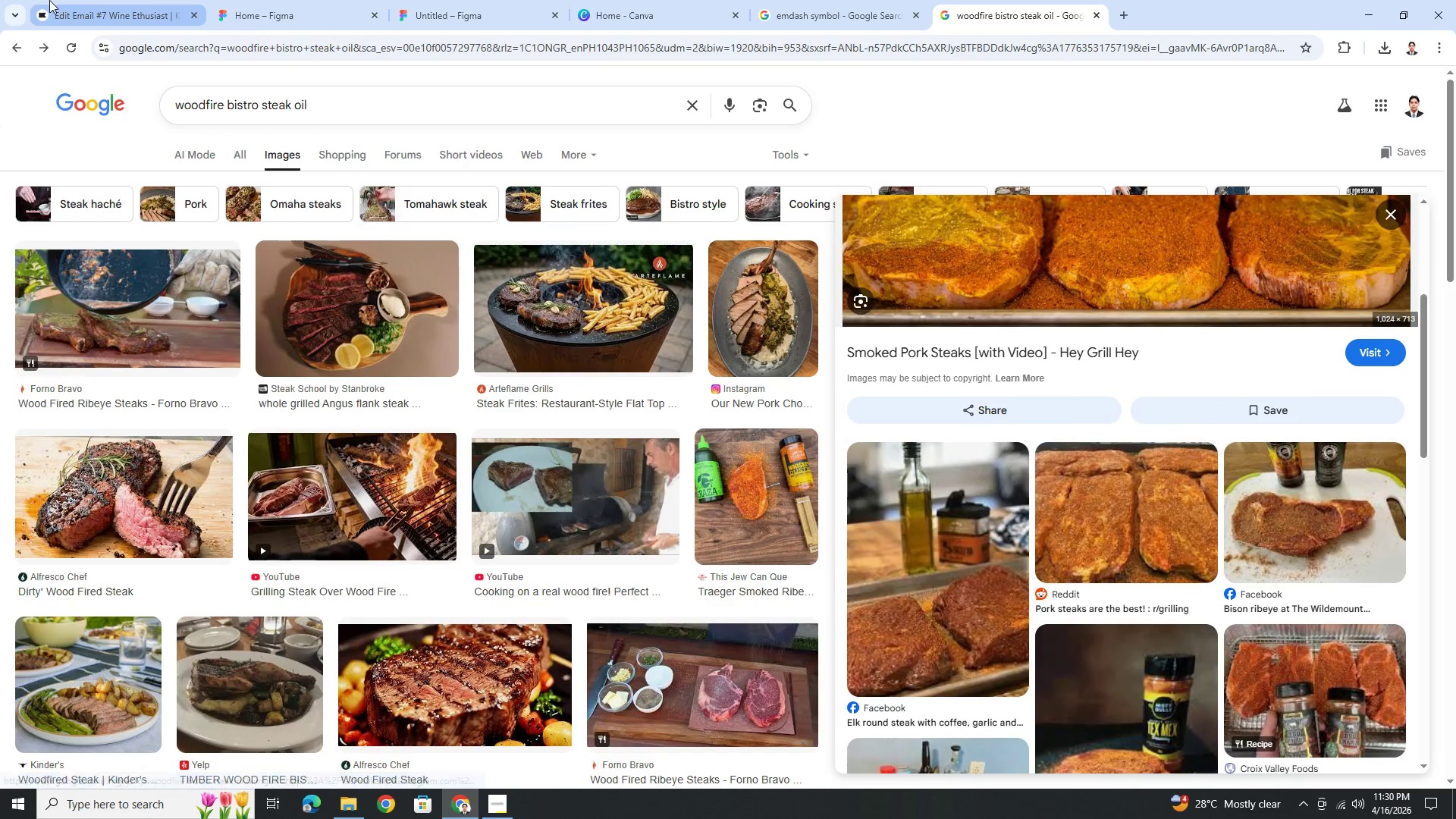 
left_click([67, 7])
 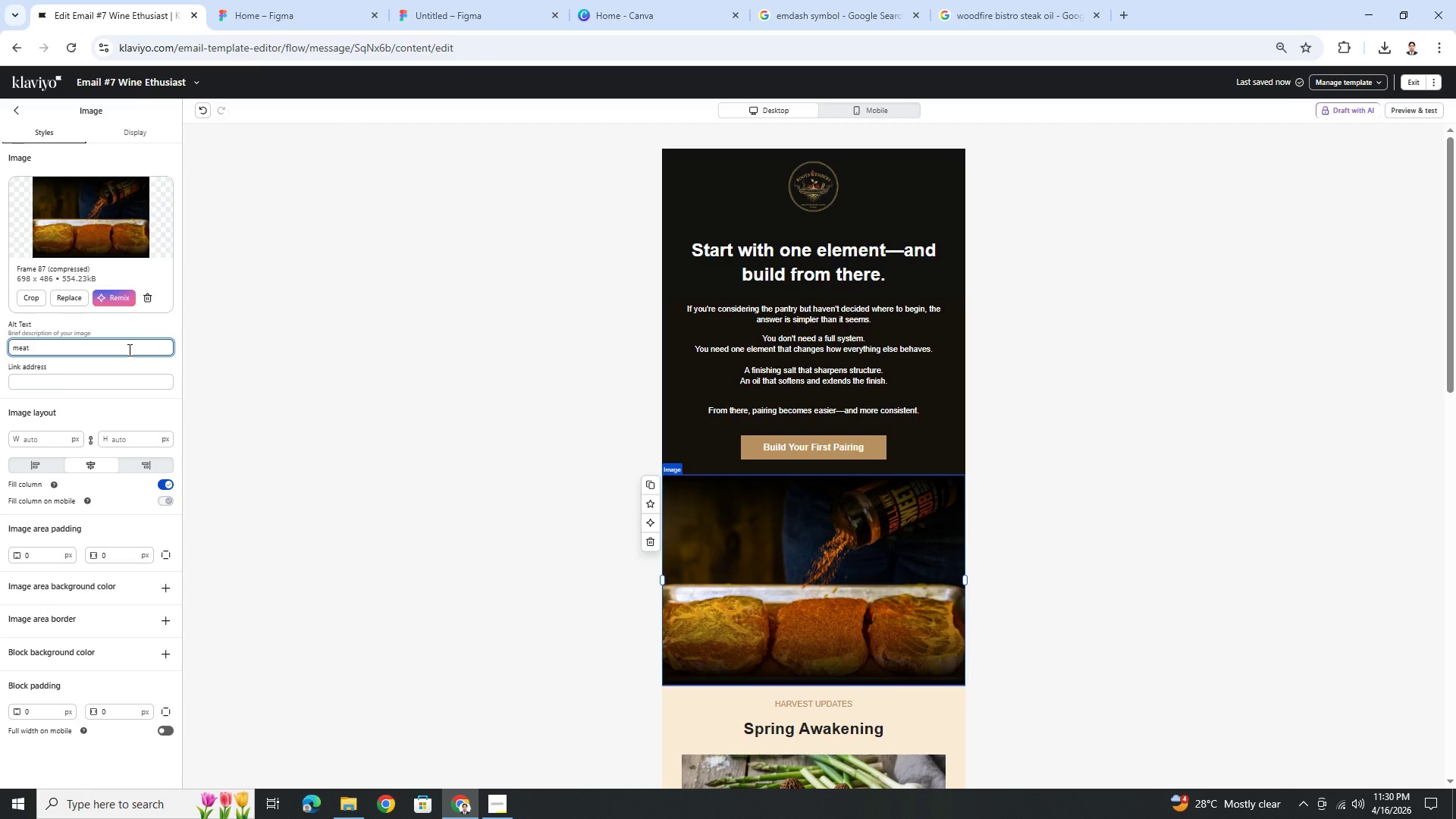 
wait(6.72)
 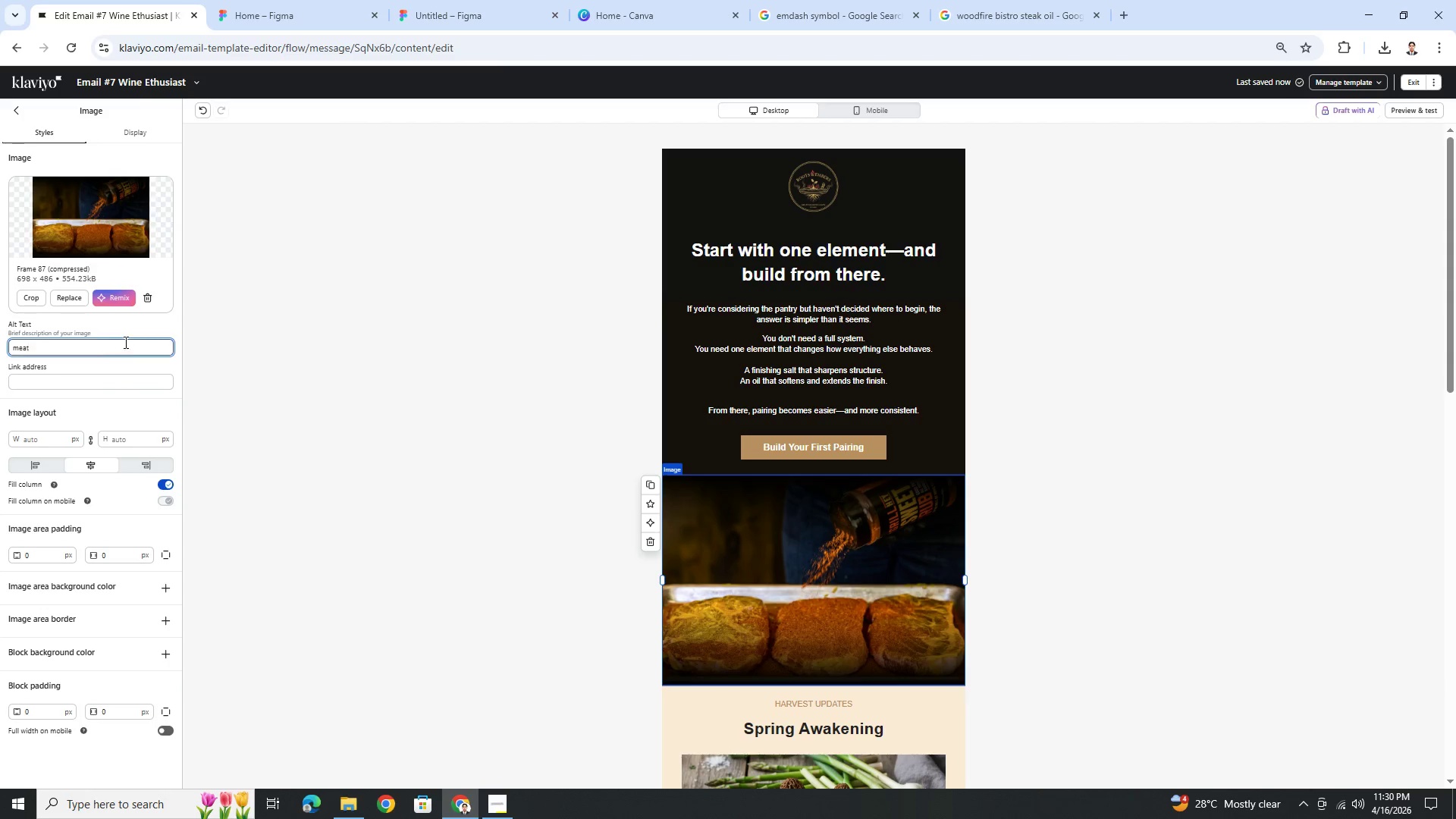 
type( p)
key(Backspace)
type(sesa)
key(Backspace)
key(Backspace)
type(asons with salt and pepper)
 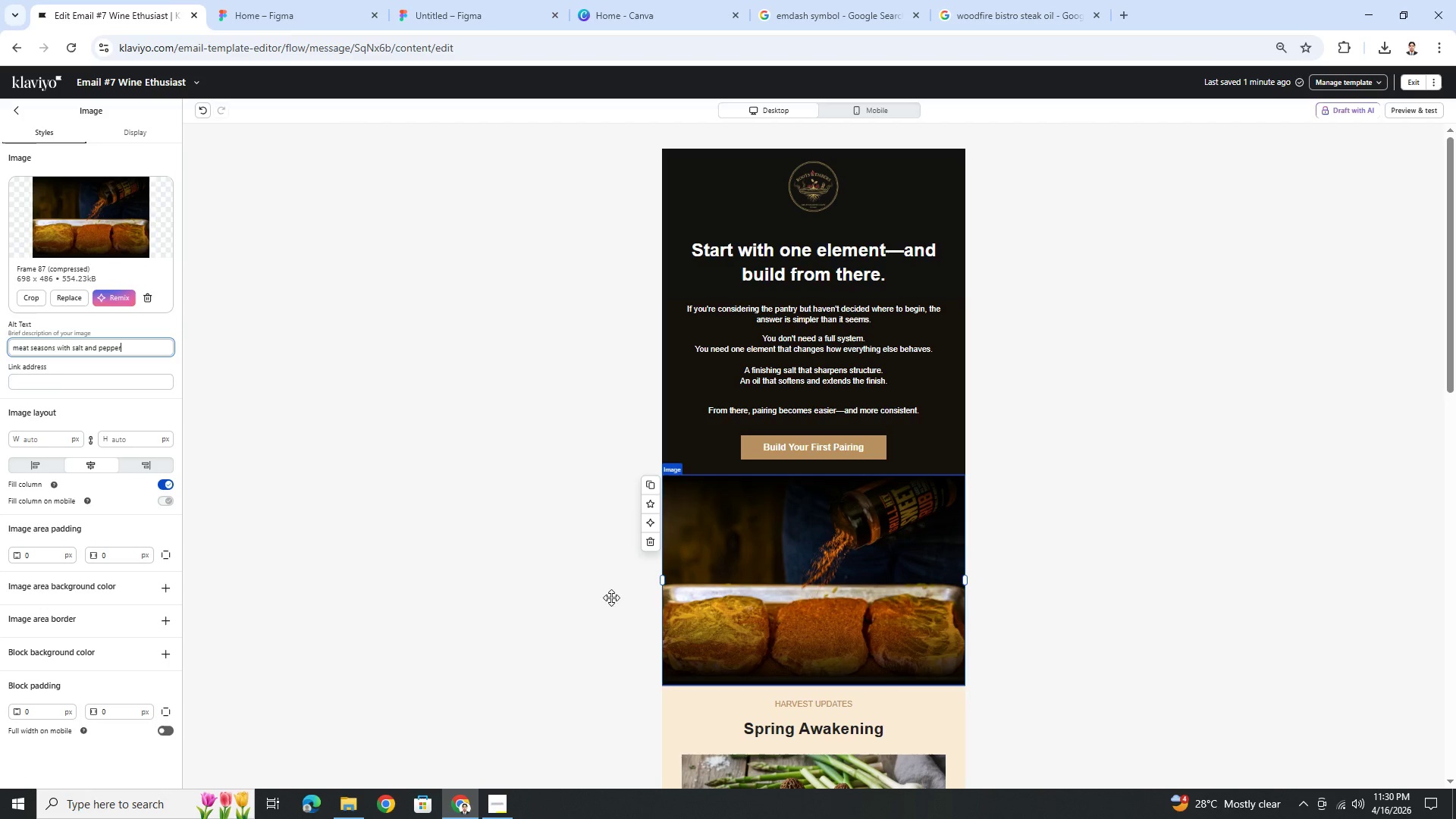 
left_click([924, 558])
 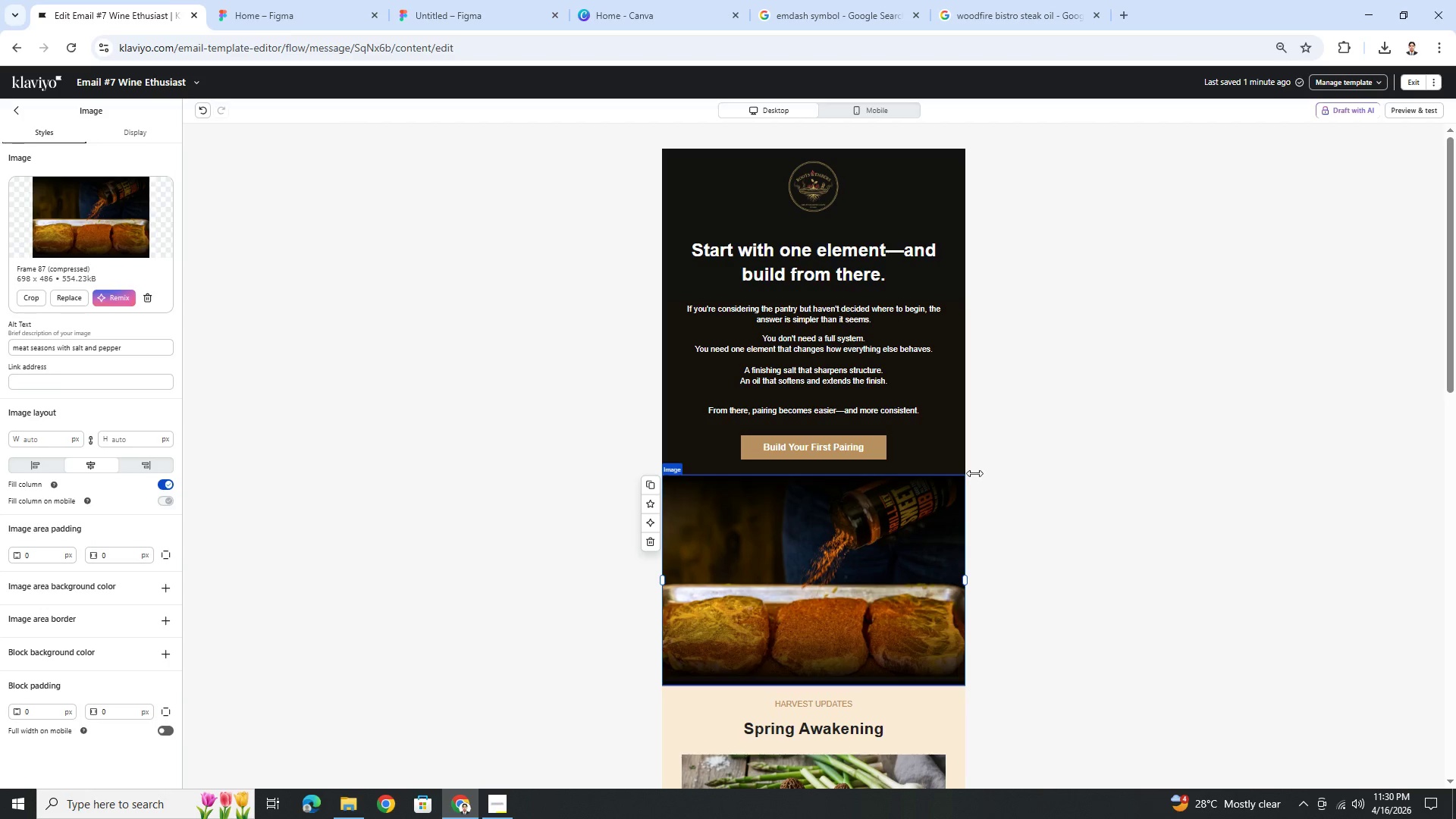 
left_click([1050, 414])
 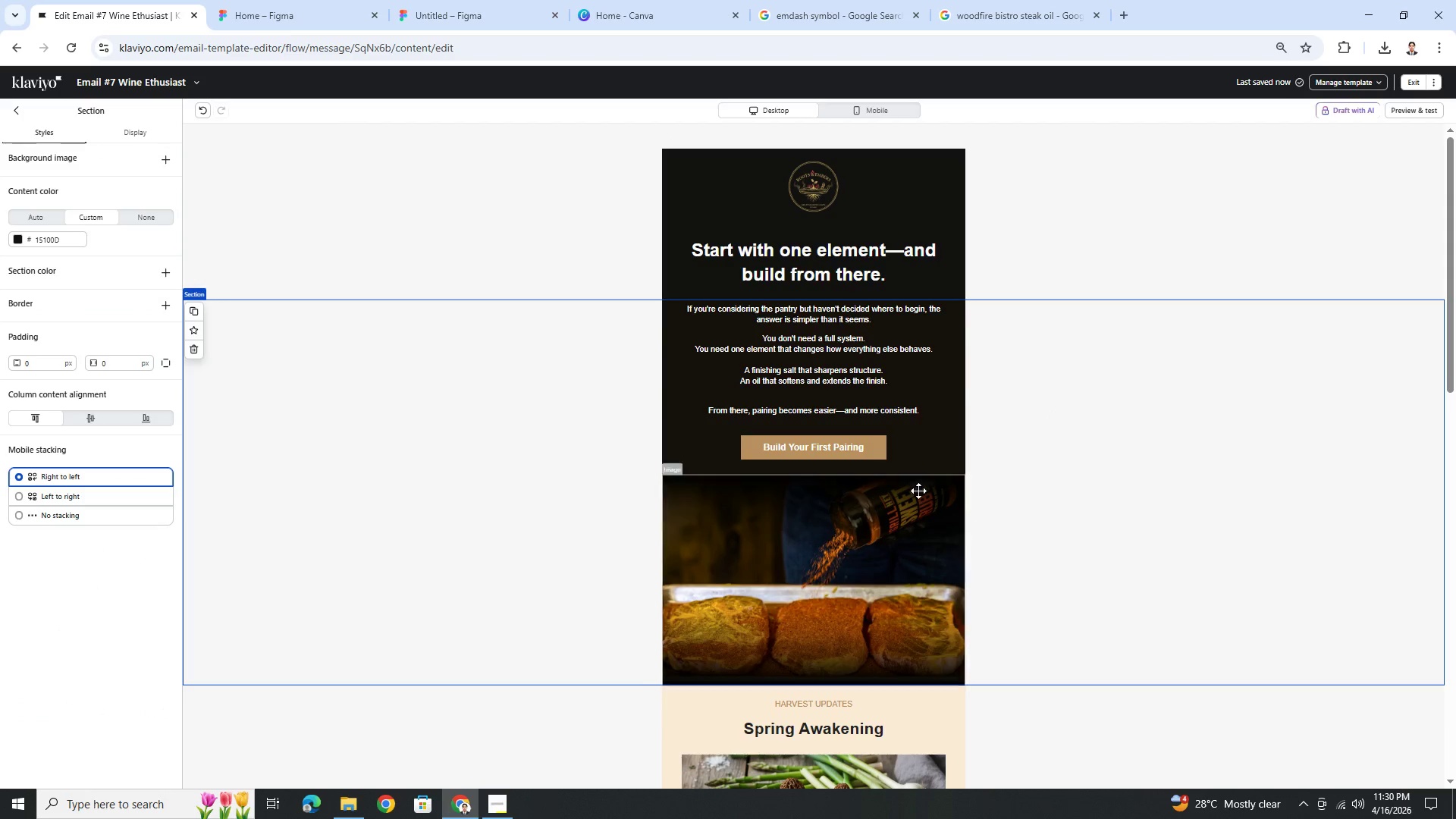 
scroll: coordinate [922, 537], scroll_direction: down, amount: 15.0
 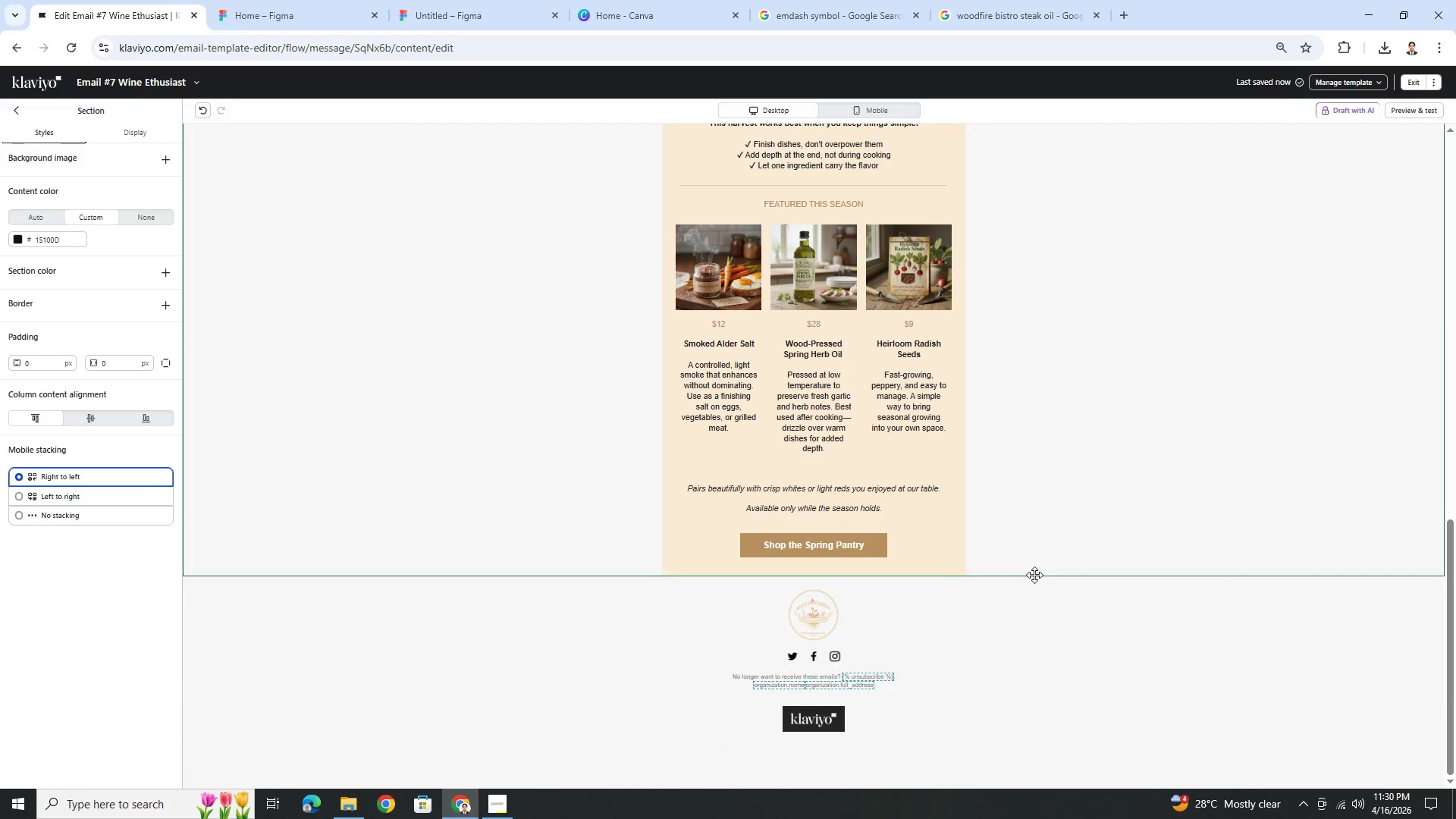 
scroll: coordinate [1037, 576], scroll_direction: up, amount: 14.0
 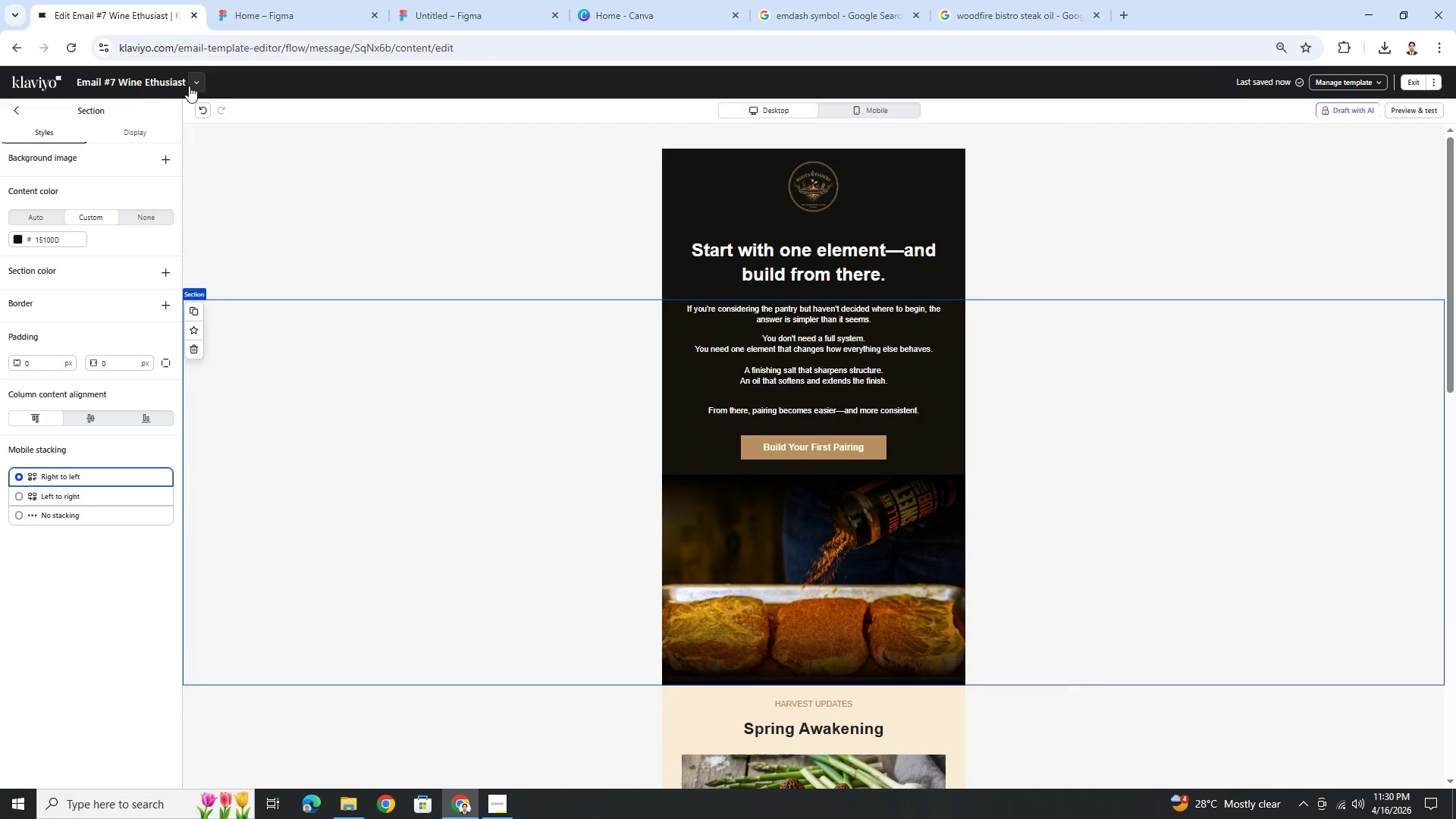 
left_click([195, 85])
 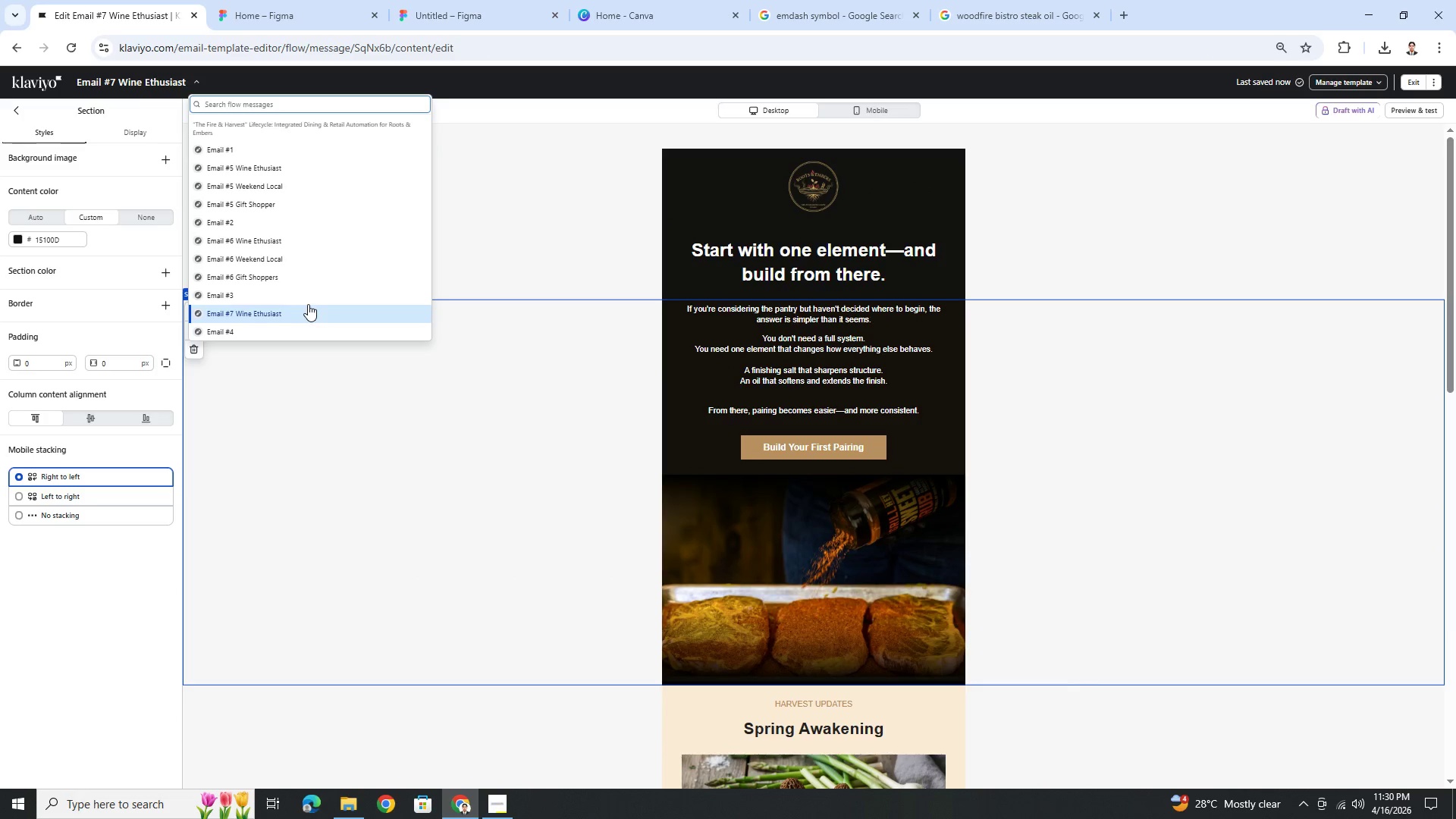 
left_click([307, 279])
 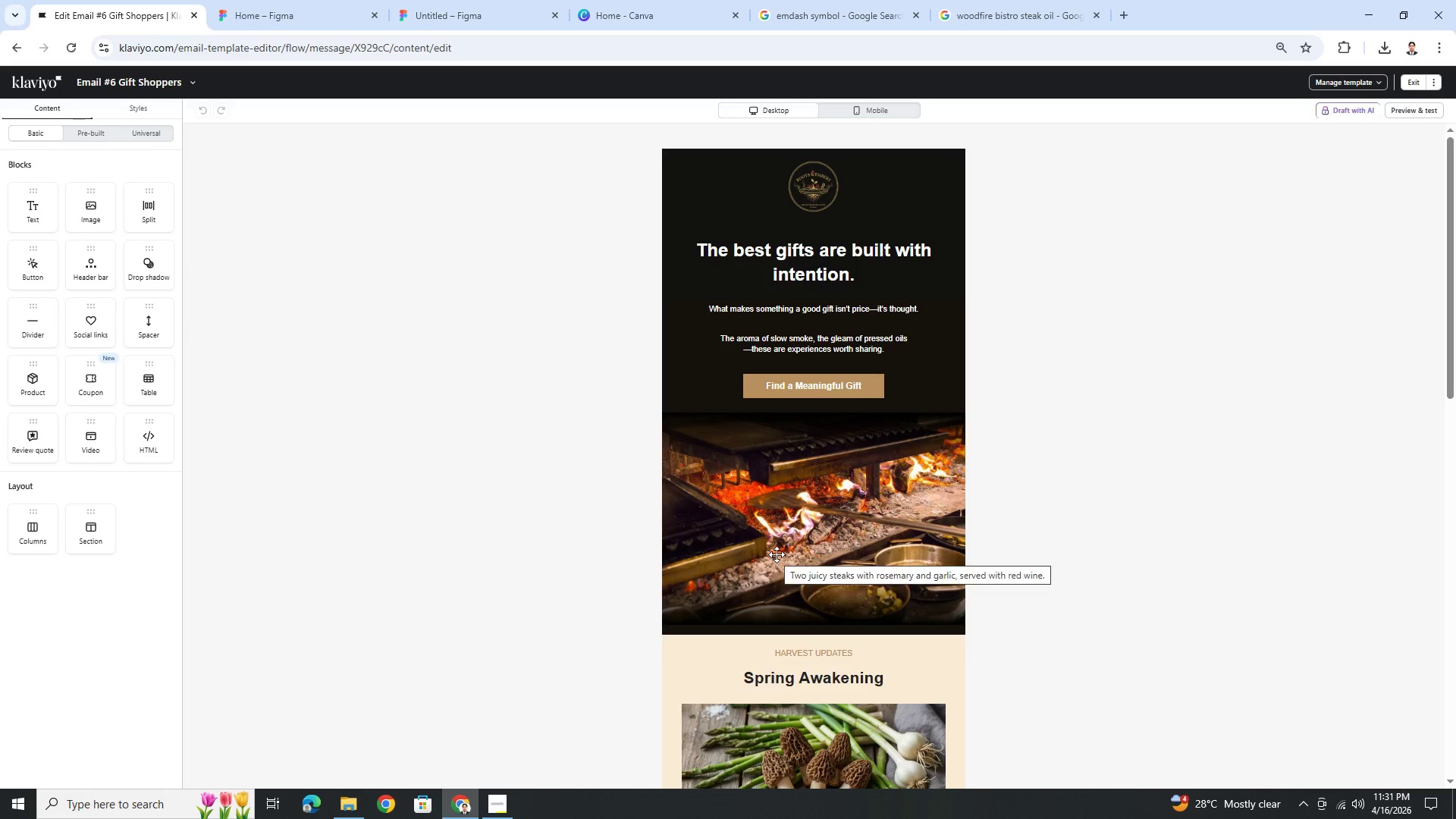 
wait(17.2)
 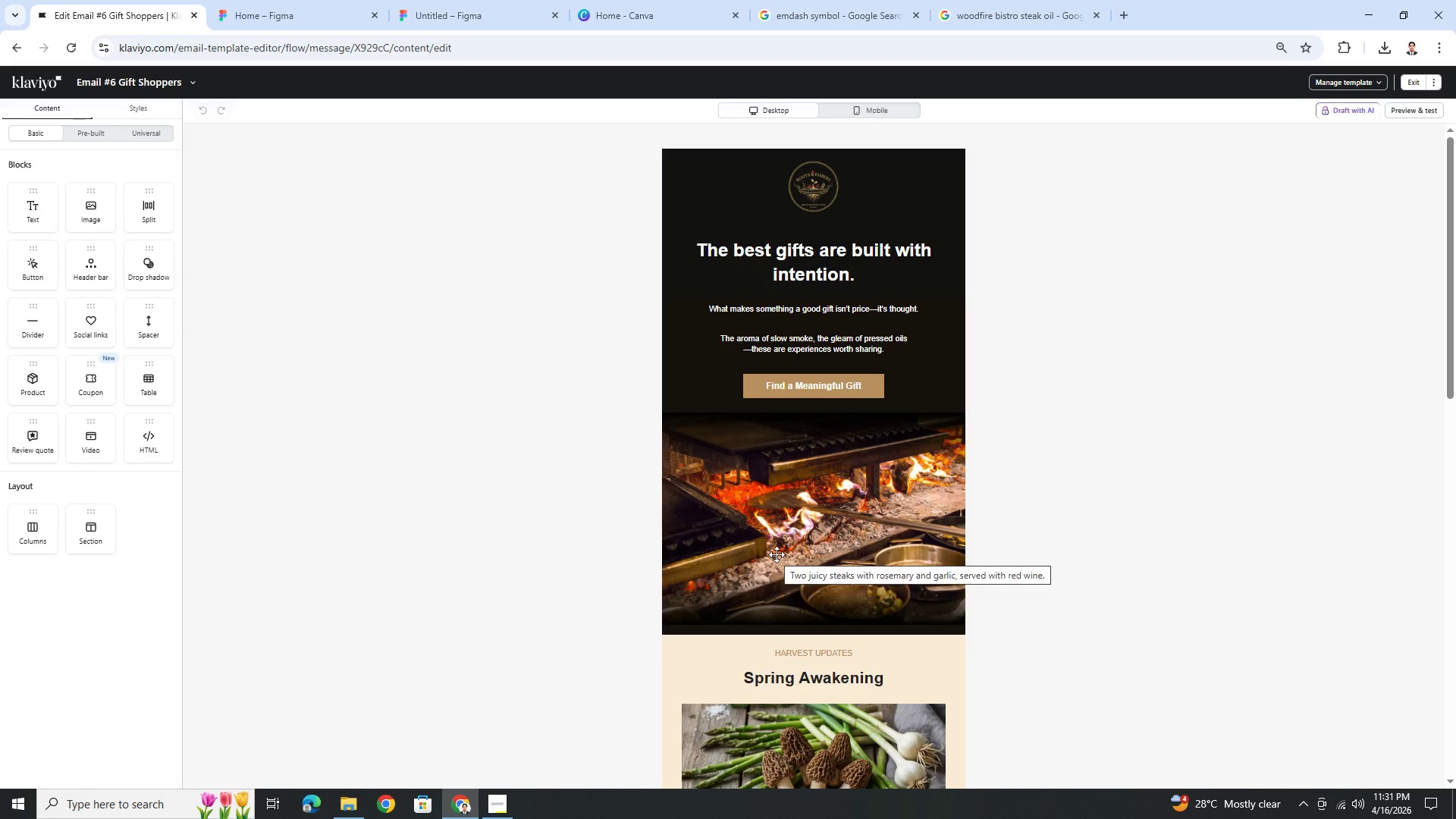 
left_click([898, 496])
 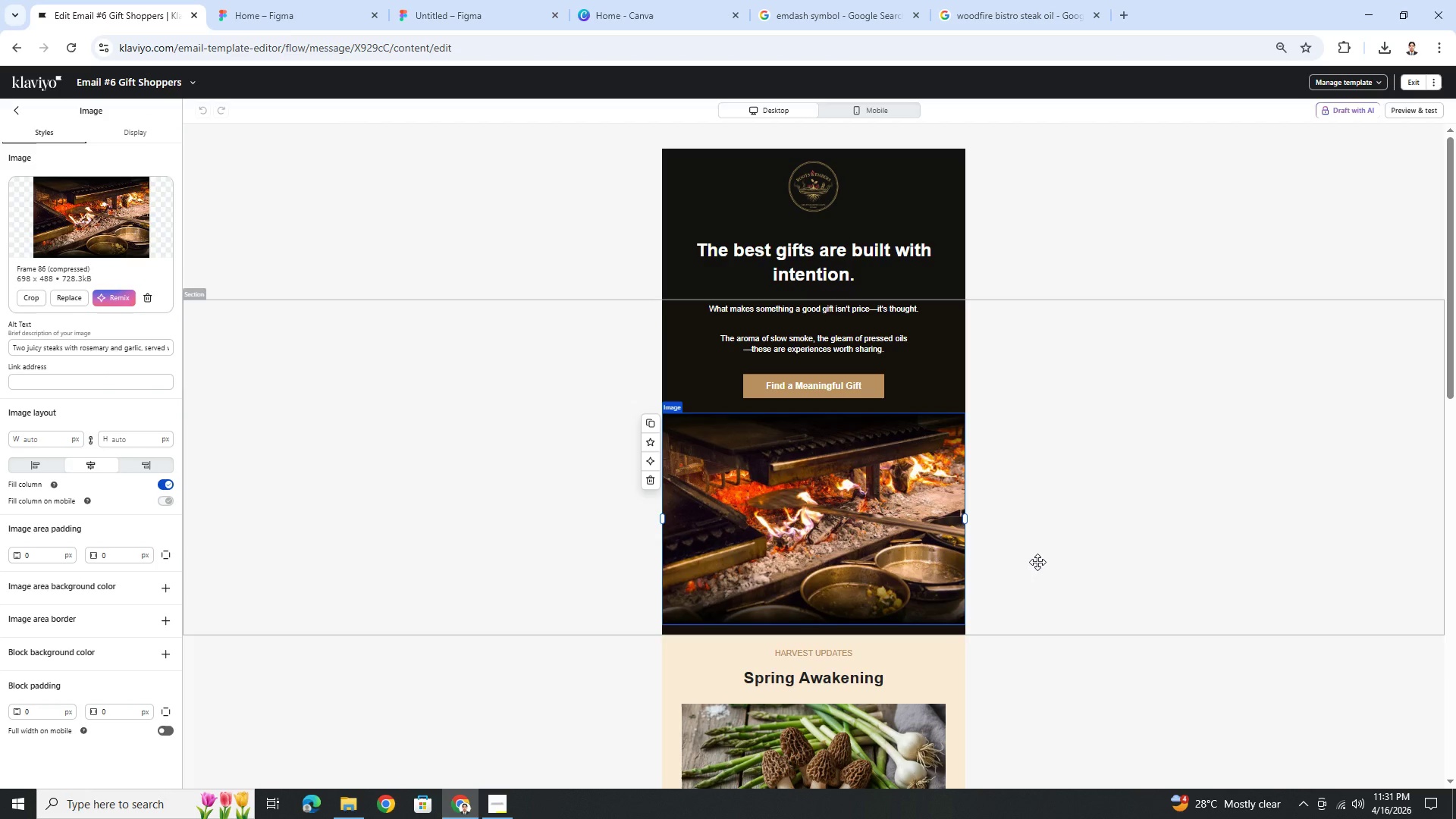 
wait(6.97)
 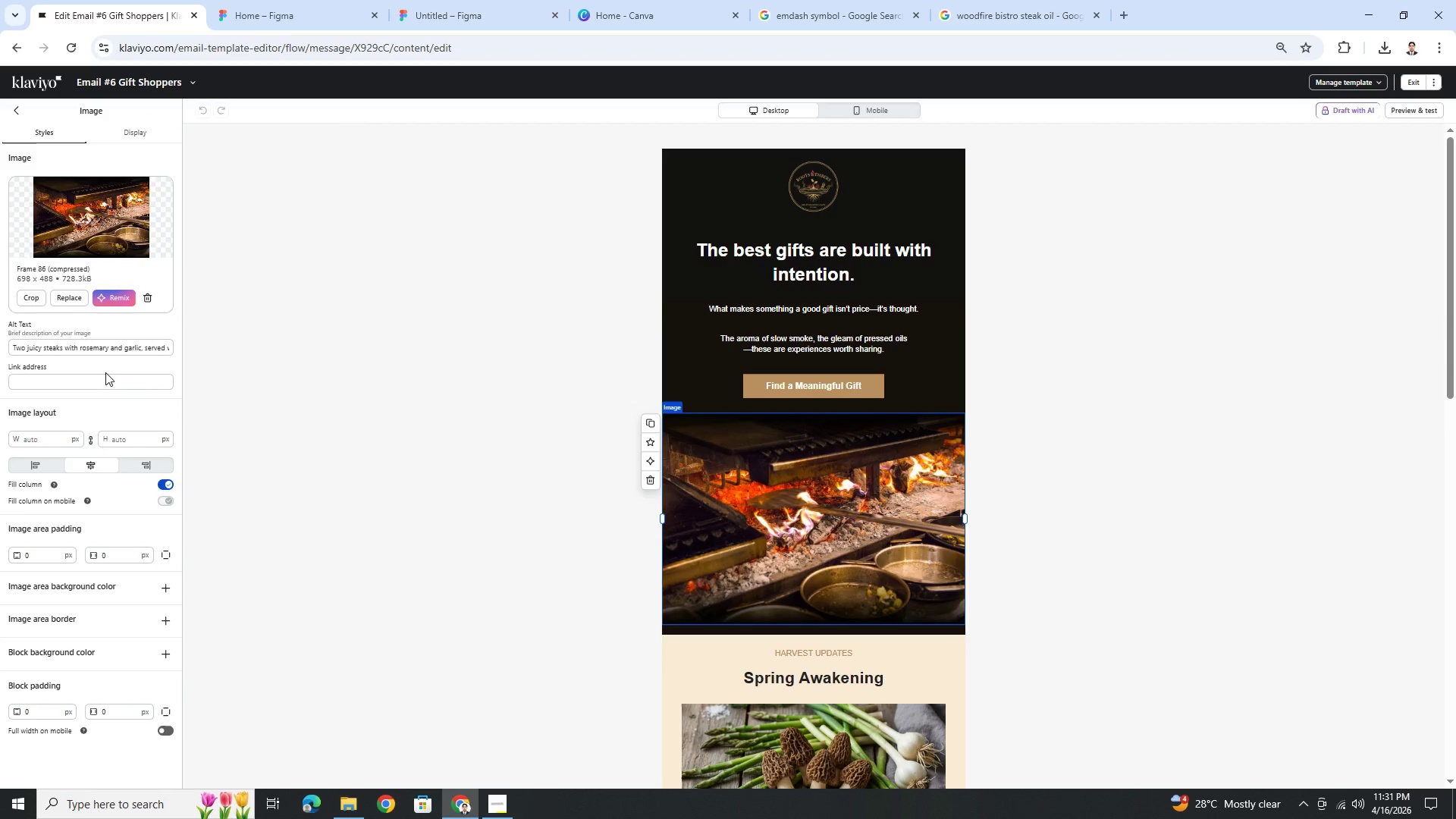 
scroll: coordinate [1038, 562], scroll_direction: down, amount: 1.0
 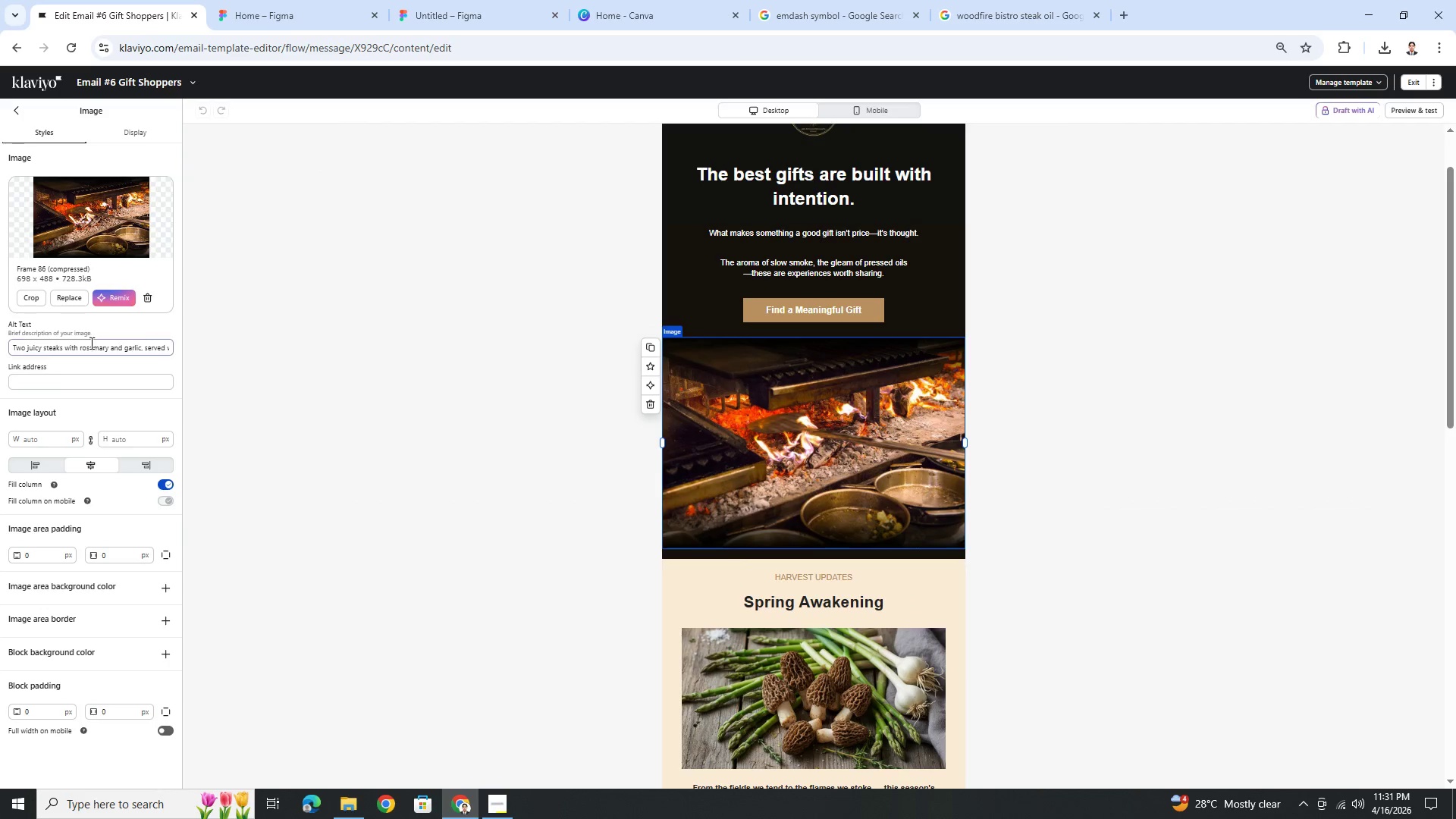 
left_click_drag(start_coordinate=[92, 344], to_coordinate=[177, 344])
 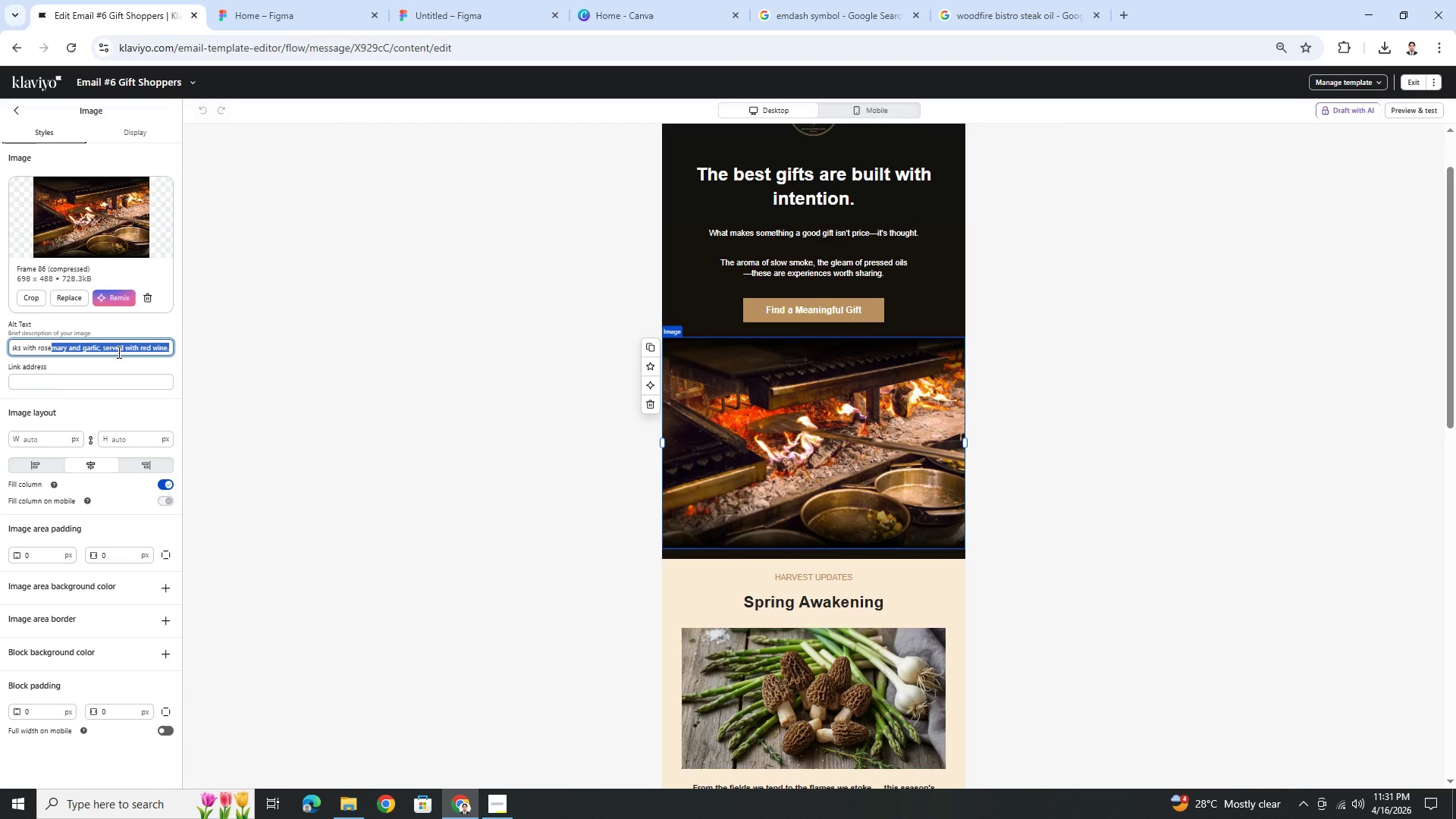 
double_click([118, 352])
 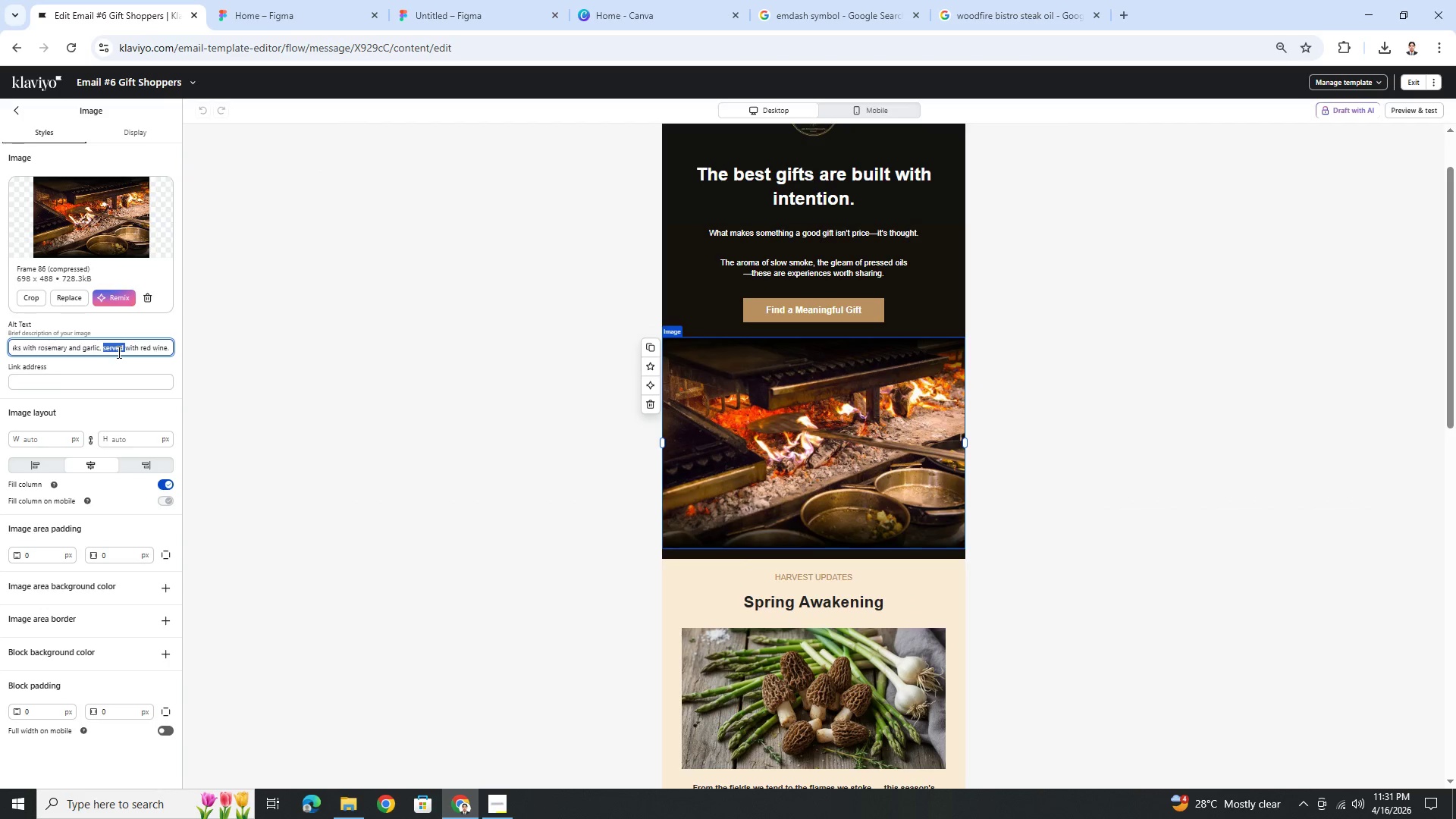 
triple_click([118, 352])
 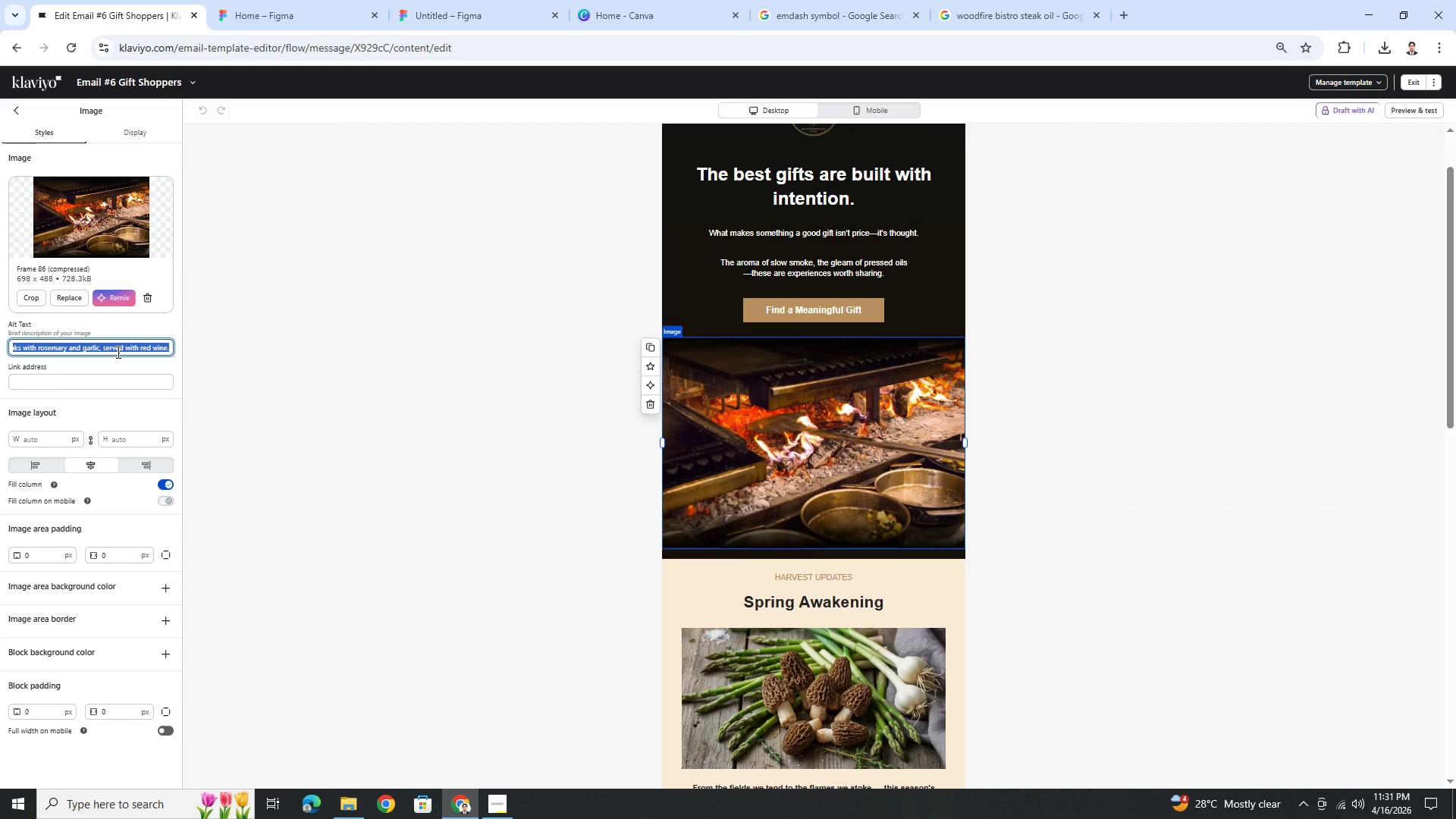 
wait(9.83)
 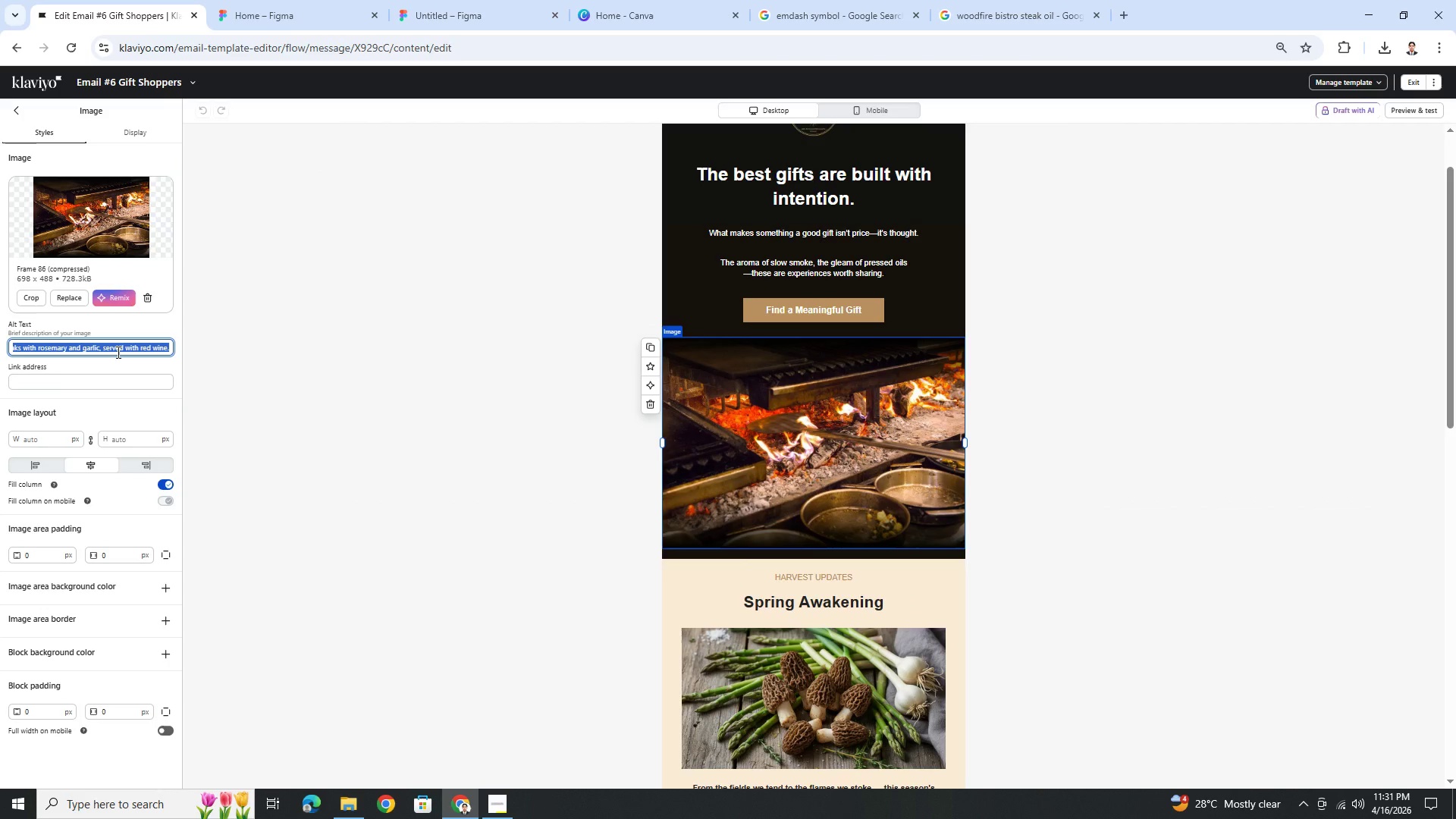 
type(grillws )
key(Backspace)
key(Backspace)
key(Backspace)
type(ed oven wit hingredients)
 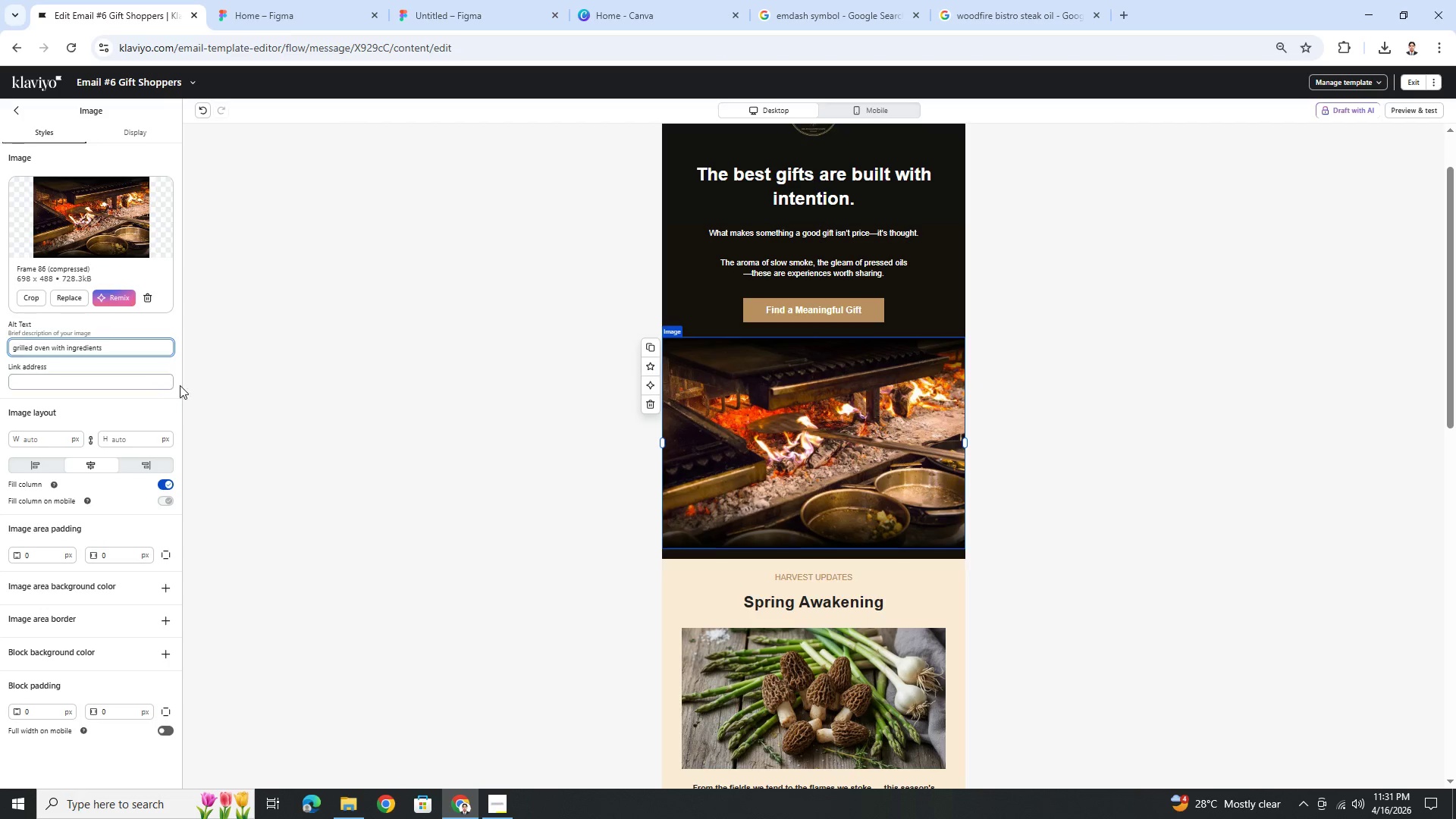 
left_click([210, 381])
 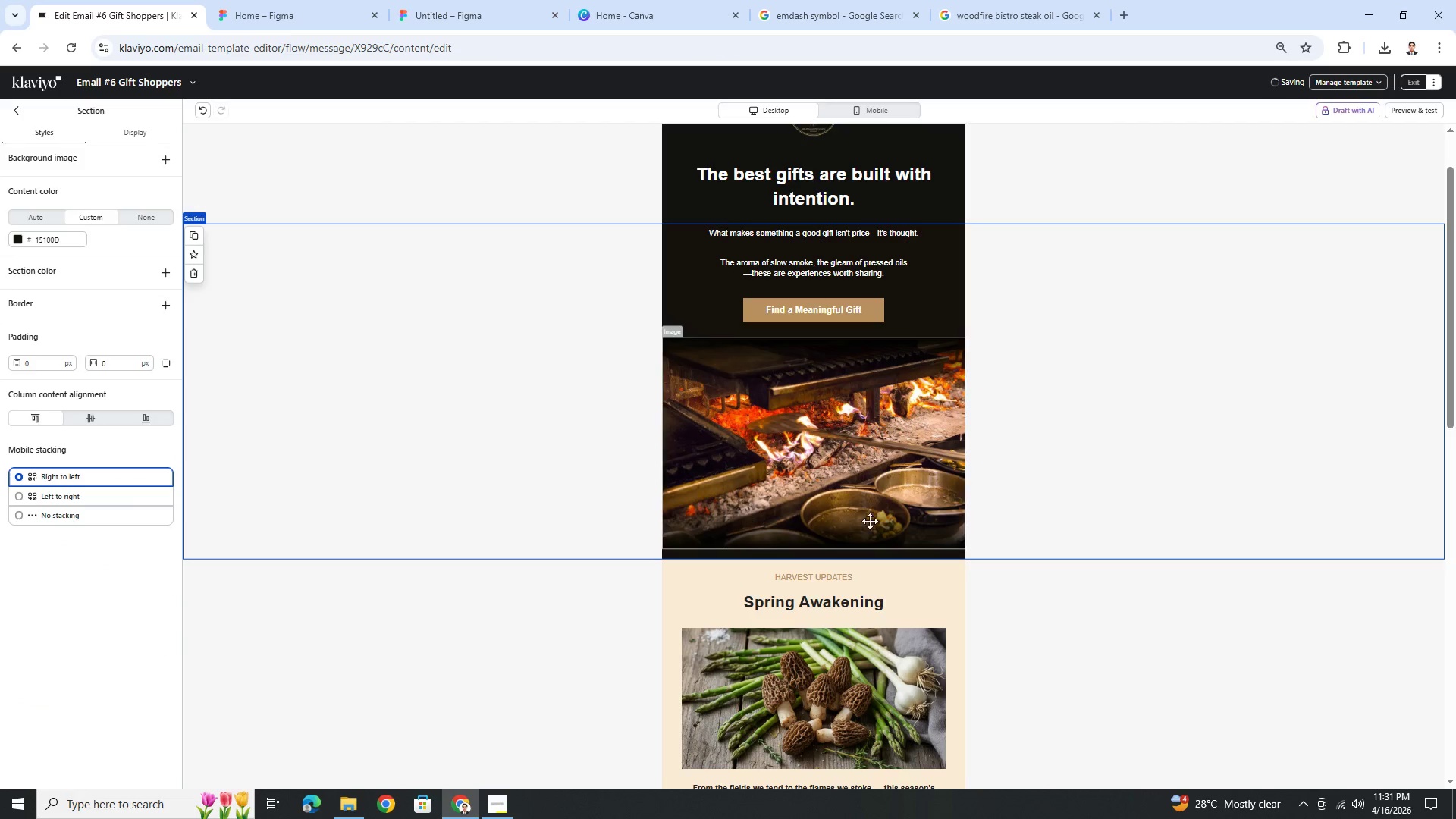 
left_click([868, 497])
 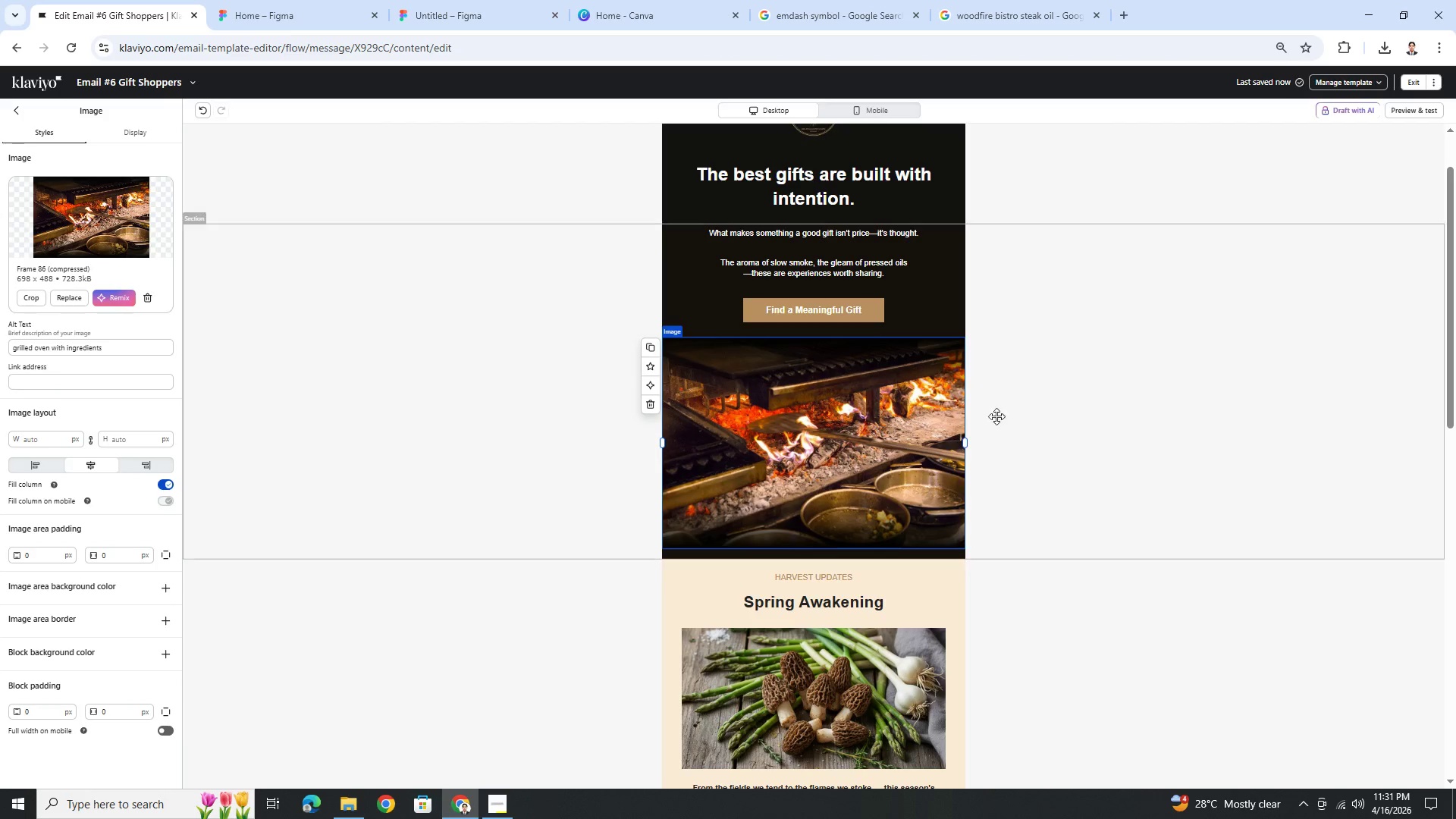 
scroll: coordinate [1084, 349], scroll_direction: up, amount: 4.0
 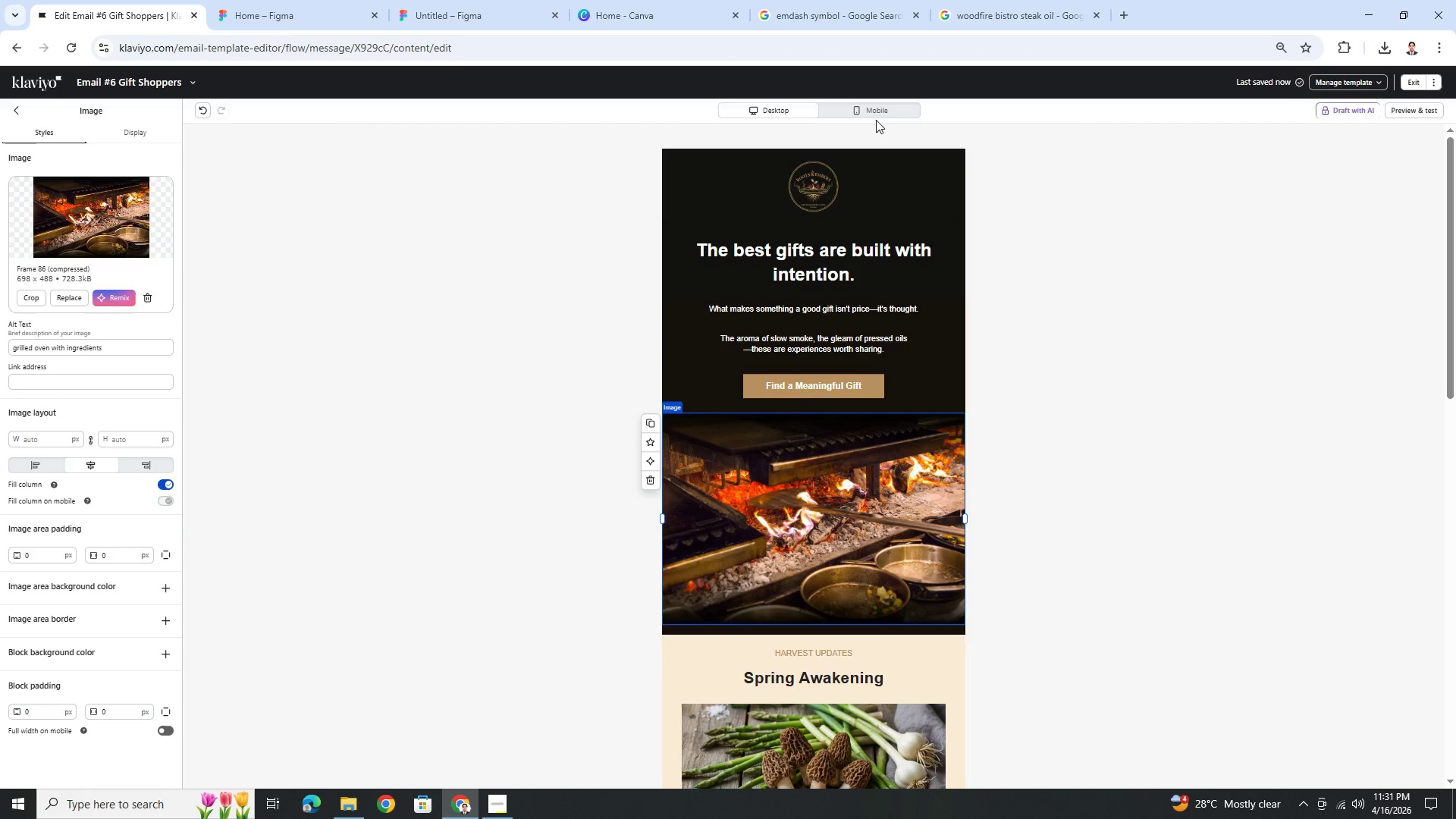 
left_click([878, 114])
 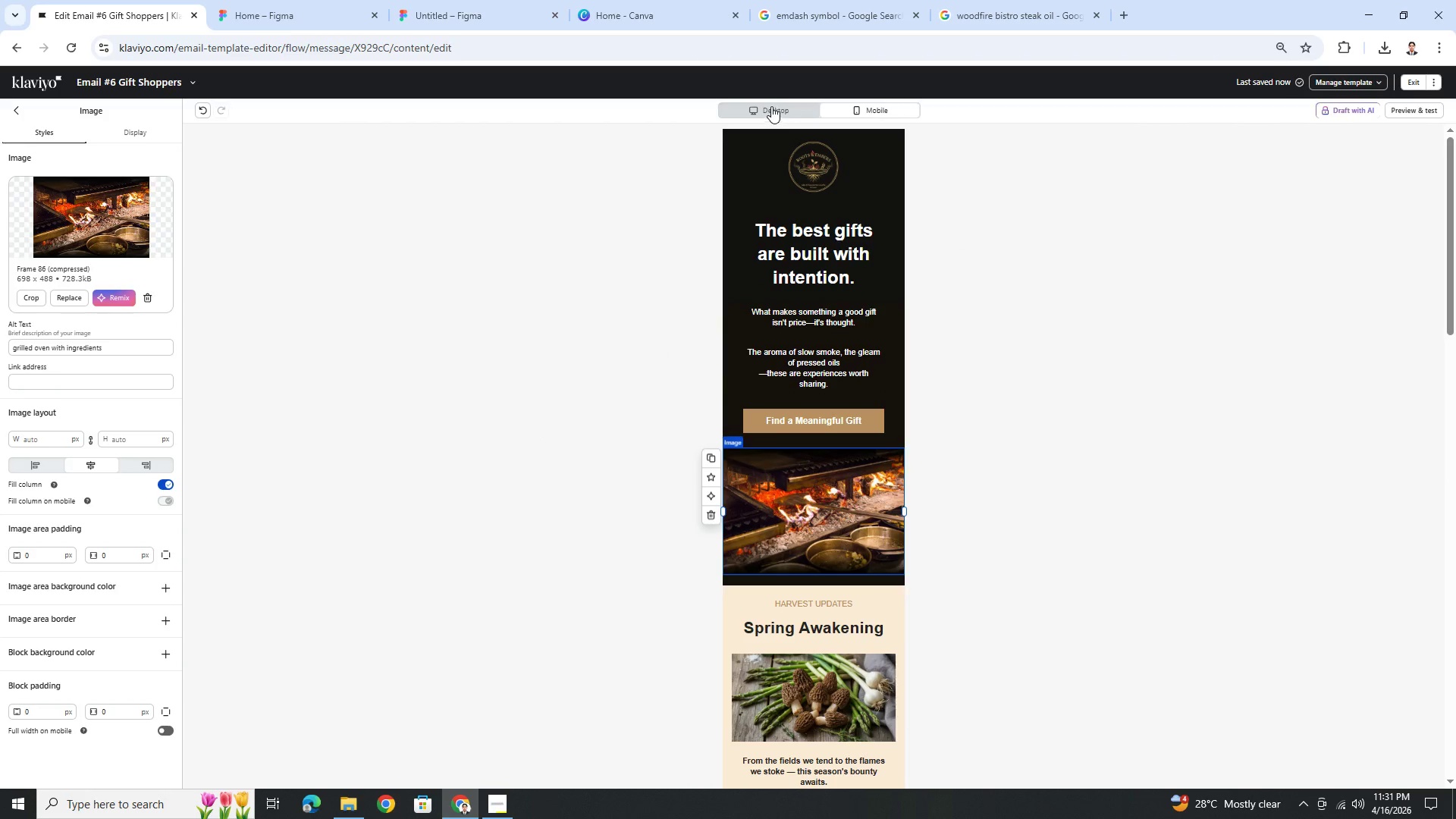 
left_click([771, 106])
 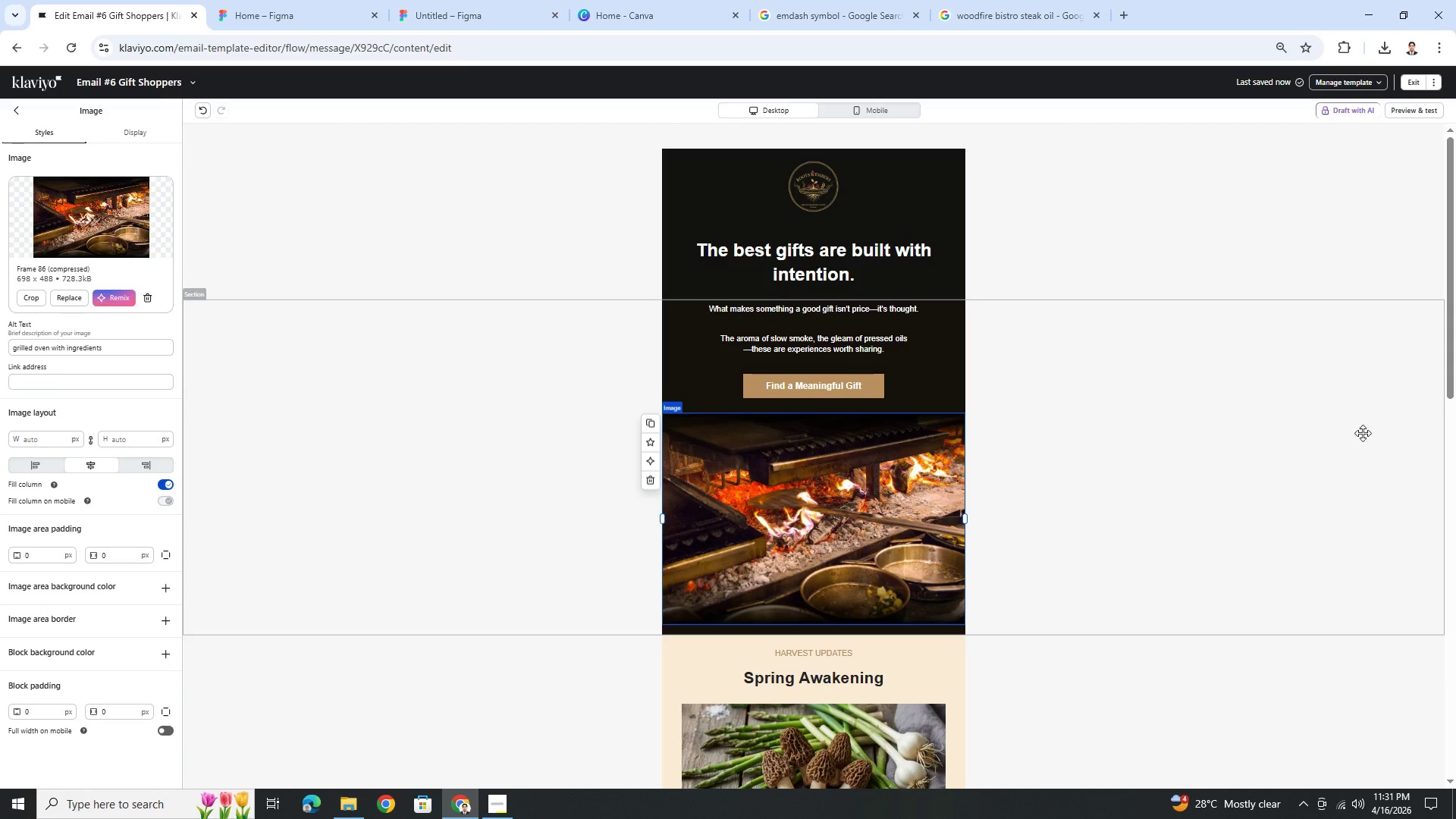 
left_click([1318, 504])
 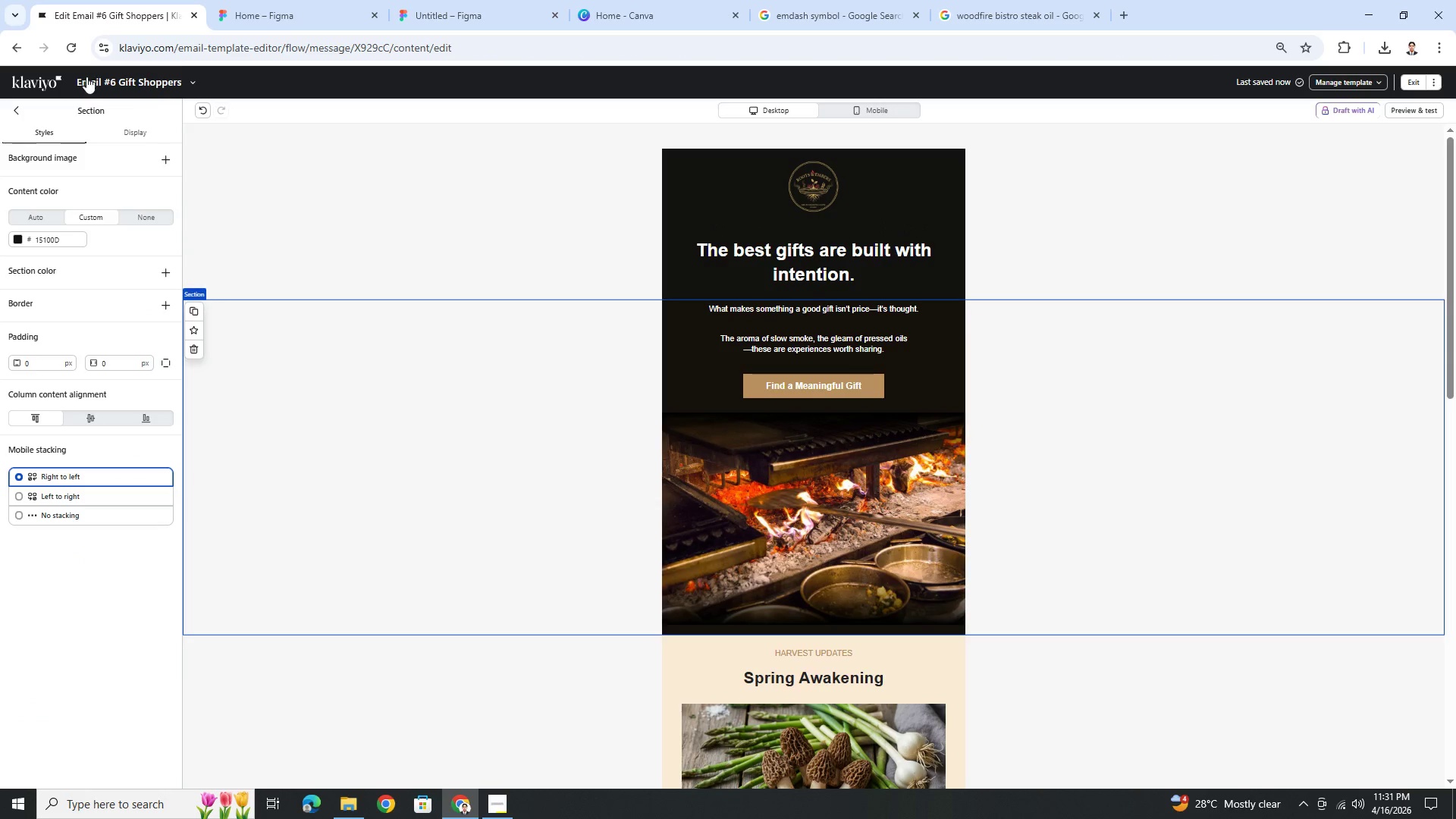 
left_click([194, 83])
 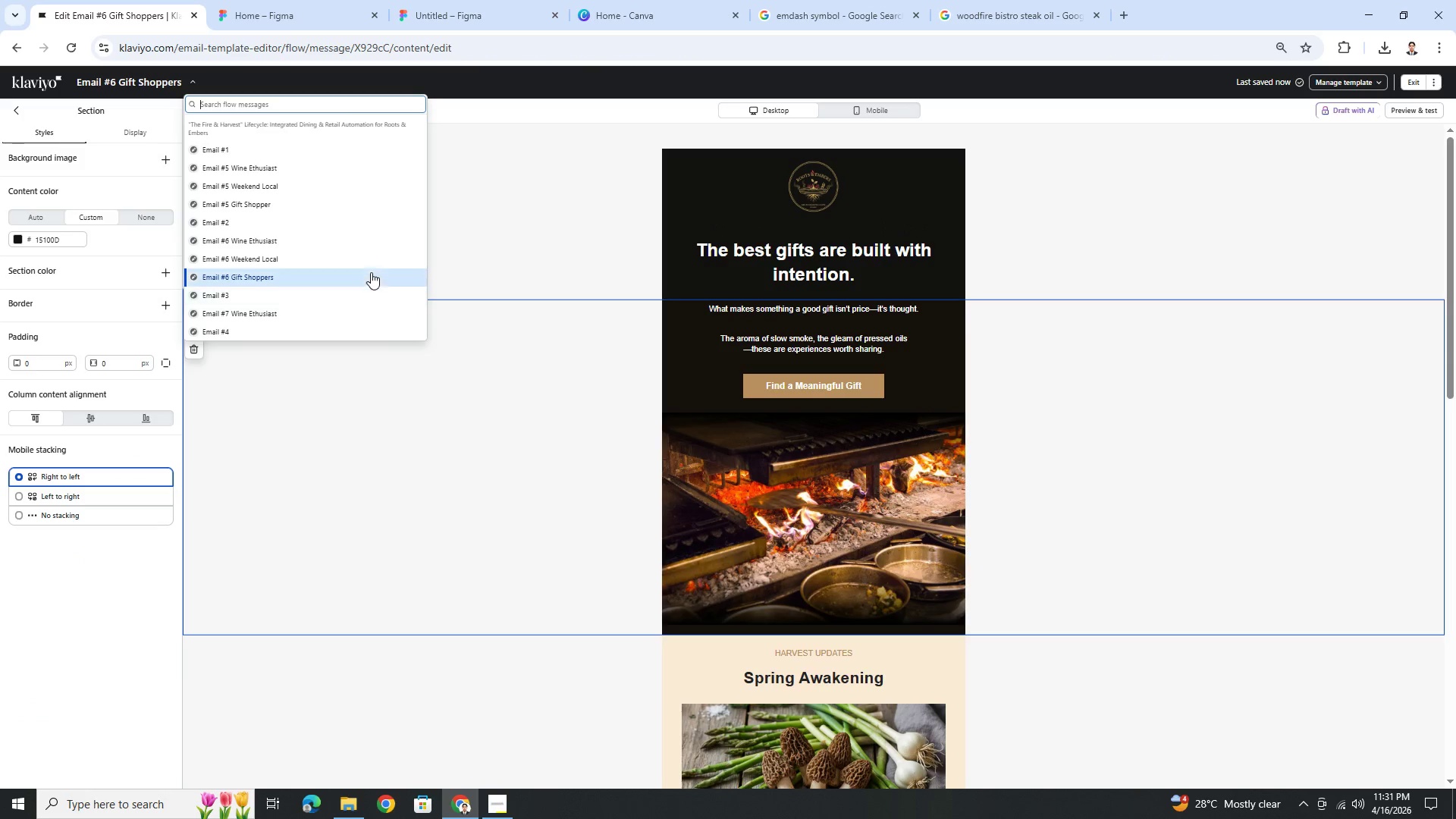 
left_click([370, 262])
 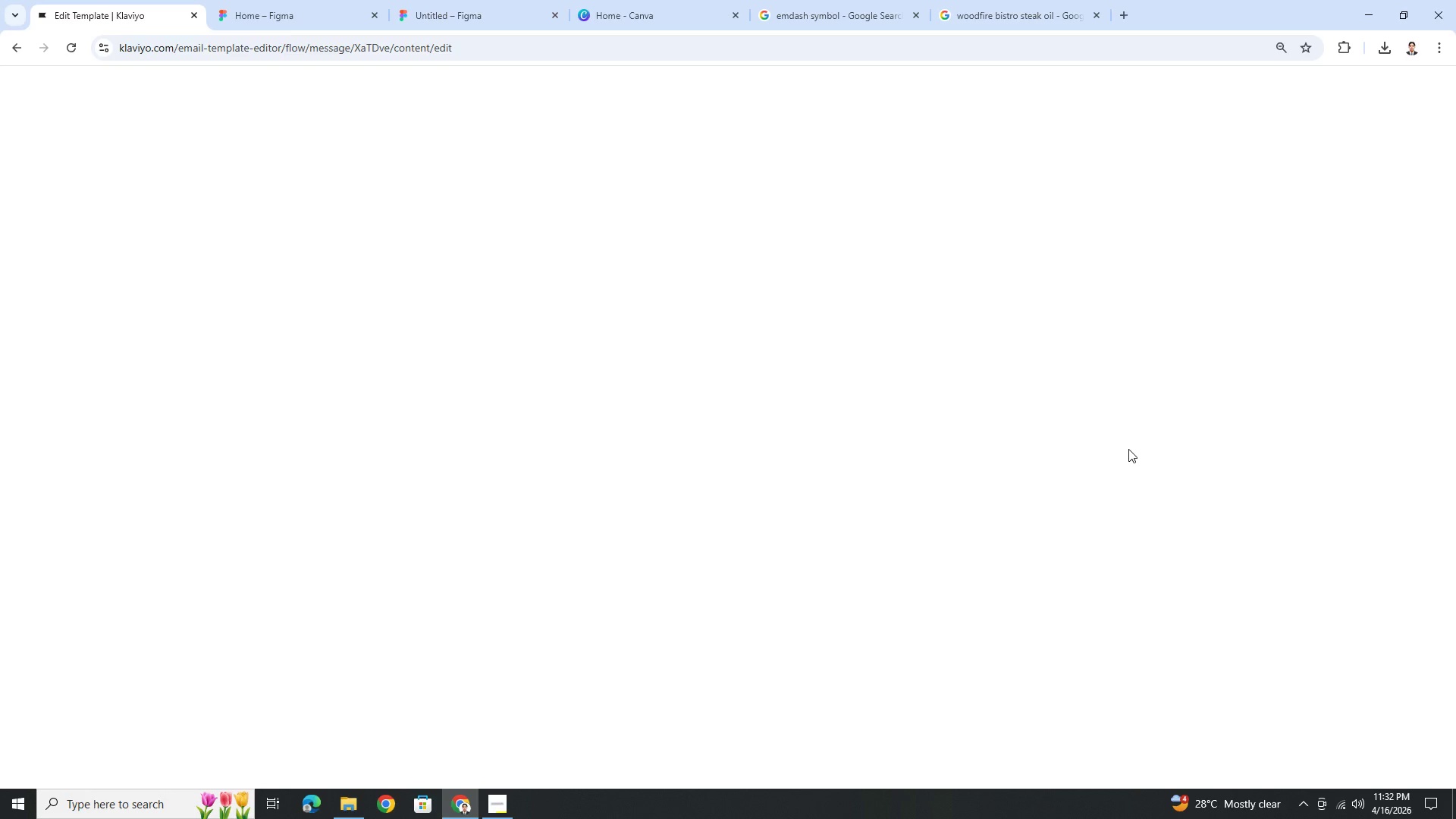 
wait(10.84)
 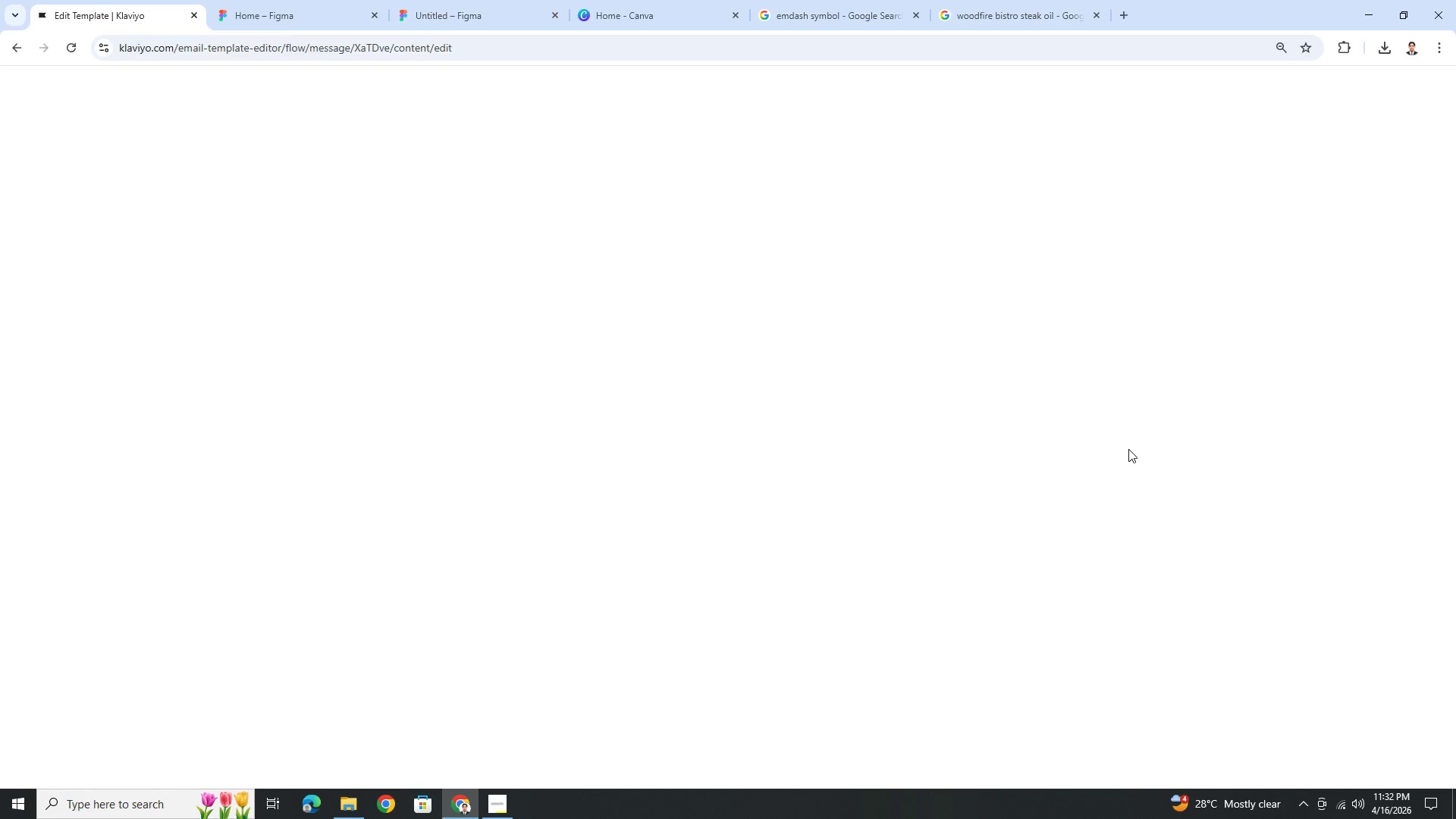 
scroll: coordinate [1128, 449], scroll_direction: down, amount: 2.0
 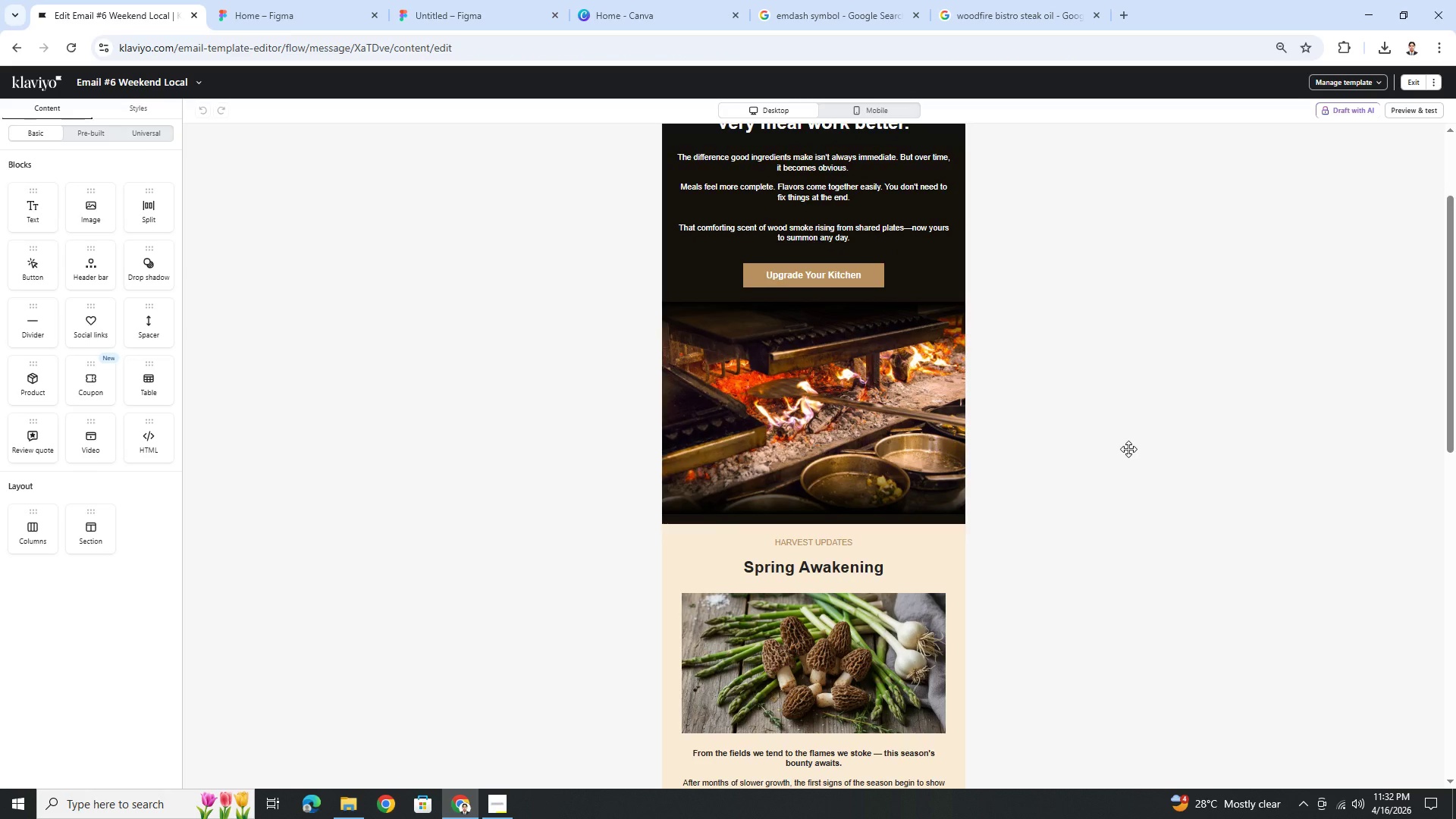 
scroll: coordinate [1128, 449], scroll_direction: up, amount: 3.0
 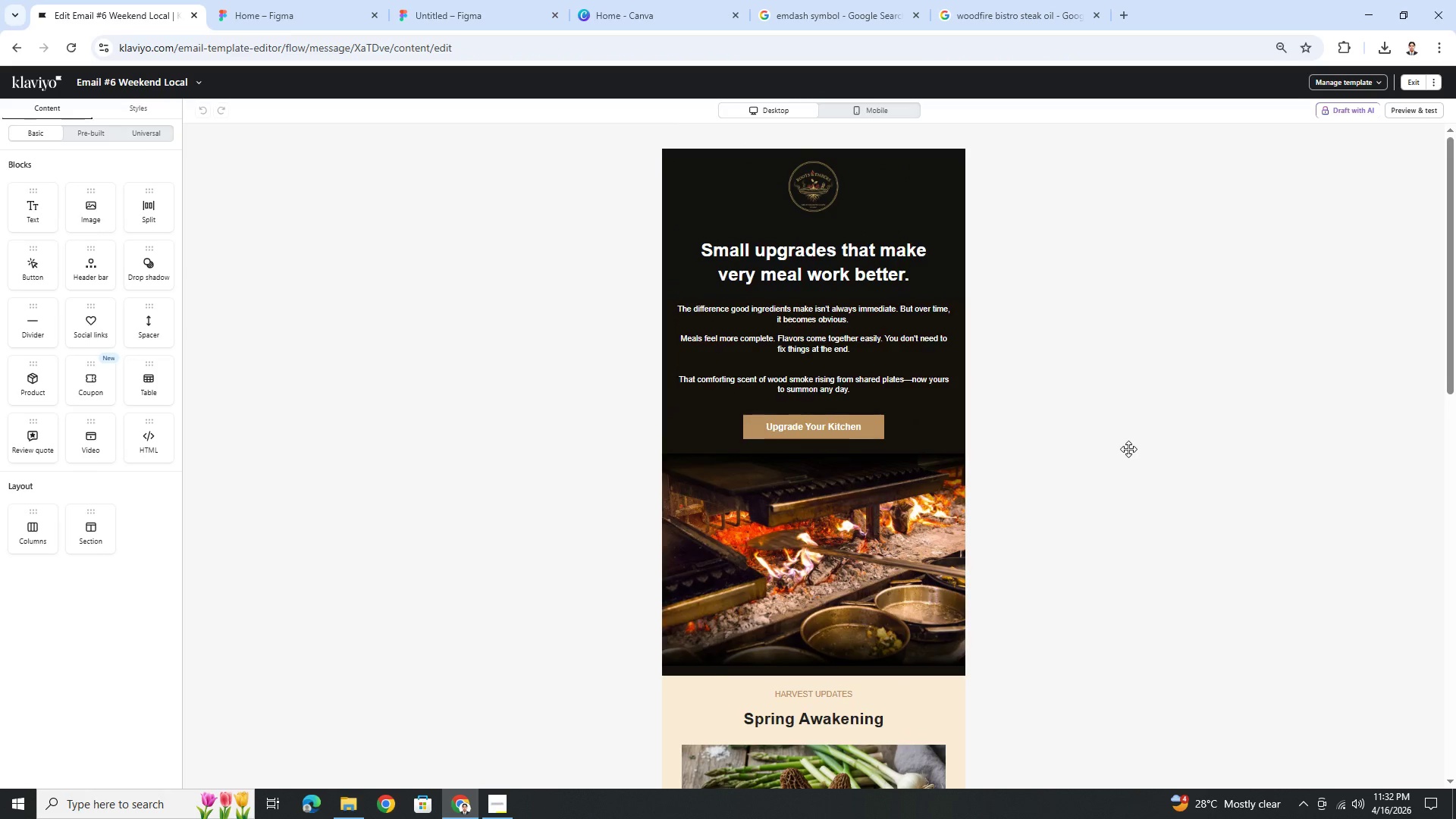 
scroll: coordinate [1128, 449], scroll_direction: down, amount: 3.0
 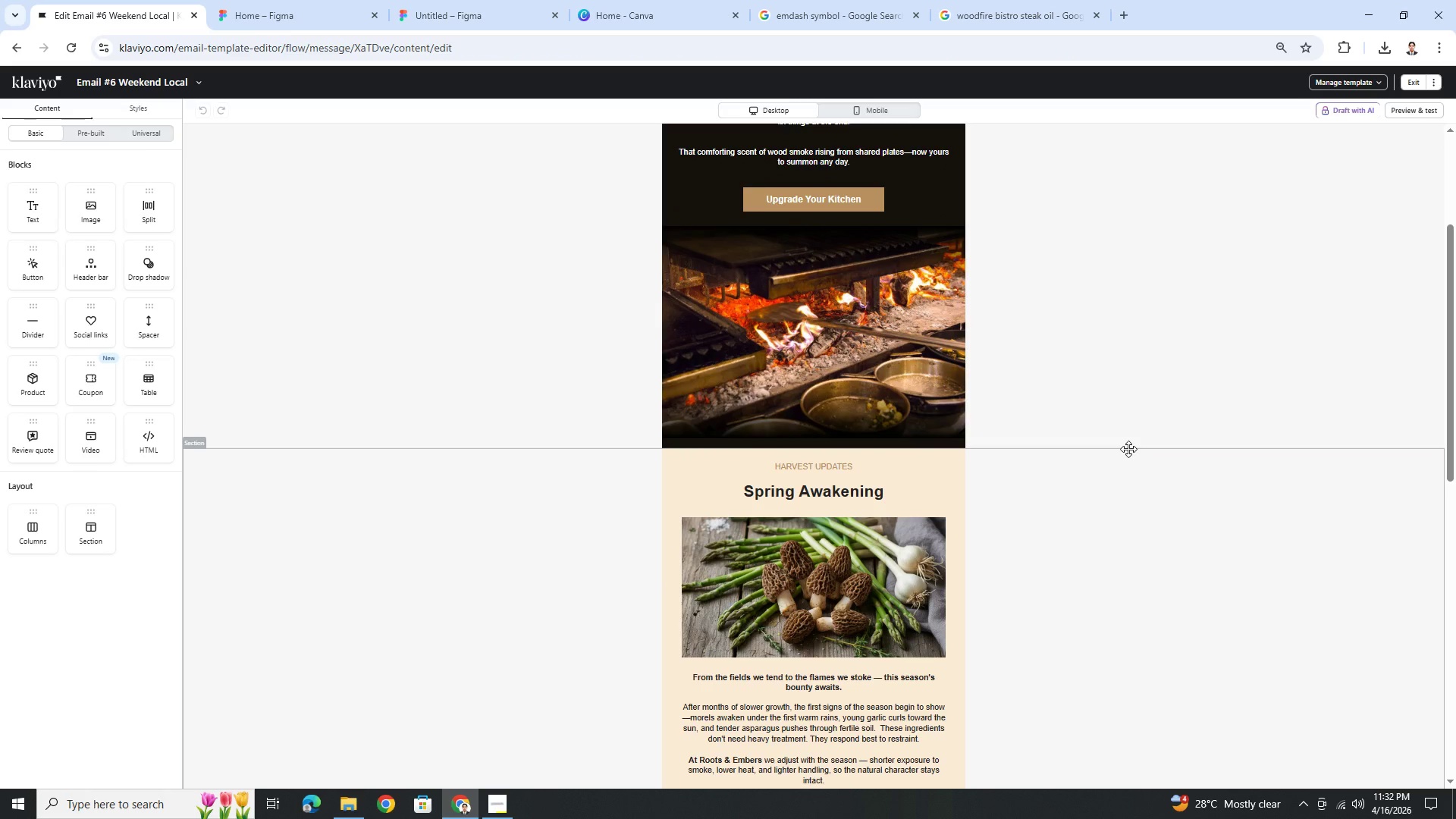 
scroll: coordinate [1128, 449], scroll_direction: up, amount: 3.0
 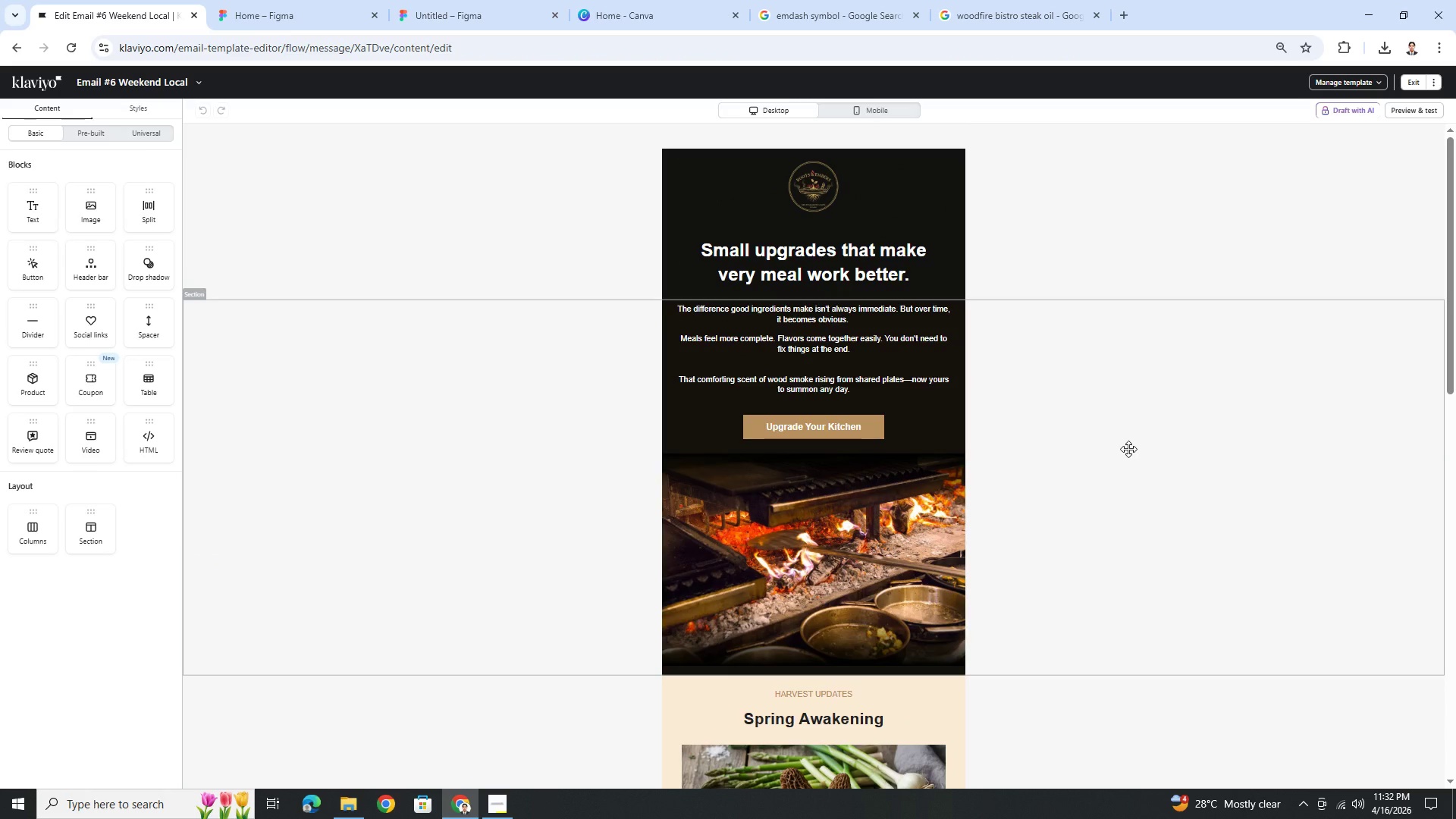 
scroll: coordinate [1128, 449], scroll_direction: down, amount: 2.0
 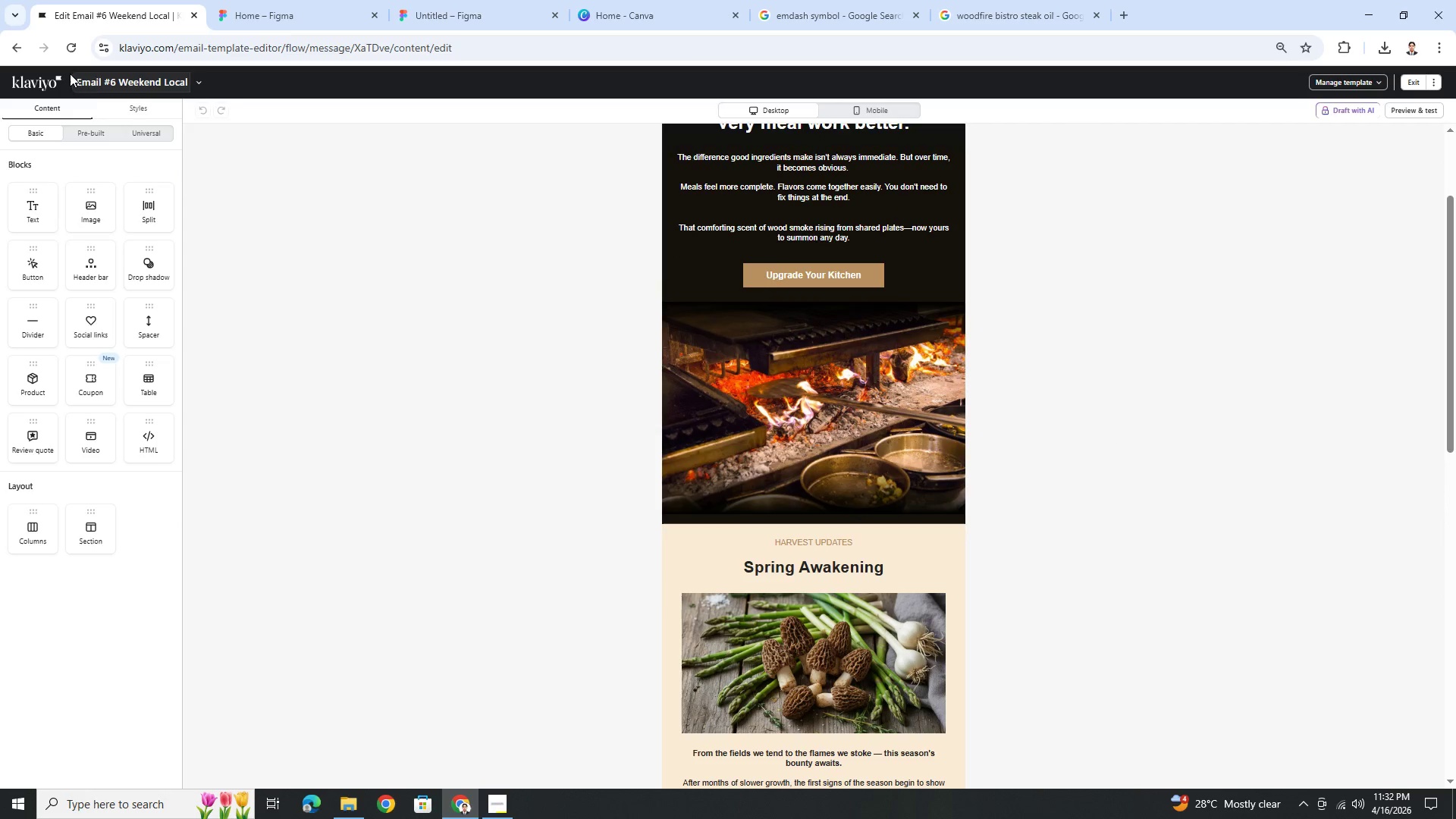 
left_click([199, 84])
 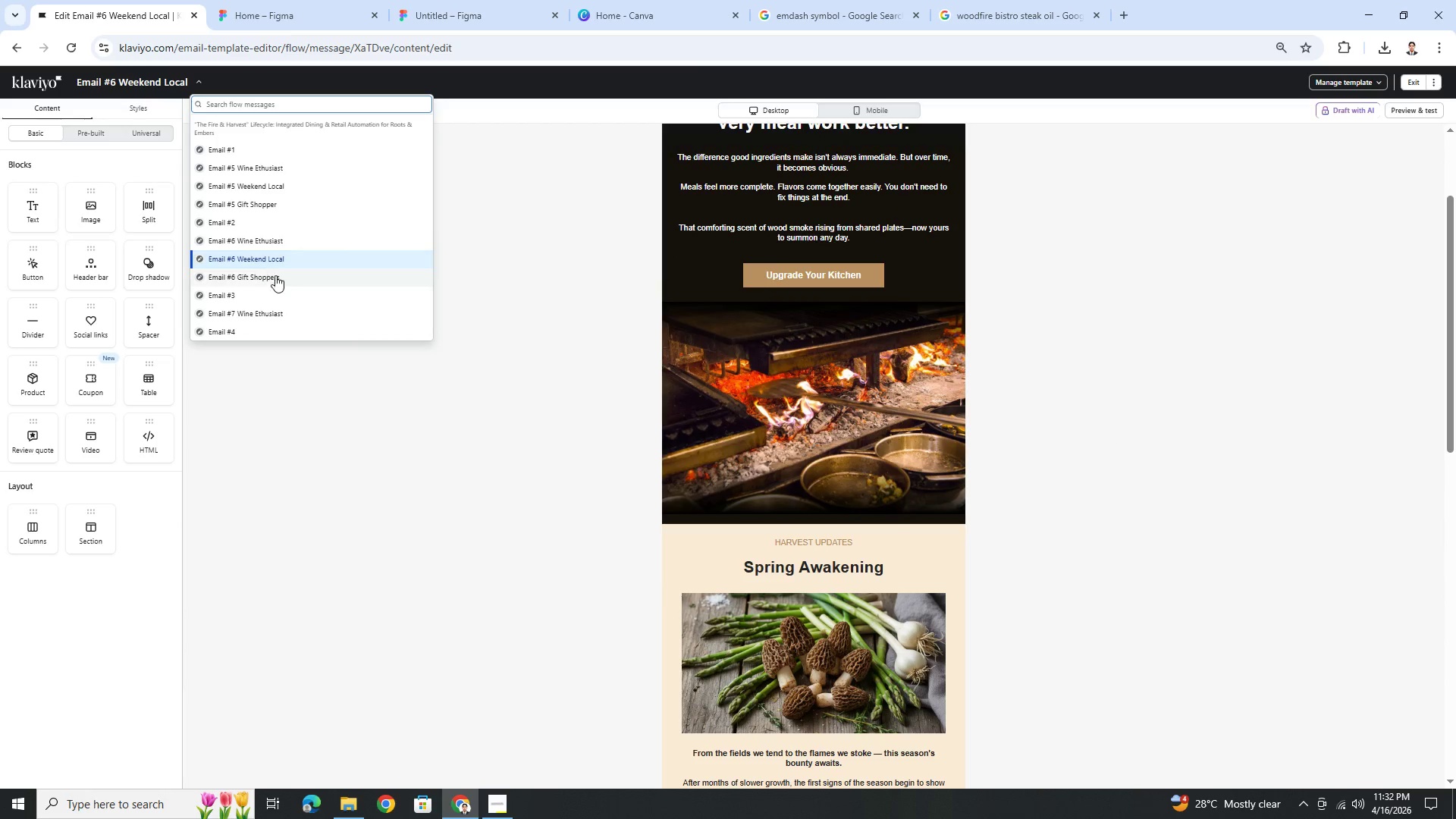 
left_click([281, 280])
 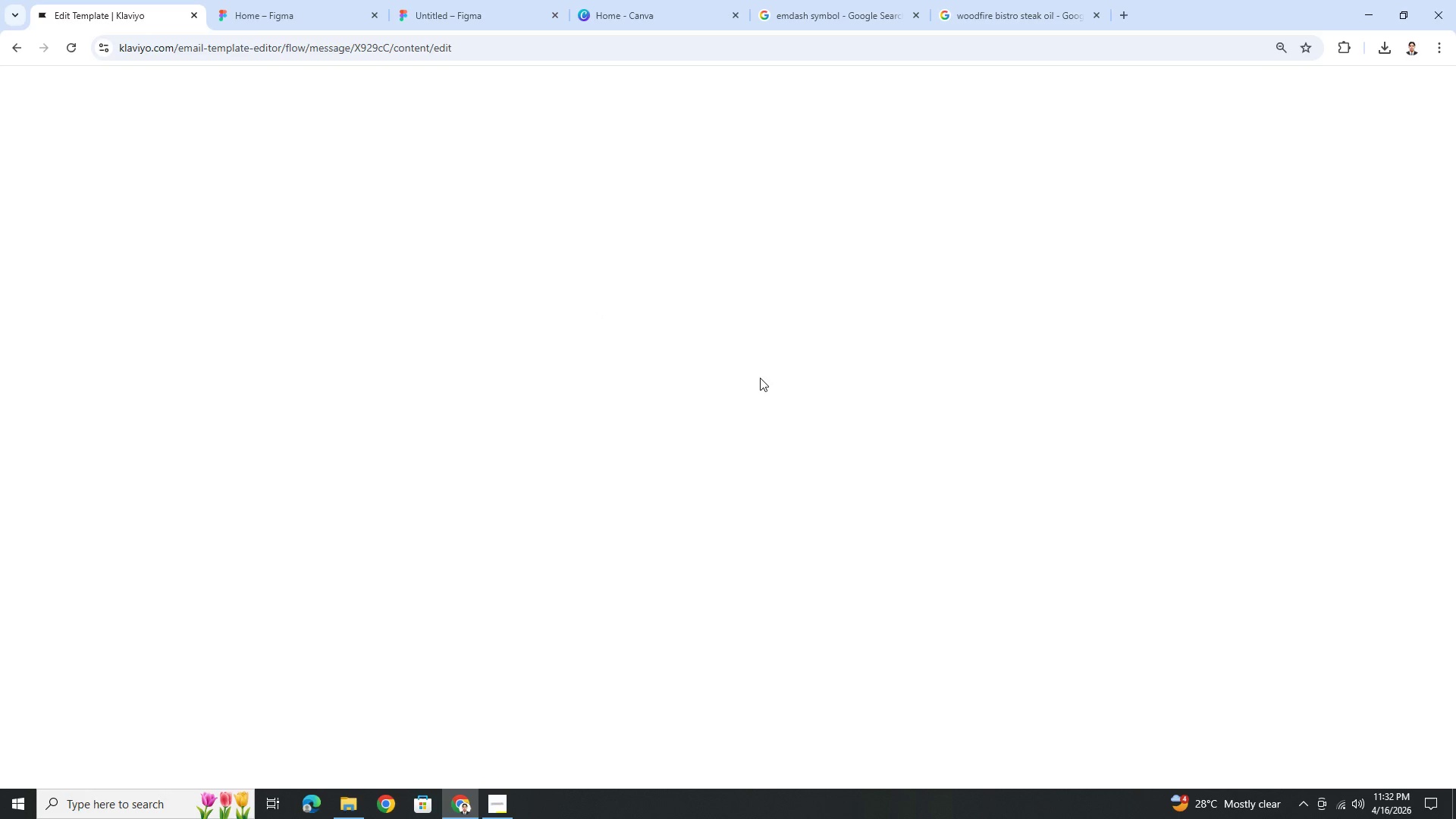 
wait(9.59)
 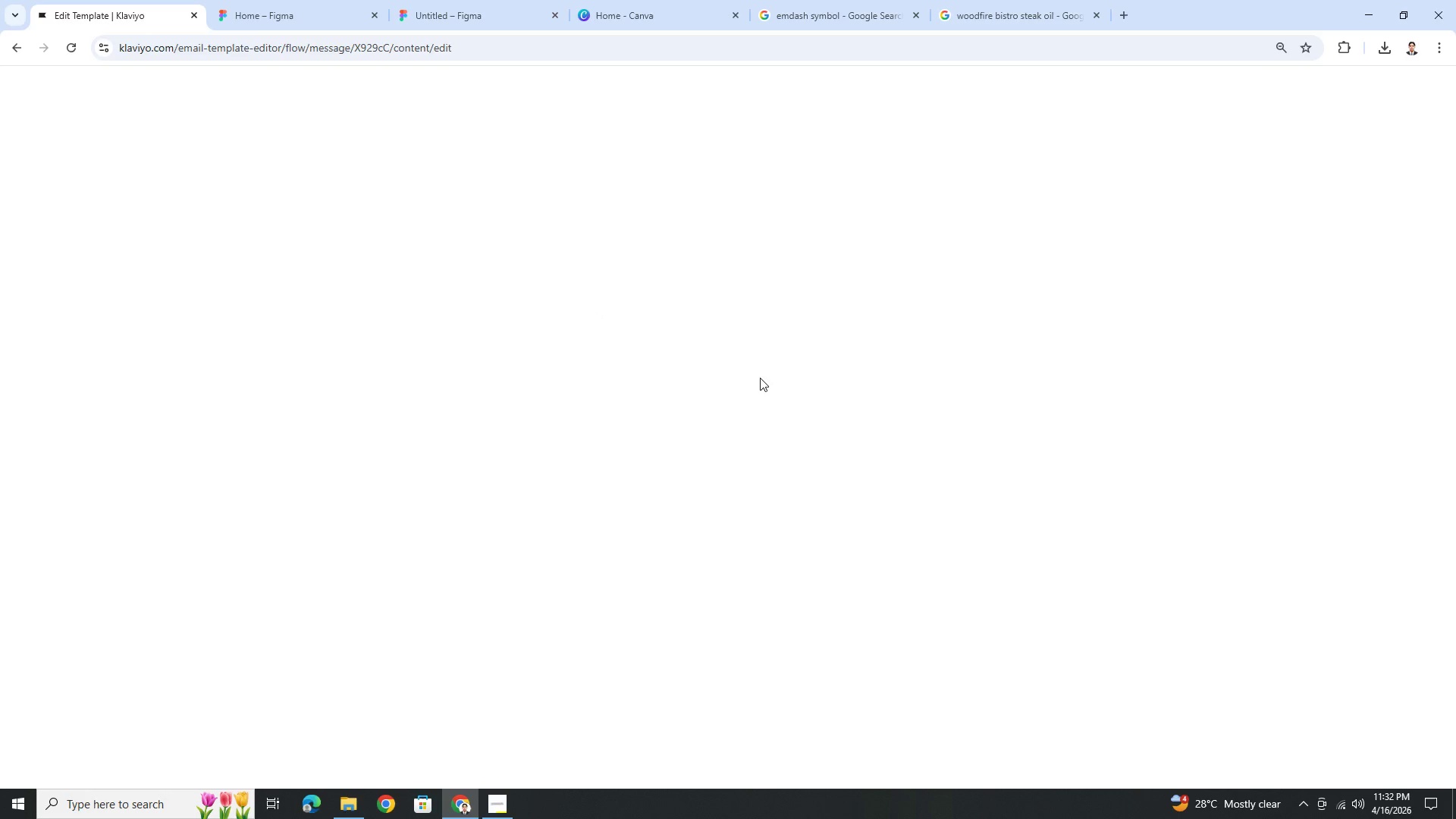 
left_click([852, 483])
 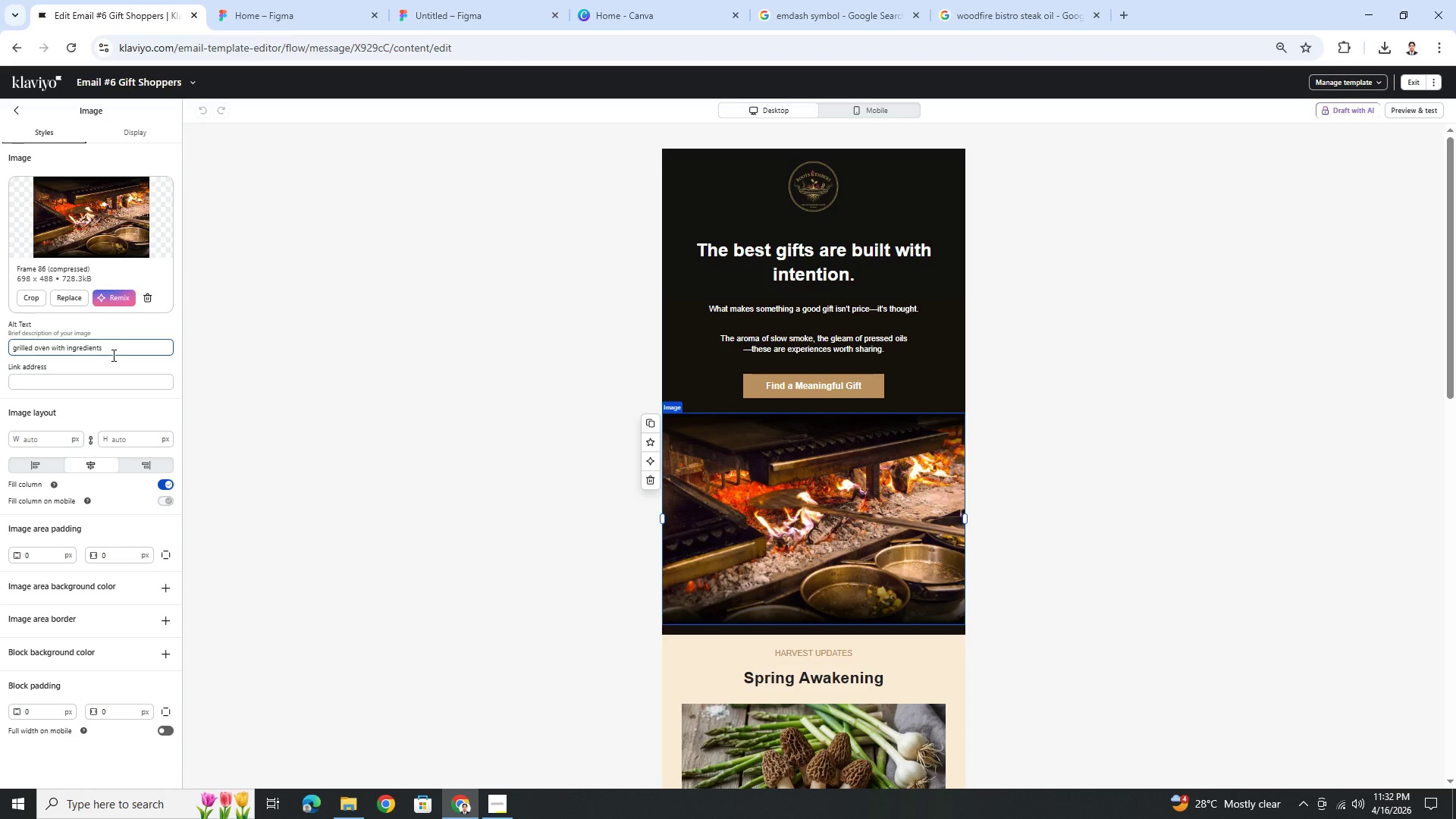 
double_click([118, 350])
 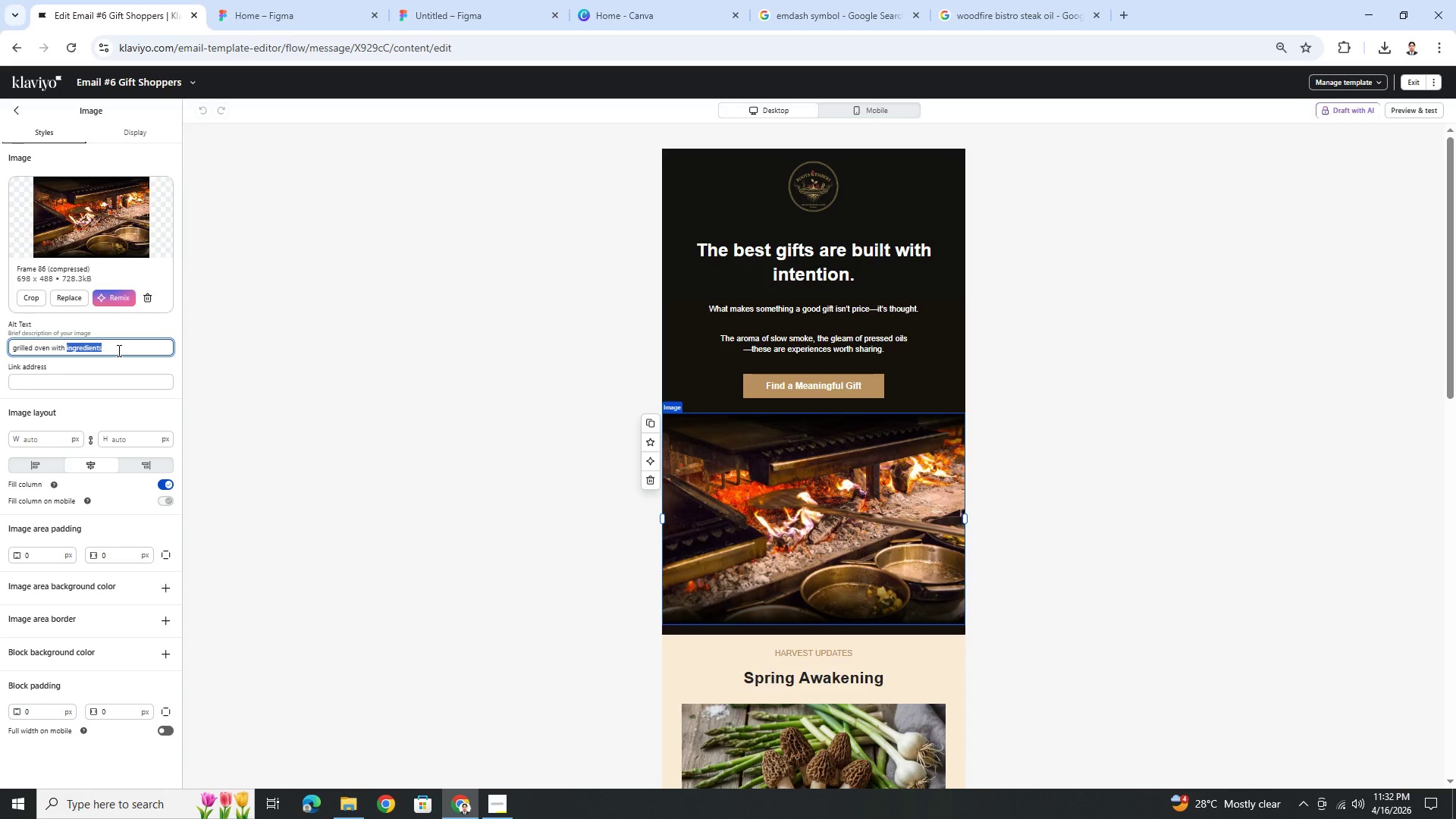 
triple_click([118, 350])
 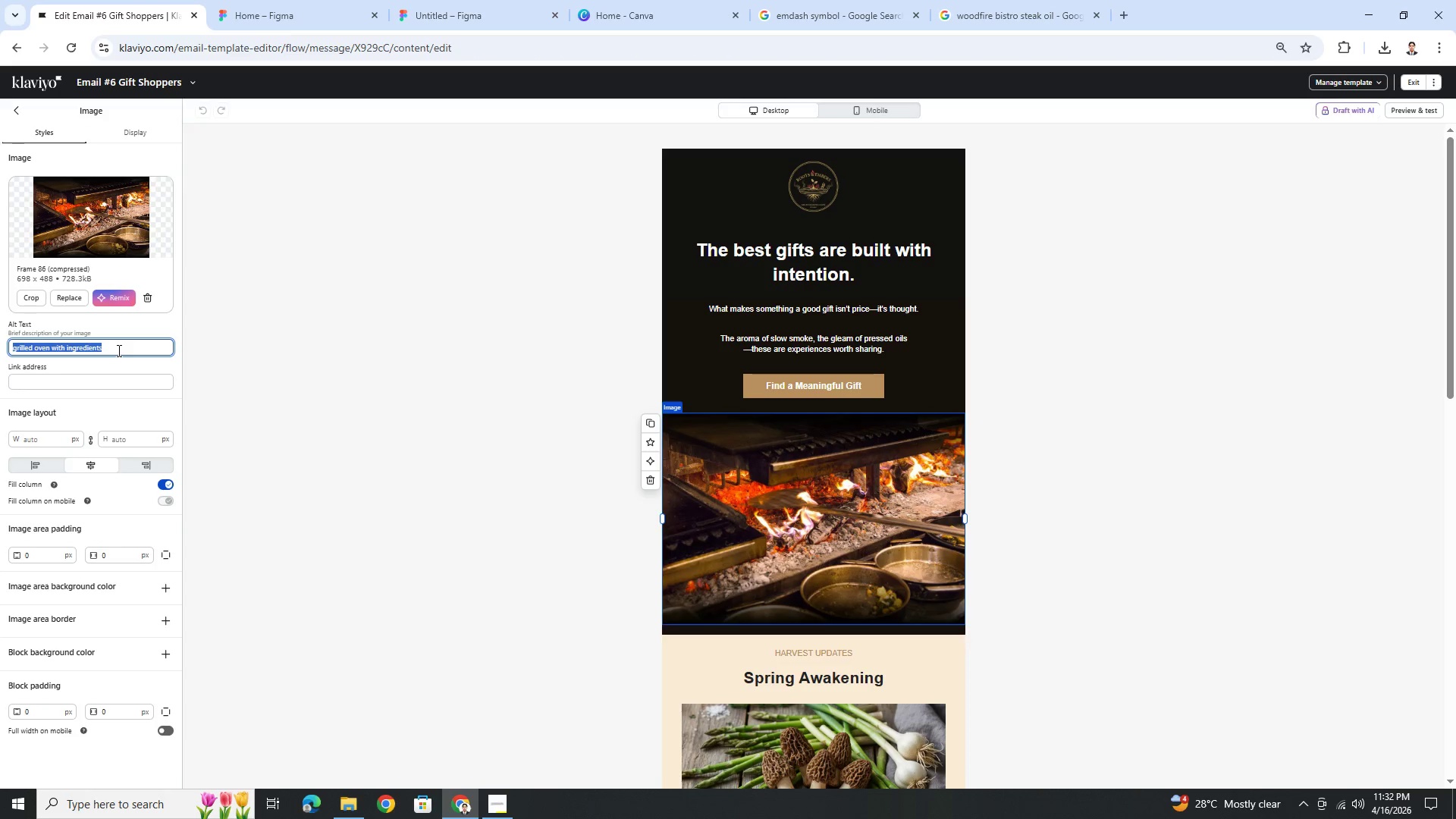 
key(Control+C)
 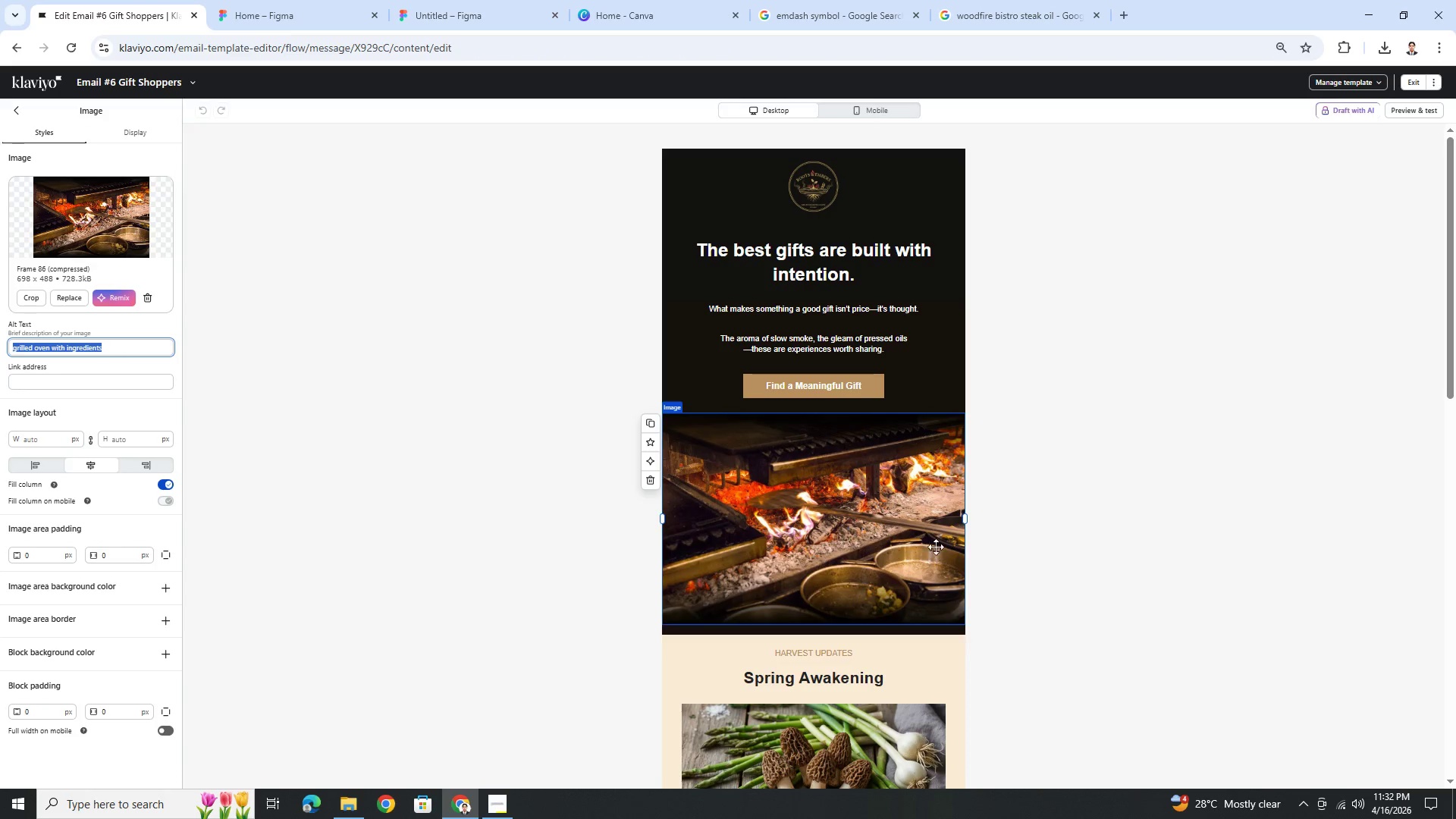 
left_click([1108, 571])
 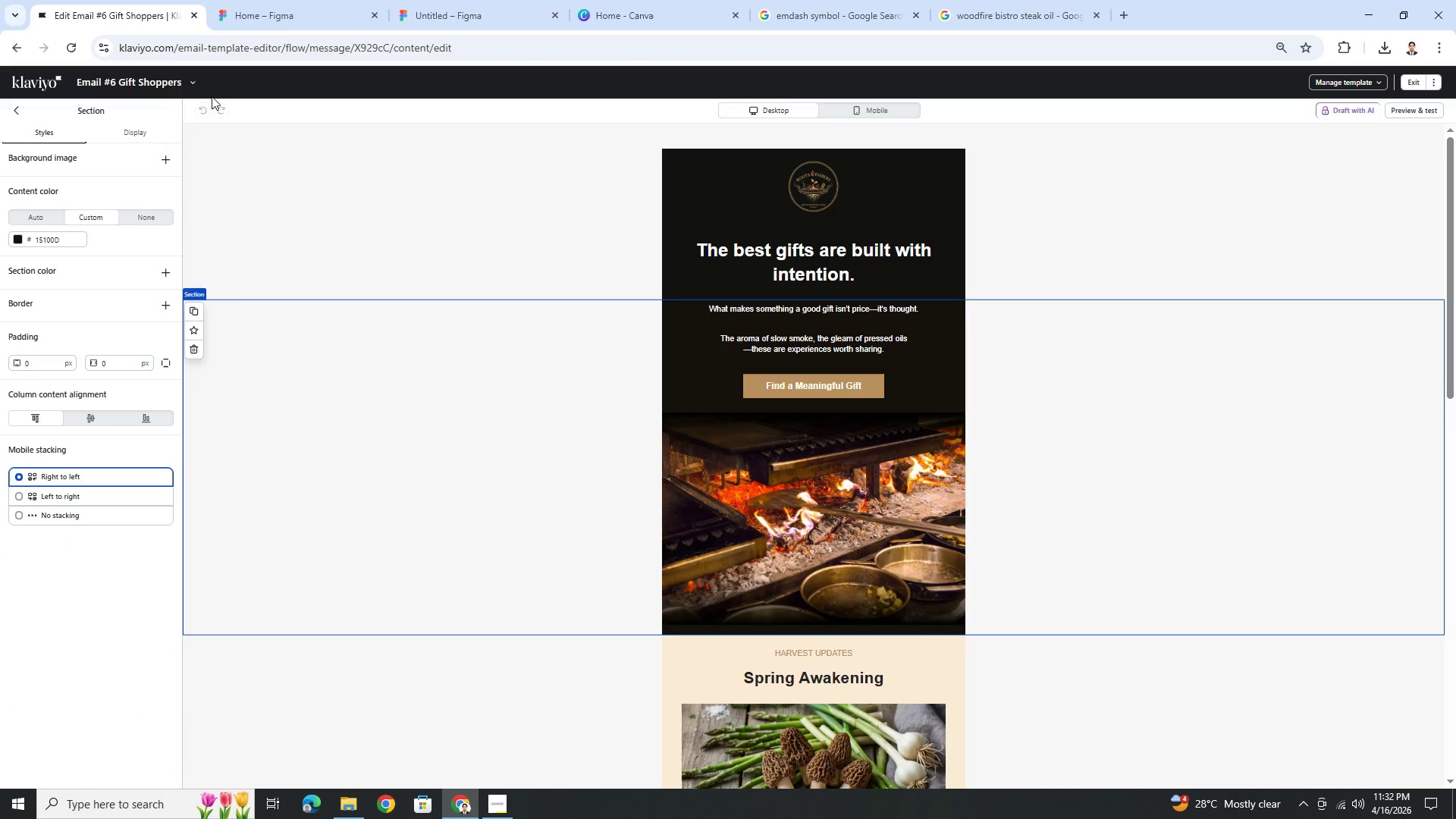 
left_click([194, 80])
 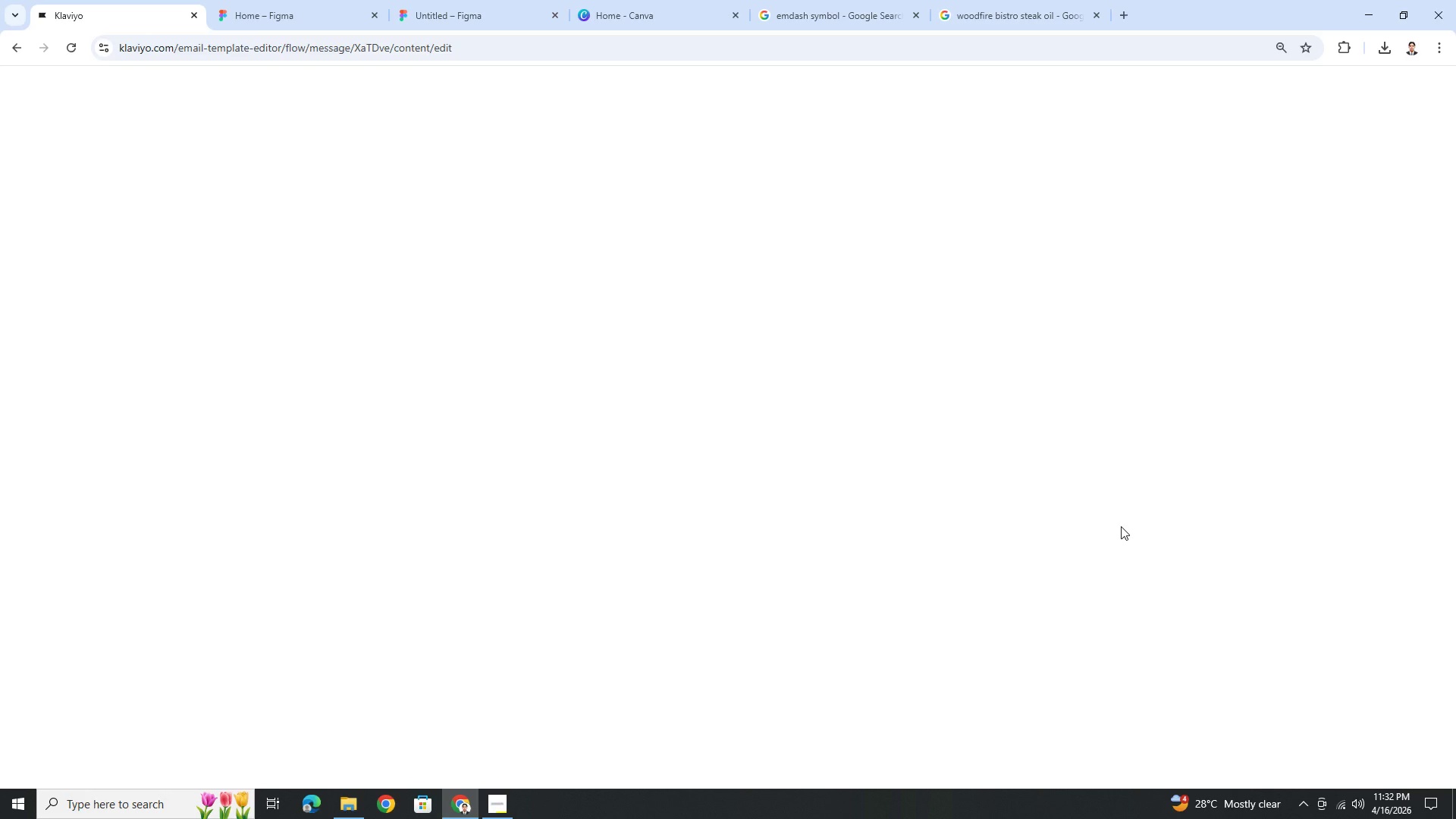 
wait(9.55)
 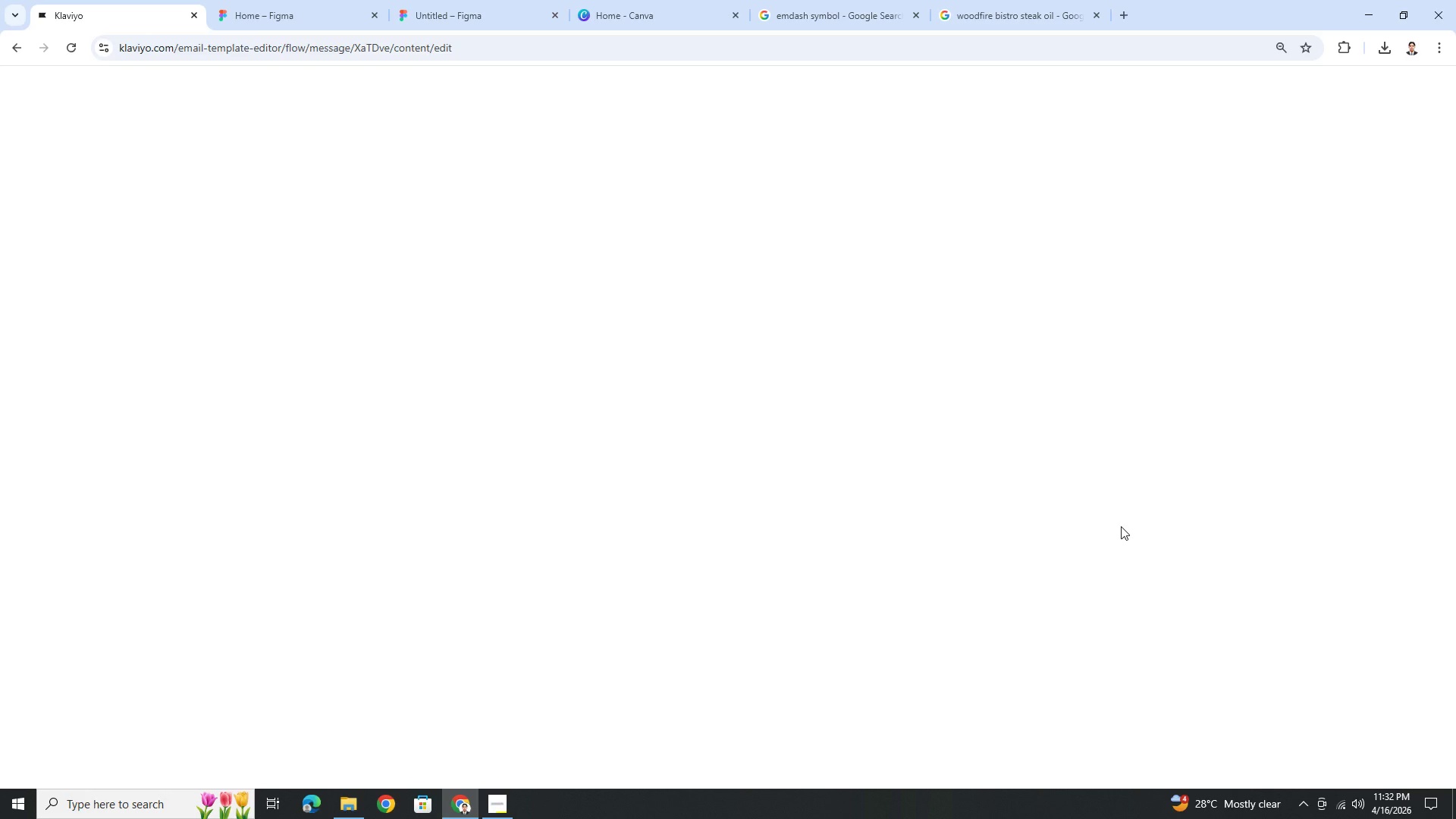 
scroll: coordinate [1121, 526], scroll_direction: down, amount: 1.0
 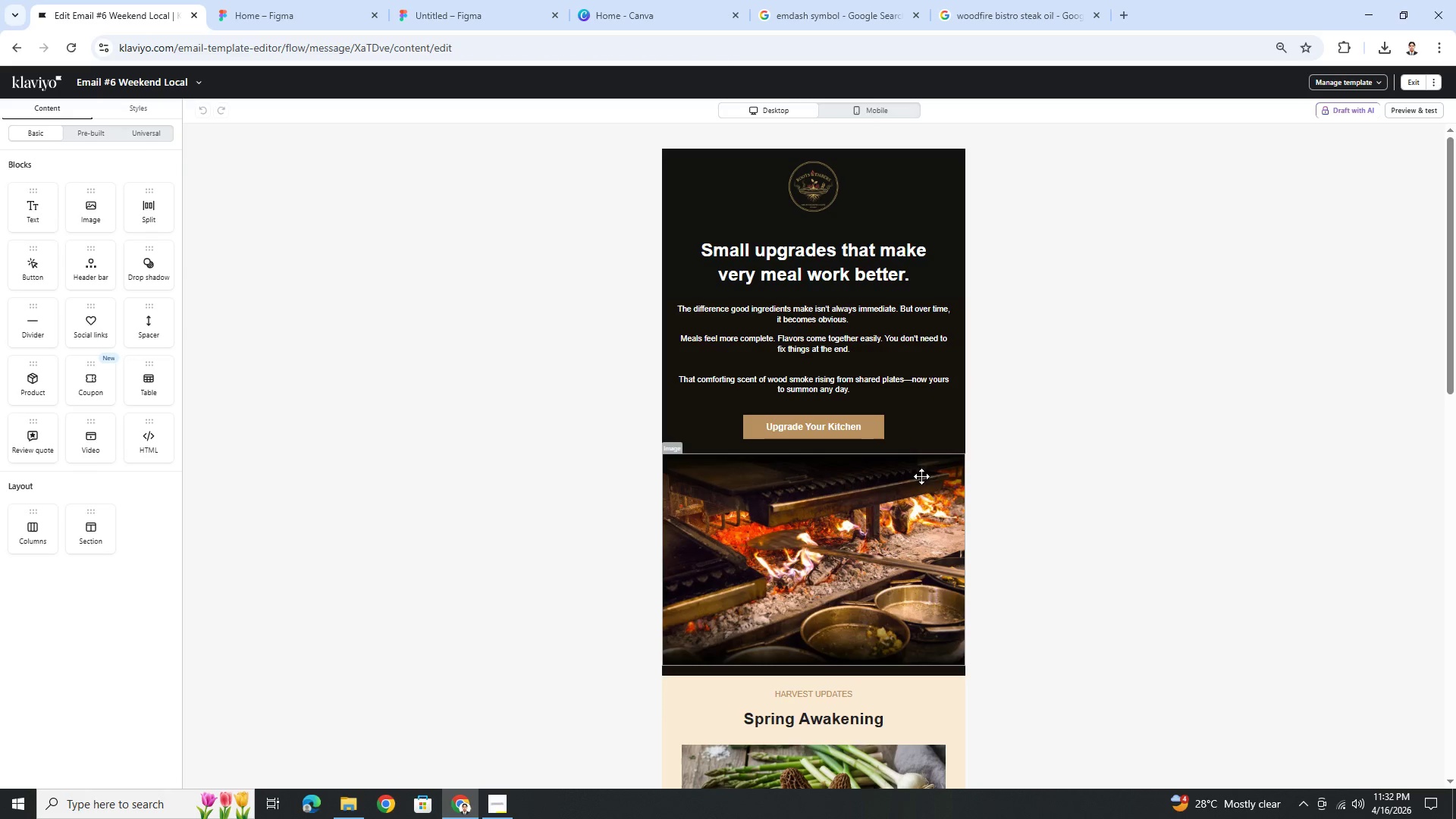 
left_click([864, 555])
 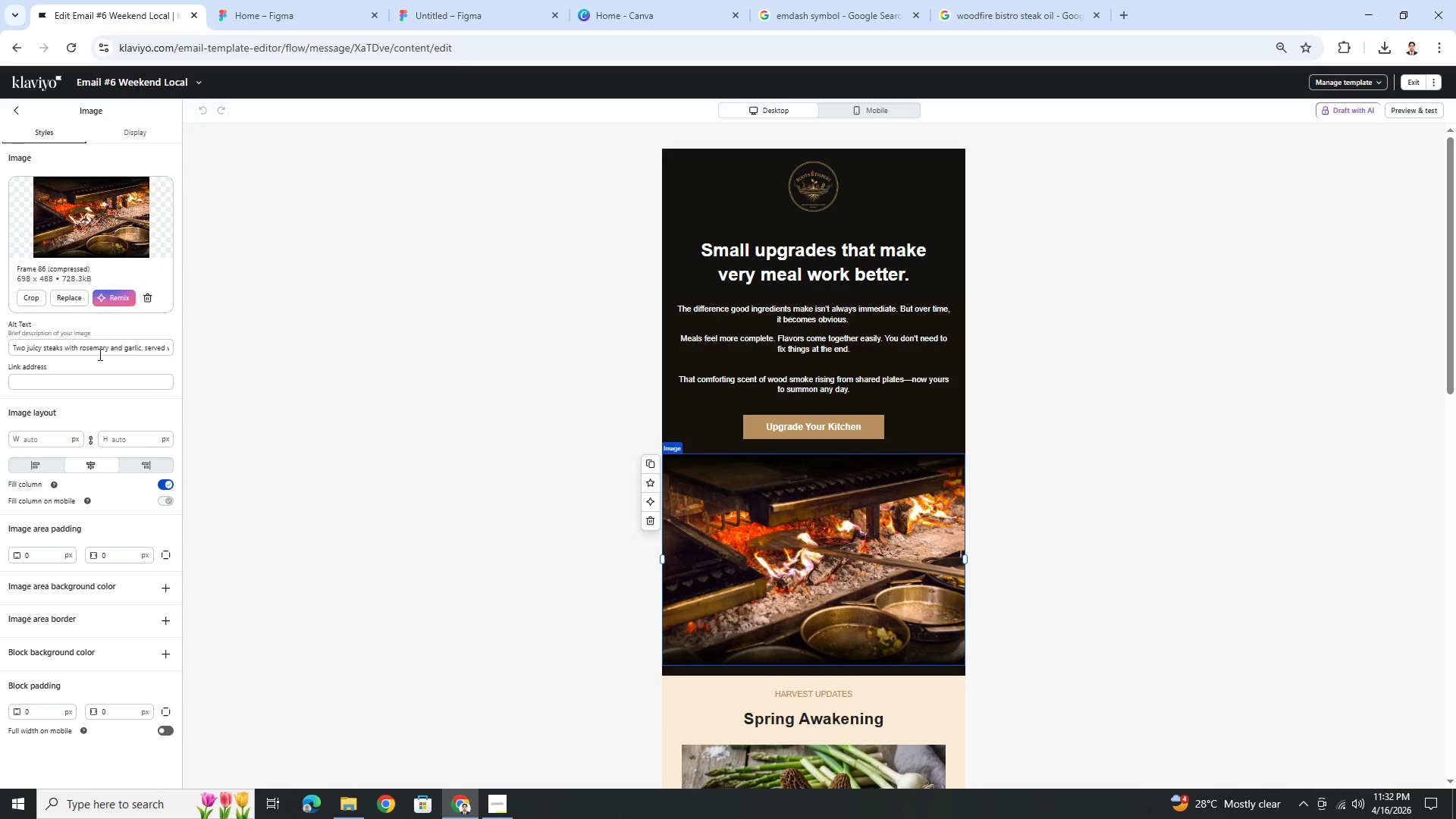 
double_click([102, 350])
 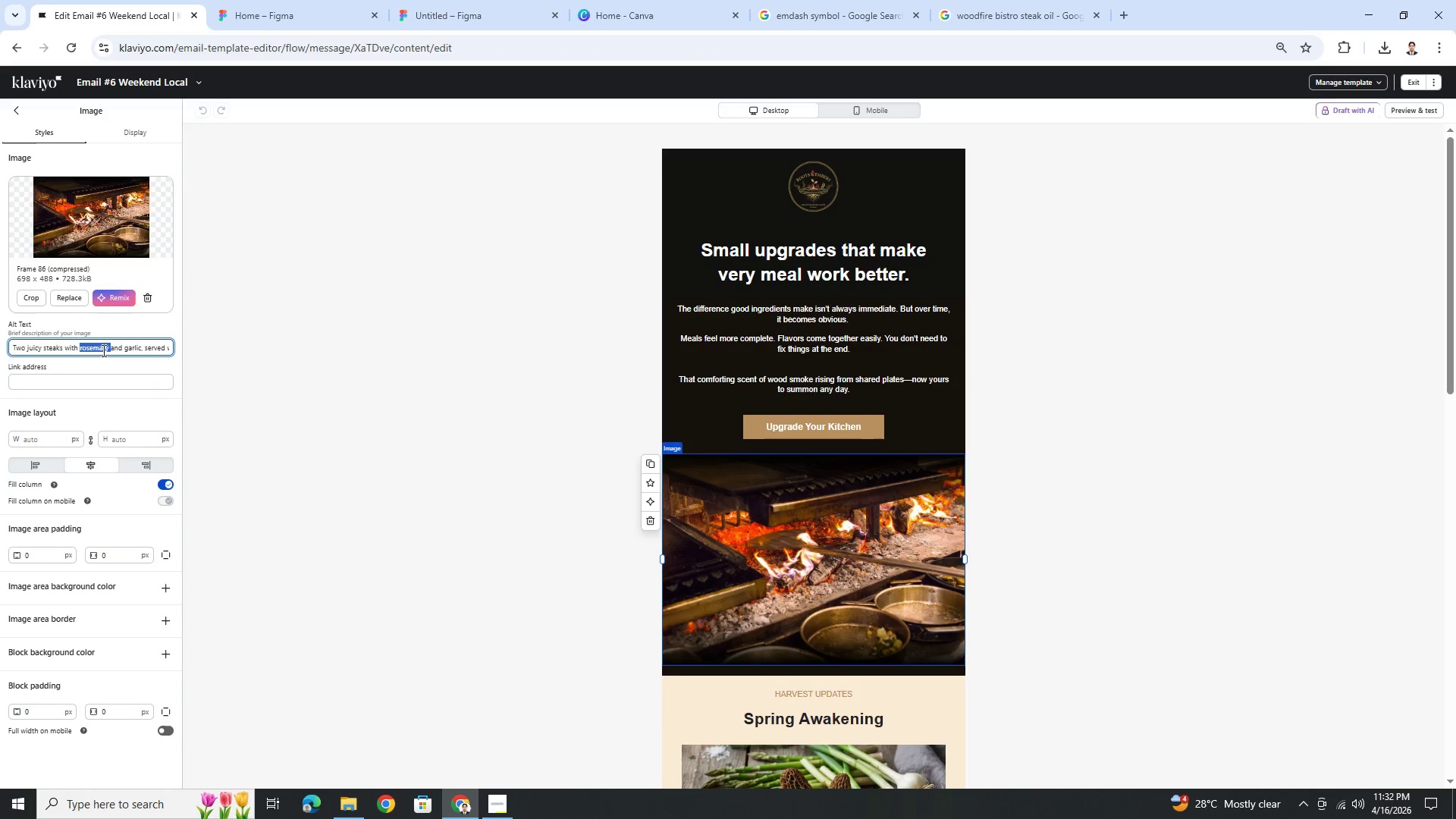 
triple_click([102, 350])
 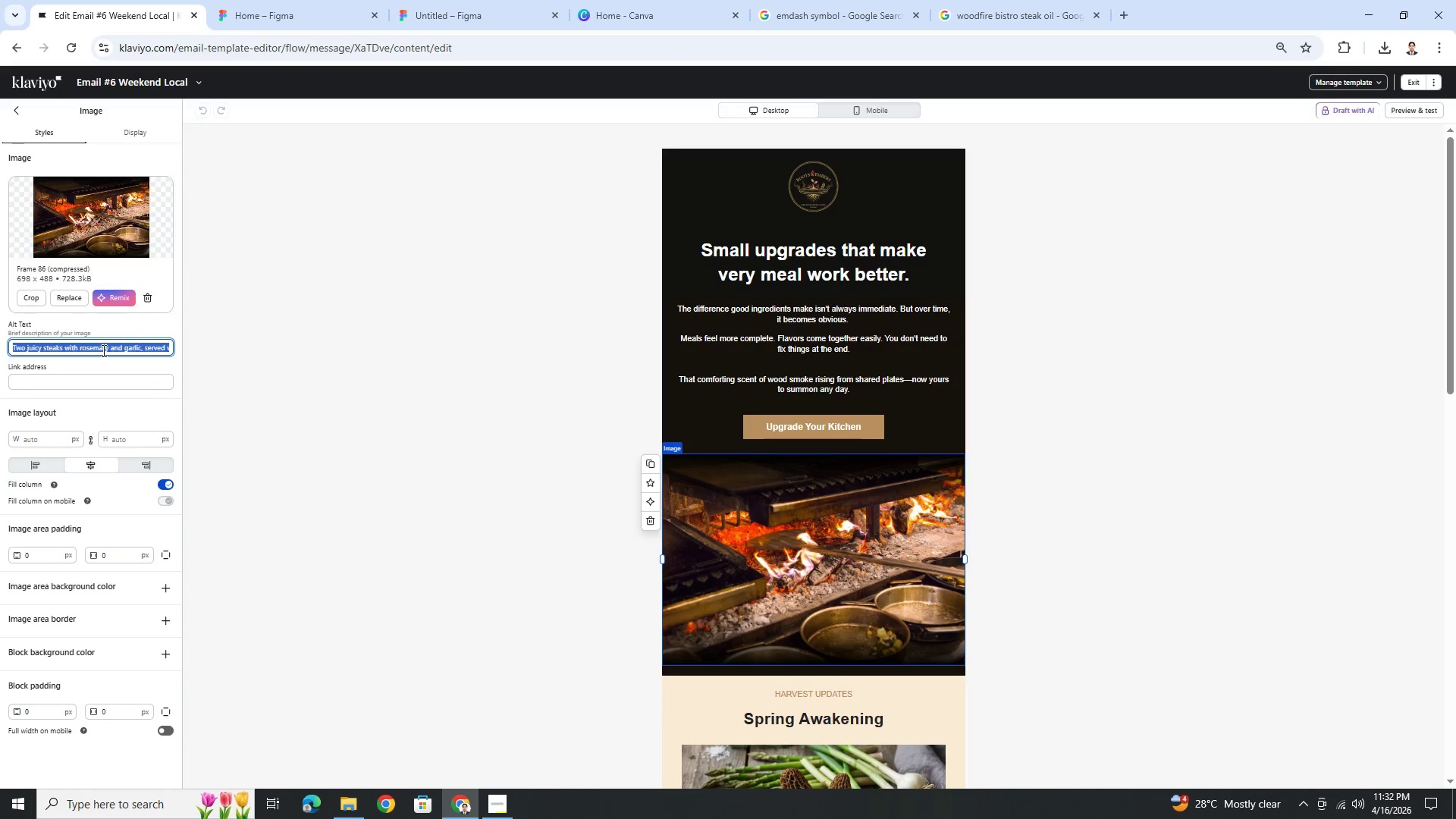 
key(Control+V)
 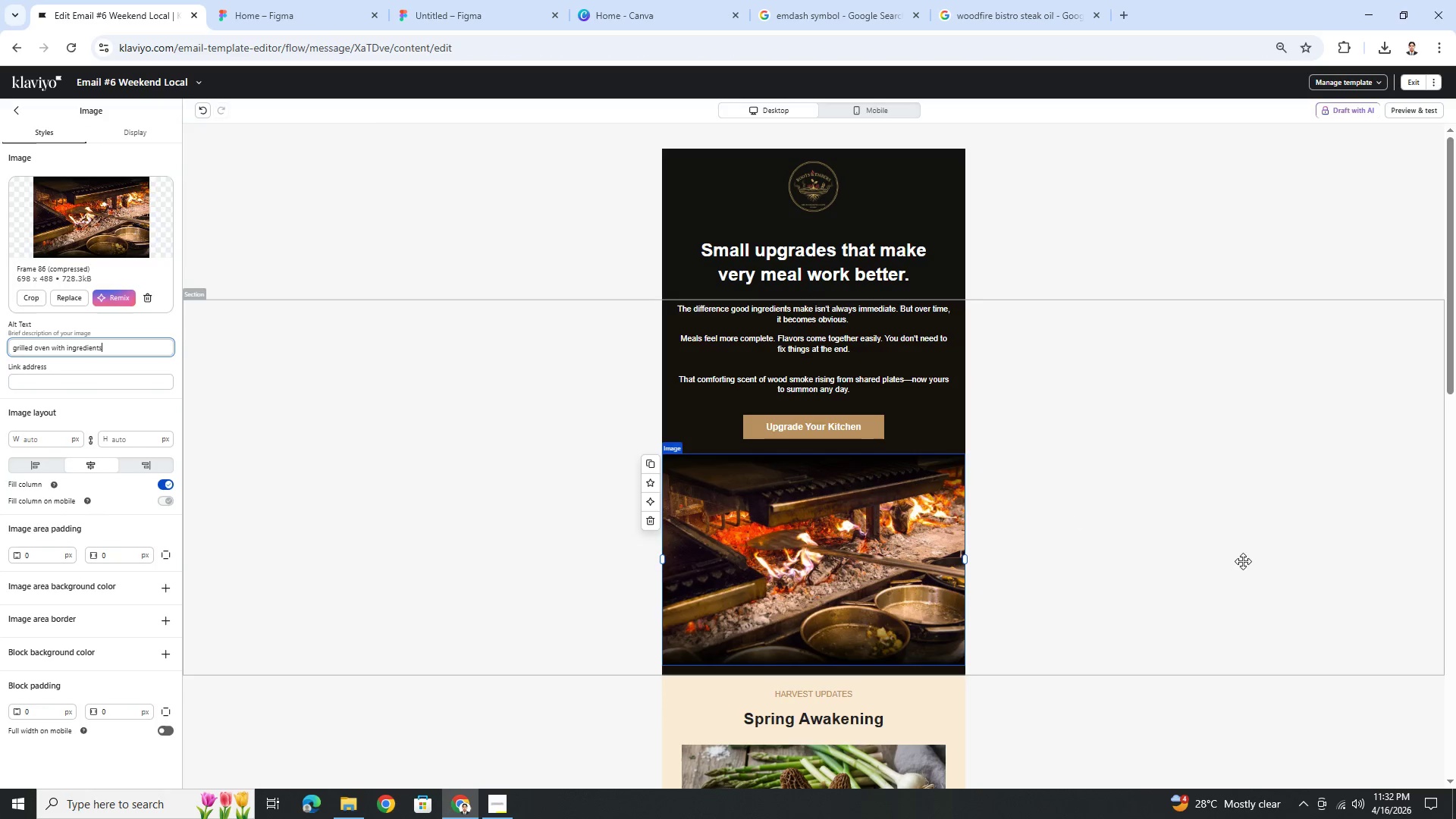 
left_click([1293, 582])
 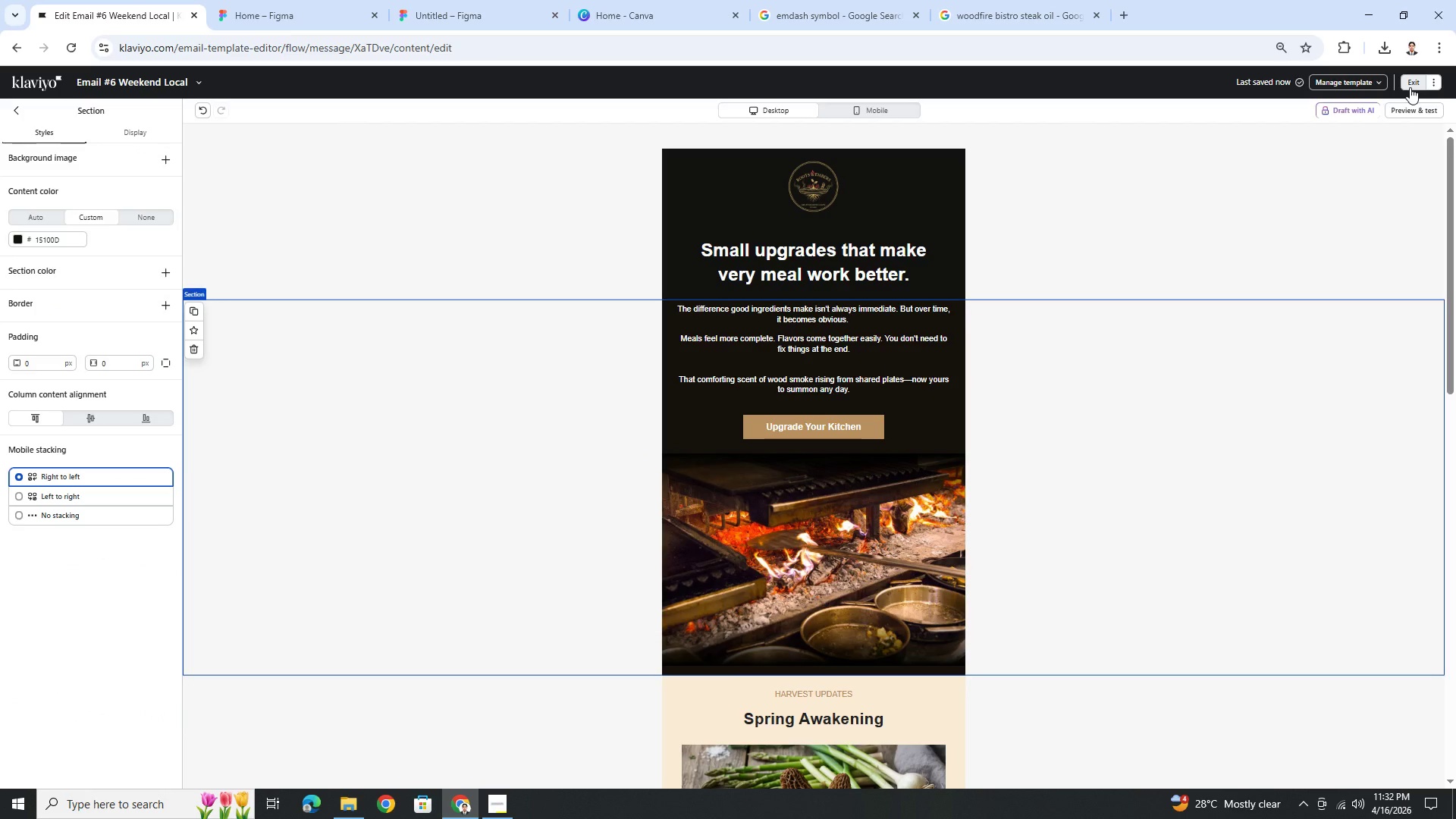 
wait(5.39)
 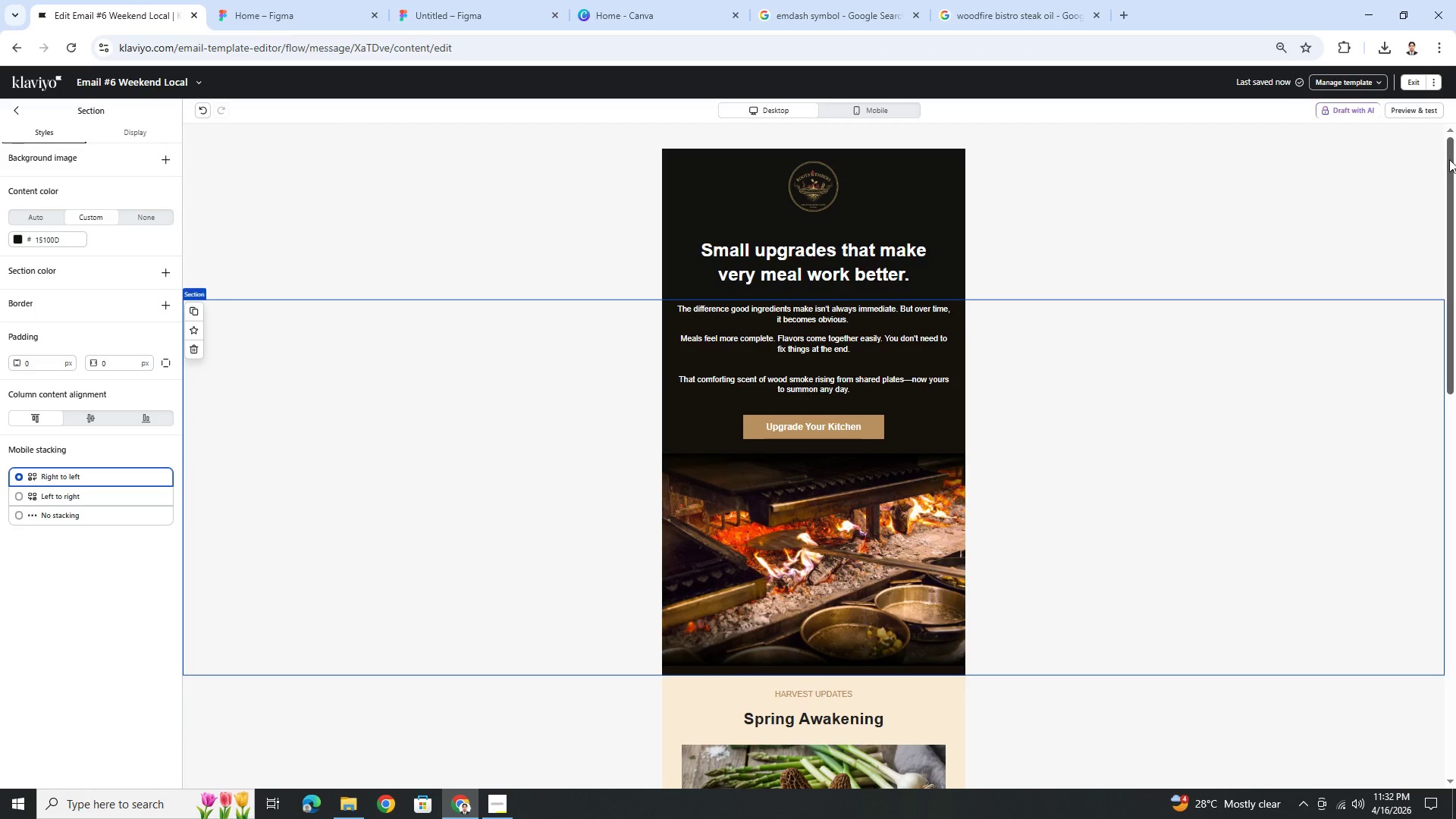 
left_click([1410, 87])
 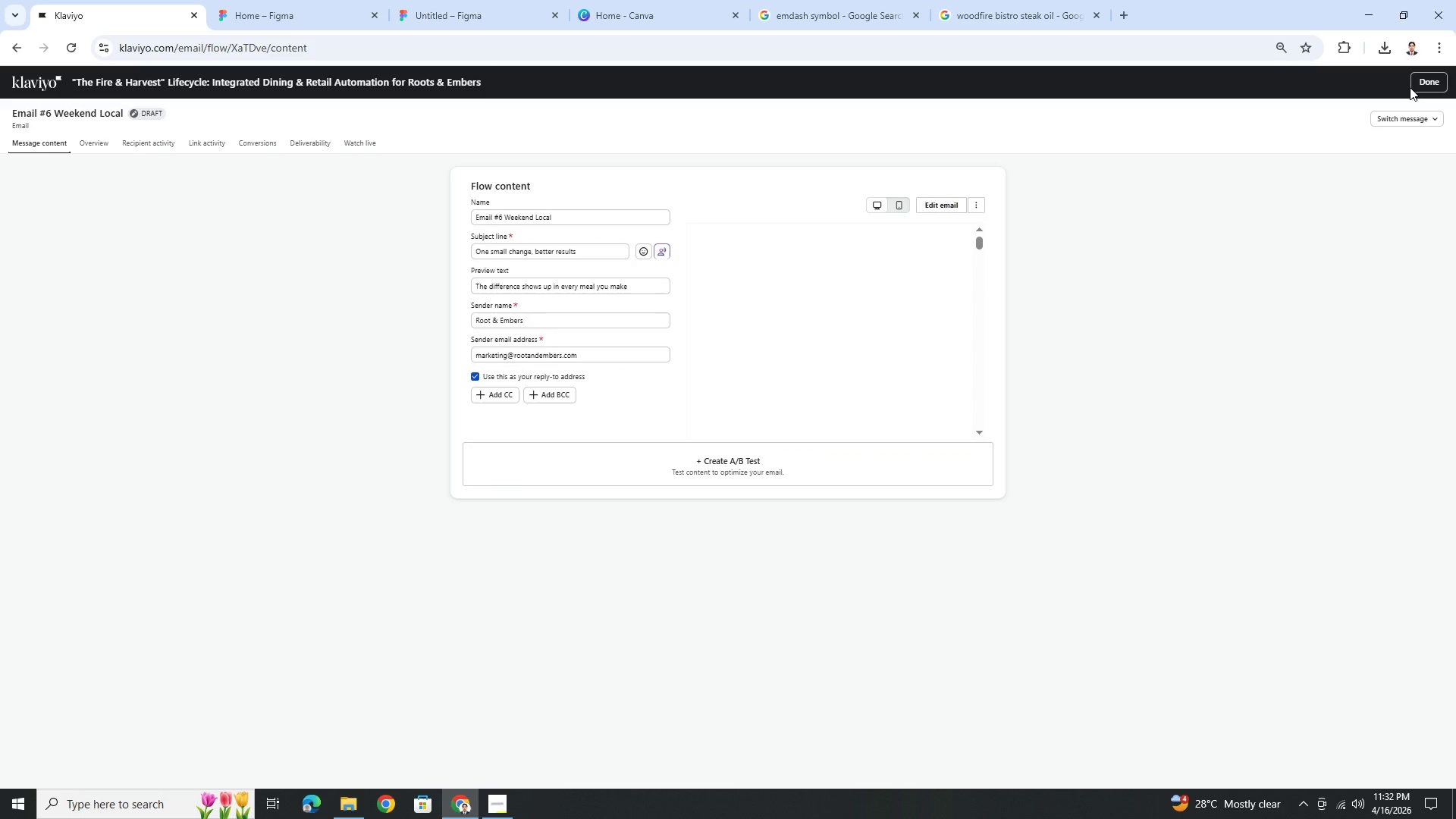 
wait(6.09)
 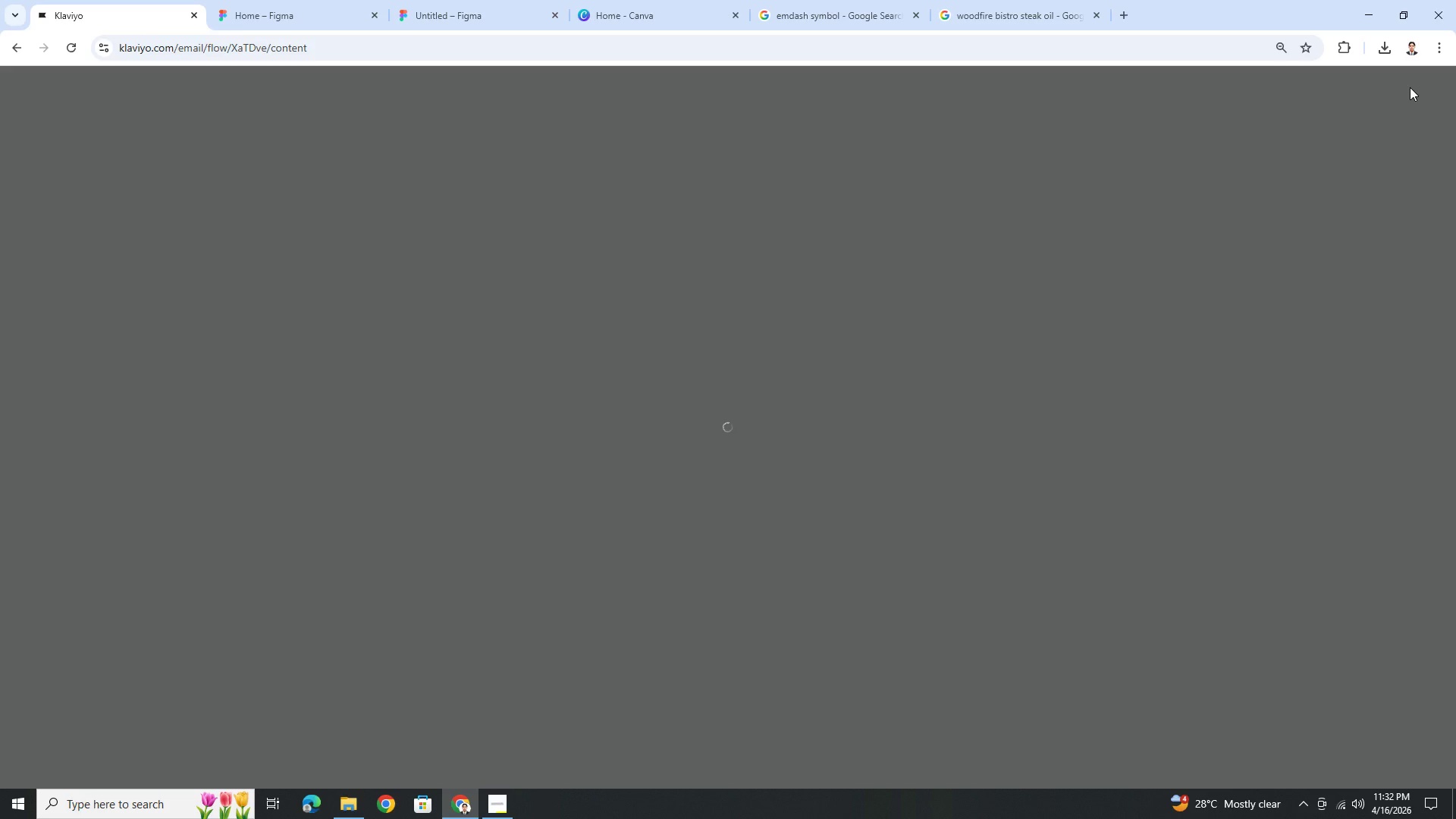 
scroll: coordinate [927, 332], scroll_direction: down, amount: 11.0
 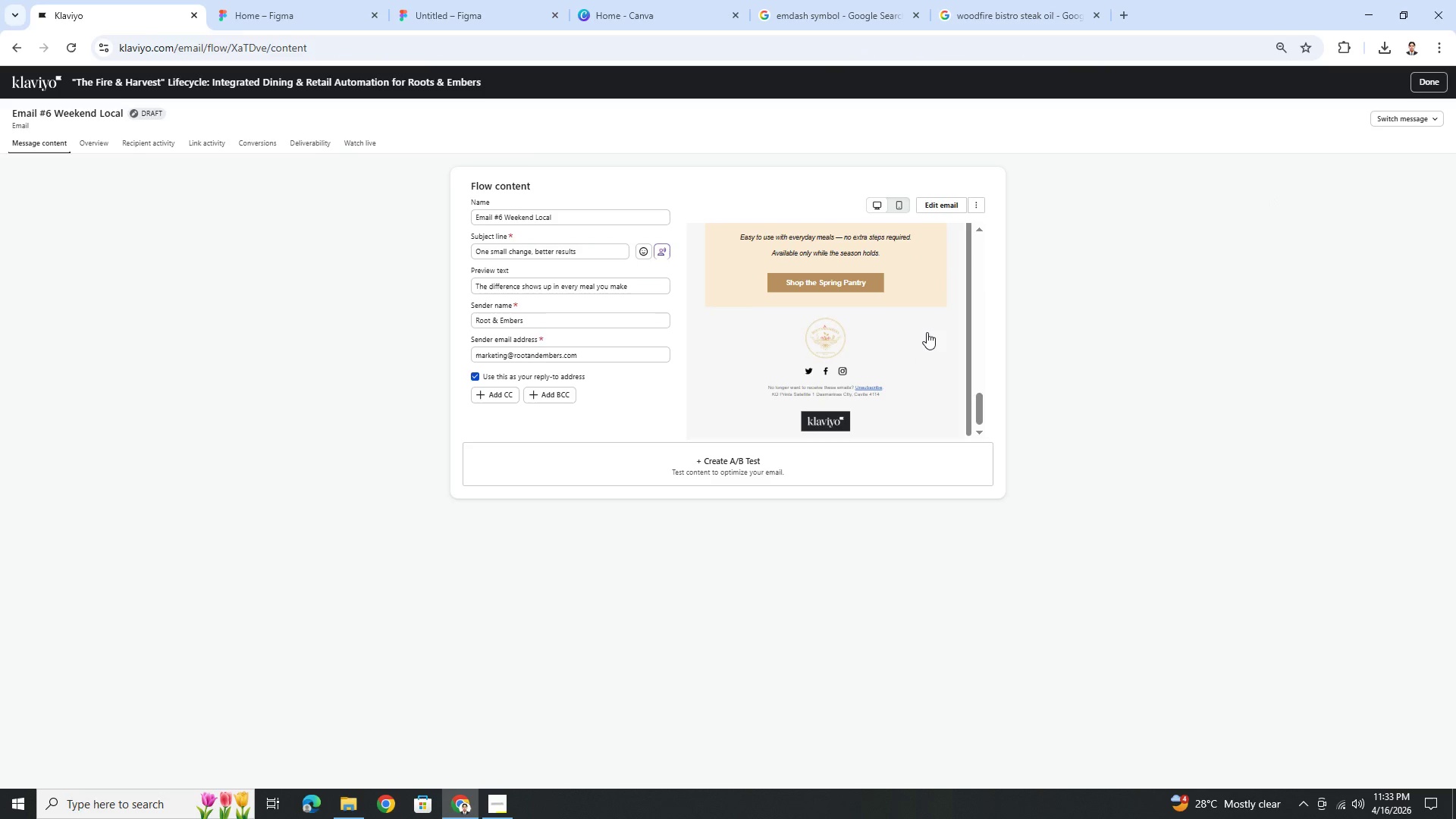 
scroll: coordinate [929, 334], scroll_direction: up, amount: 18.0
 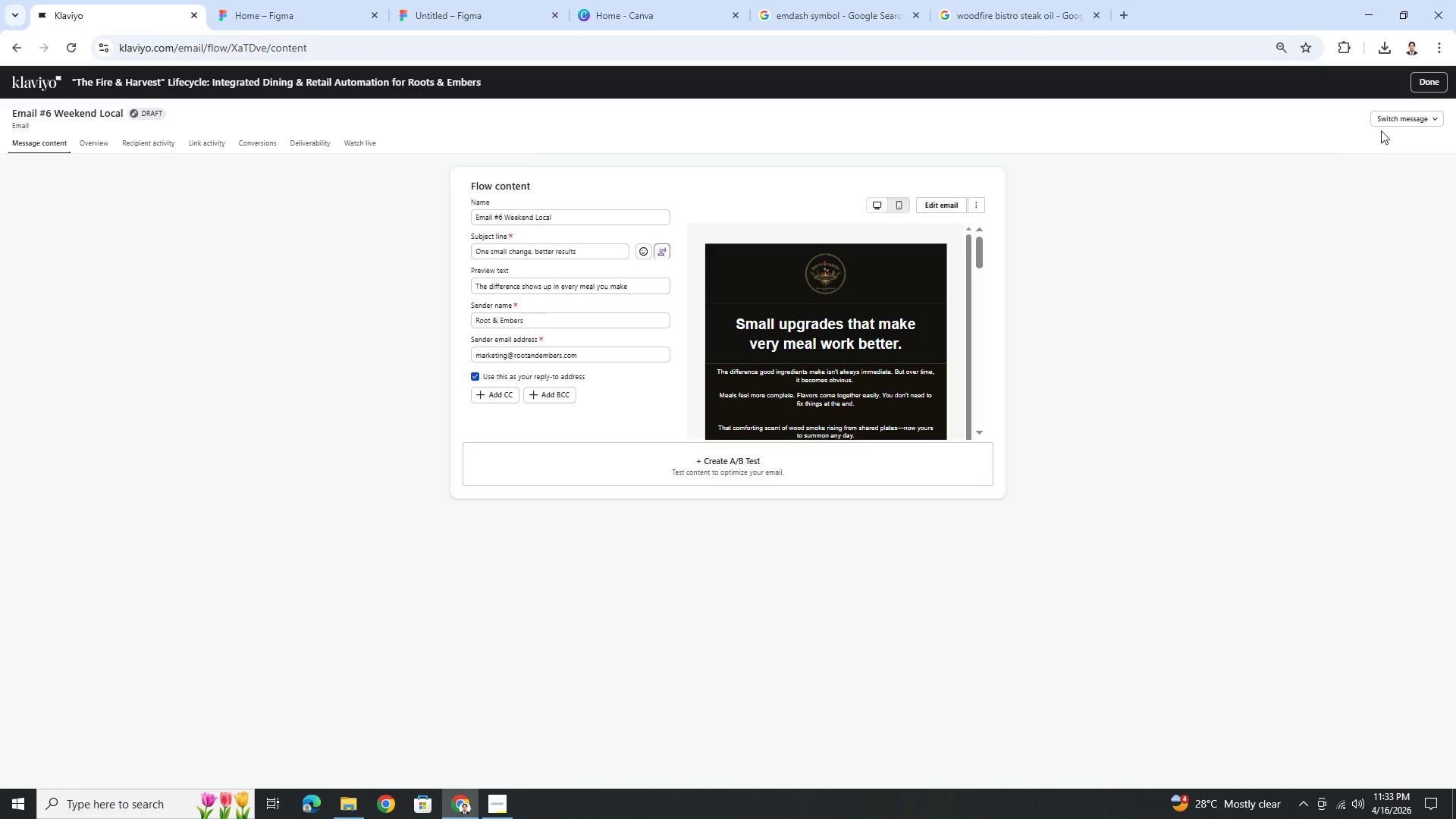 
left_click([1431, 85])
 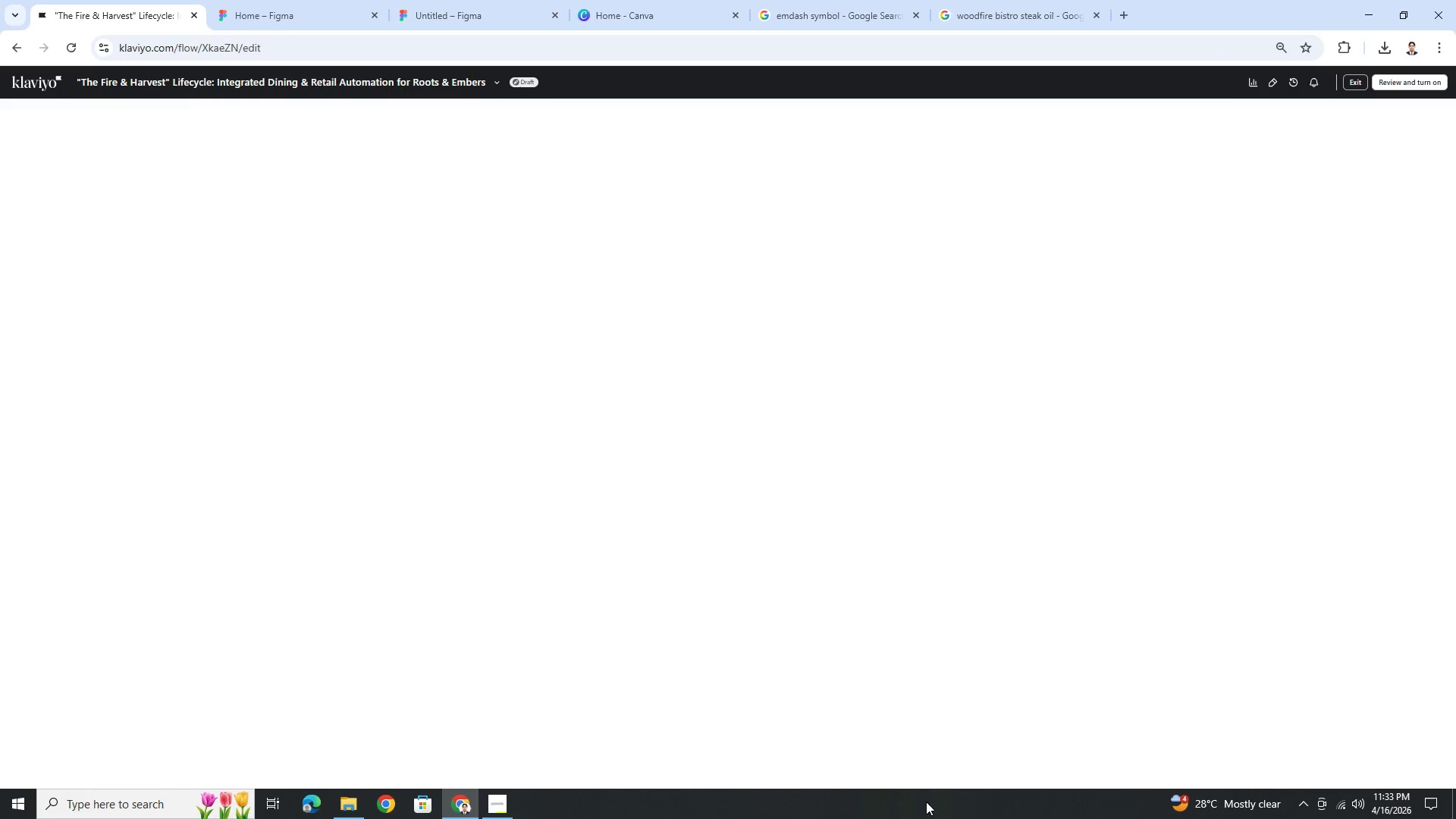 
scroll: coordinate [818, 713], scroll_direction: down, amount: 27.0
 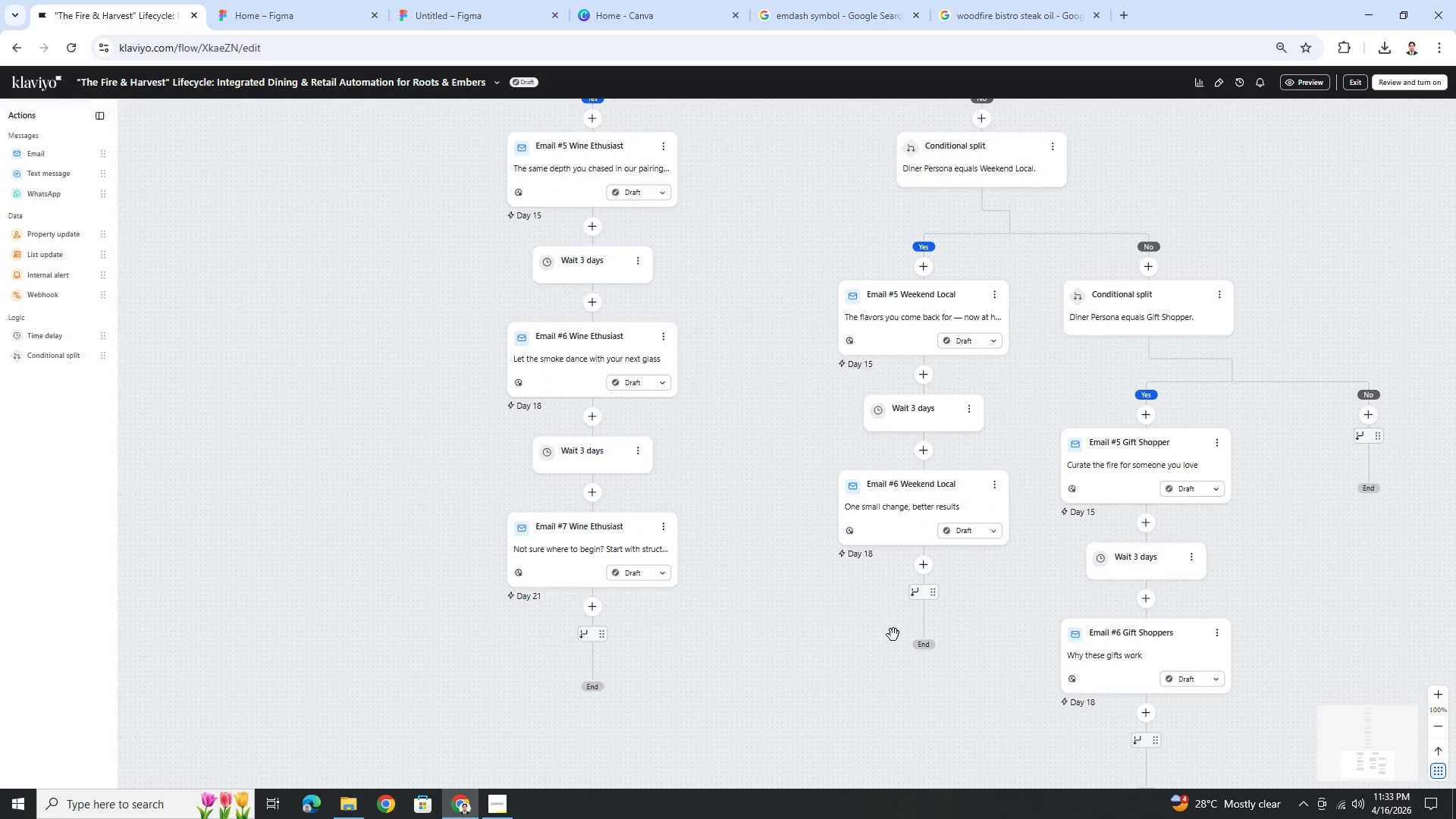 
mouse_move([973, 486])
 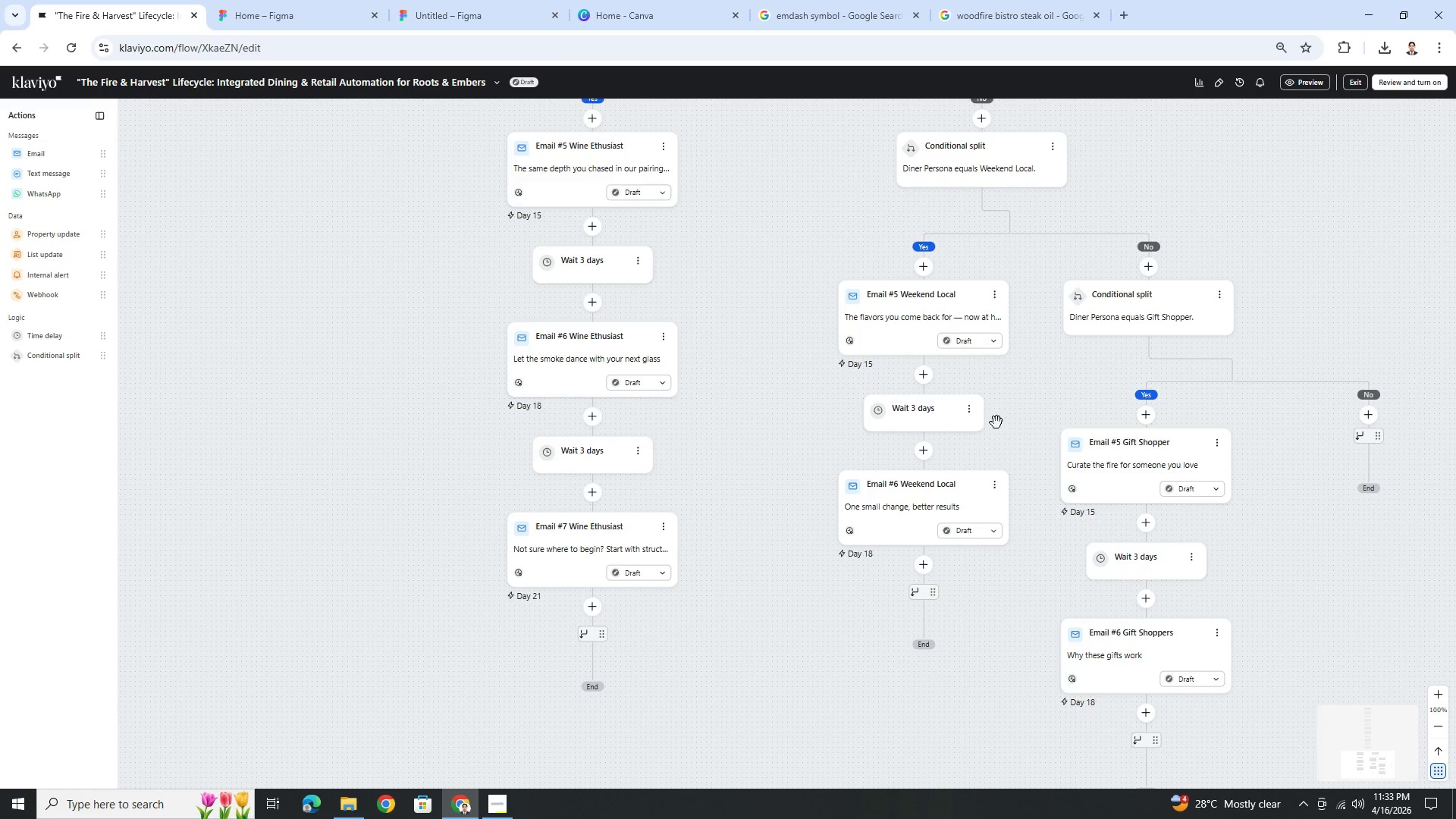 
left_click([968, 411])
 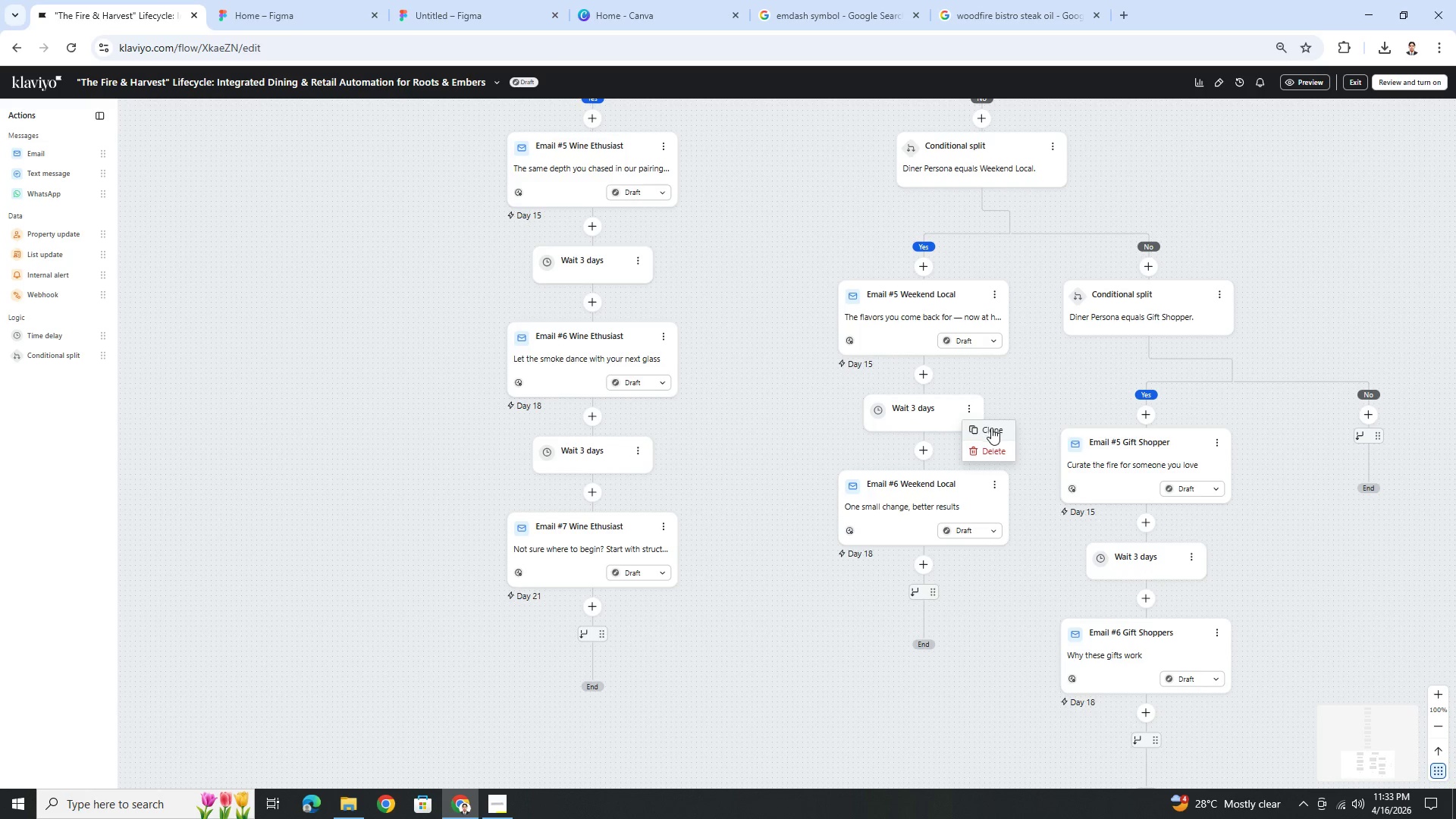 
left_click([992, 429])
 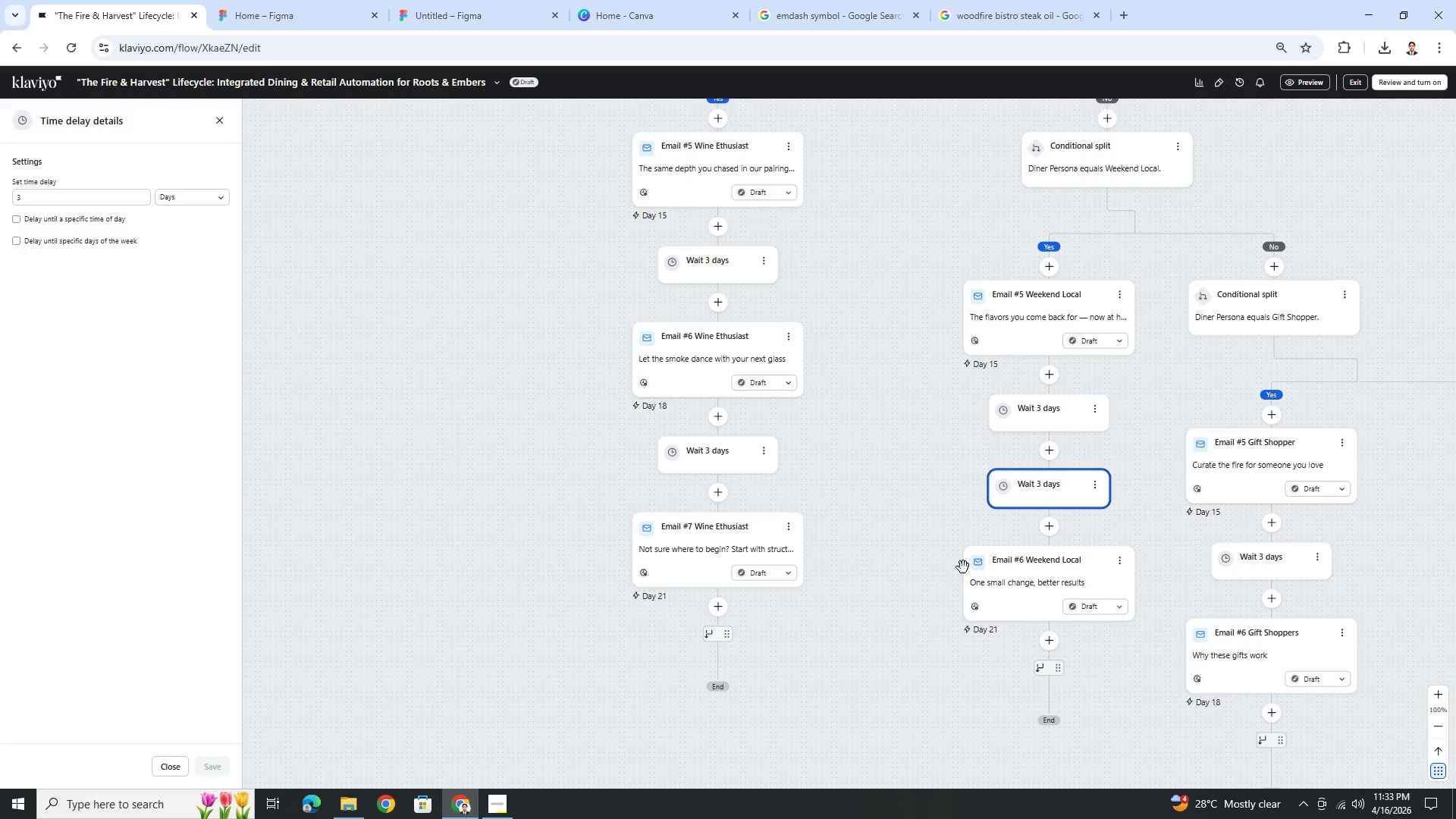 
scroll: coordinate [1109, 560], scroll_direction: down, amount: 2.0
 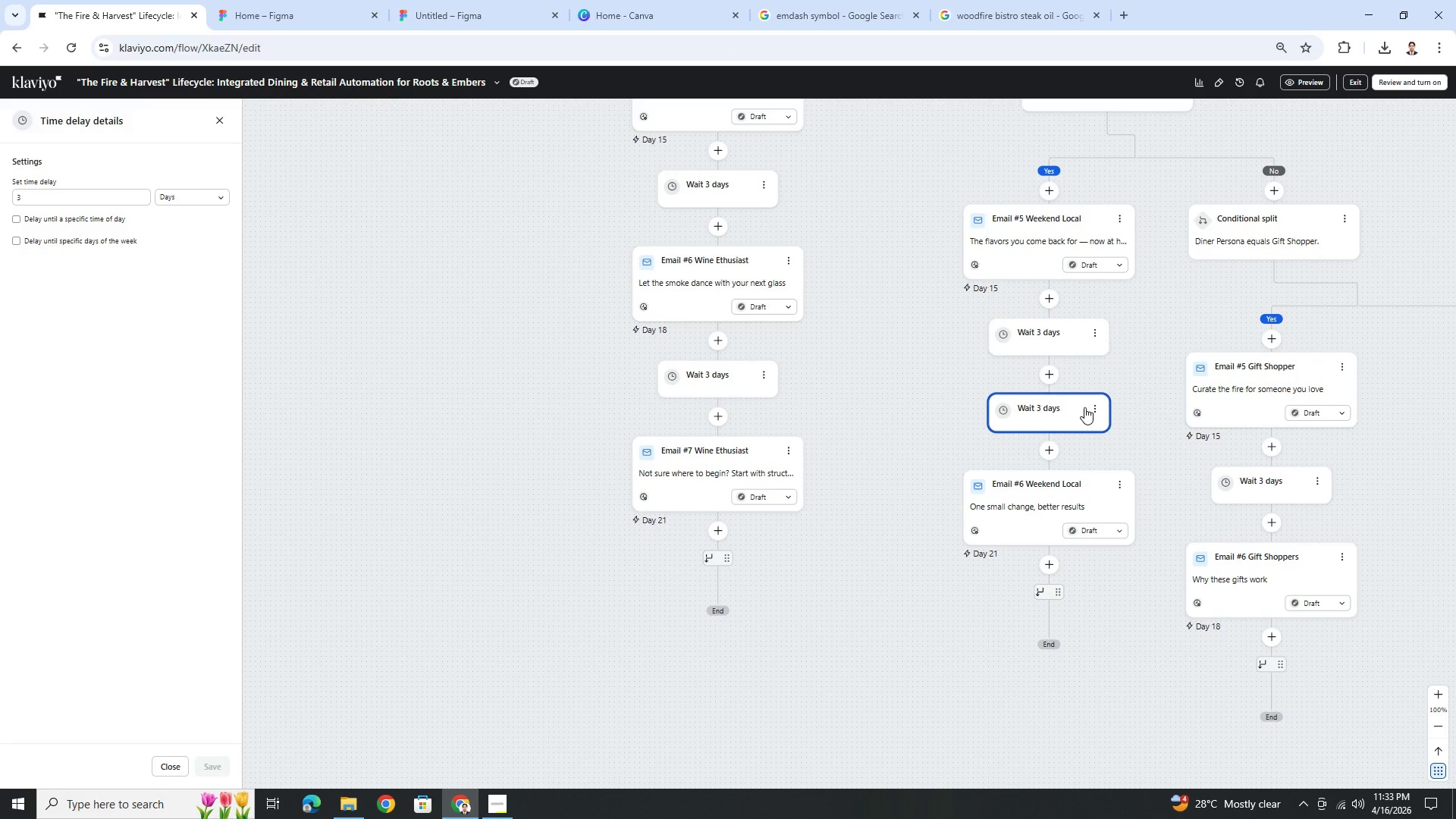 
left_click_drag(start_coordinate=[1085, 406], to_coordinate=[1088, 565])
 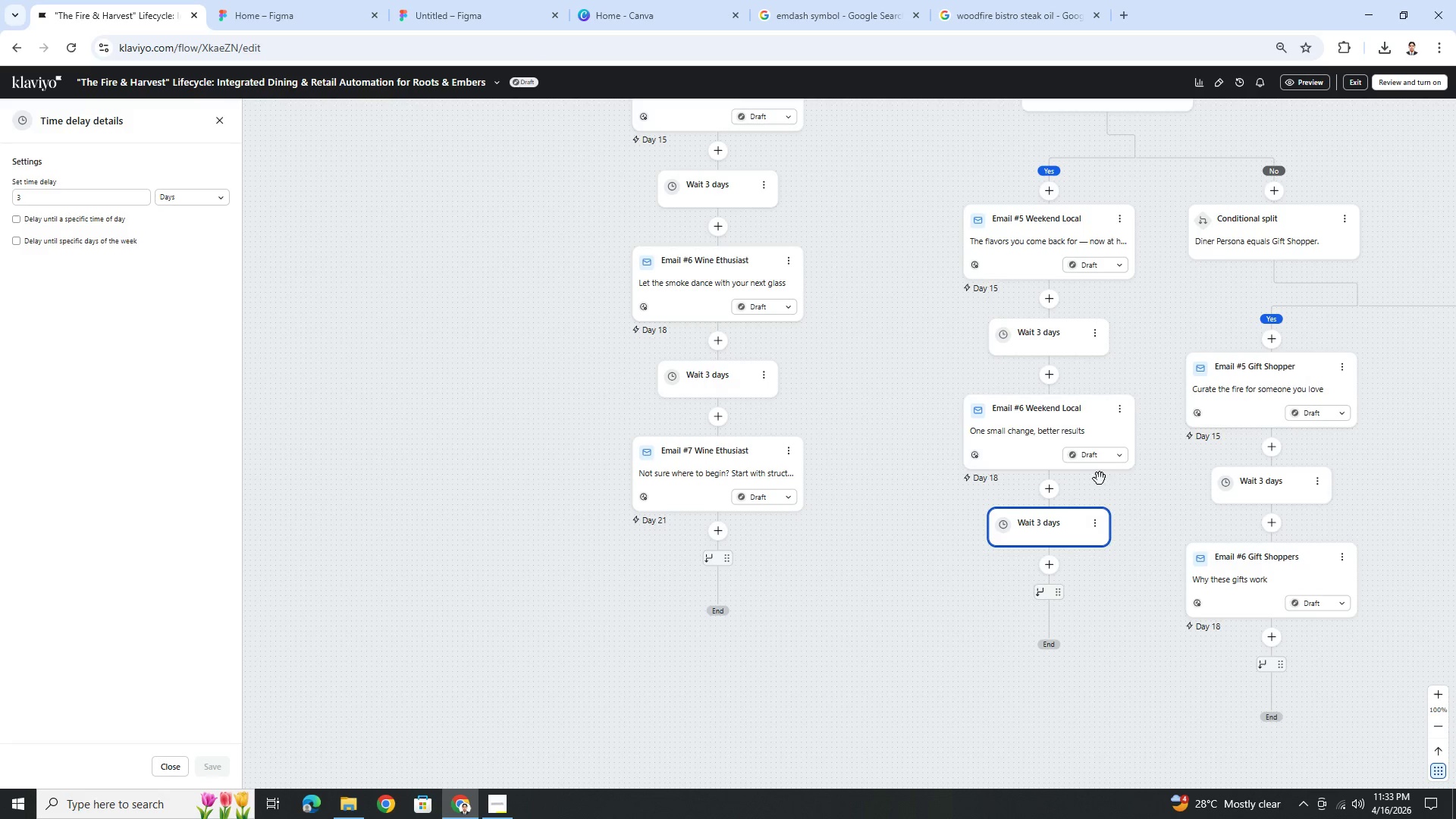 
left_click([1120, 406])
 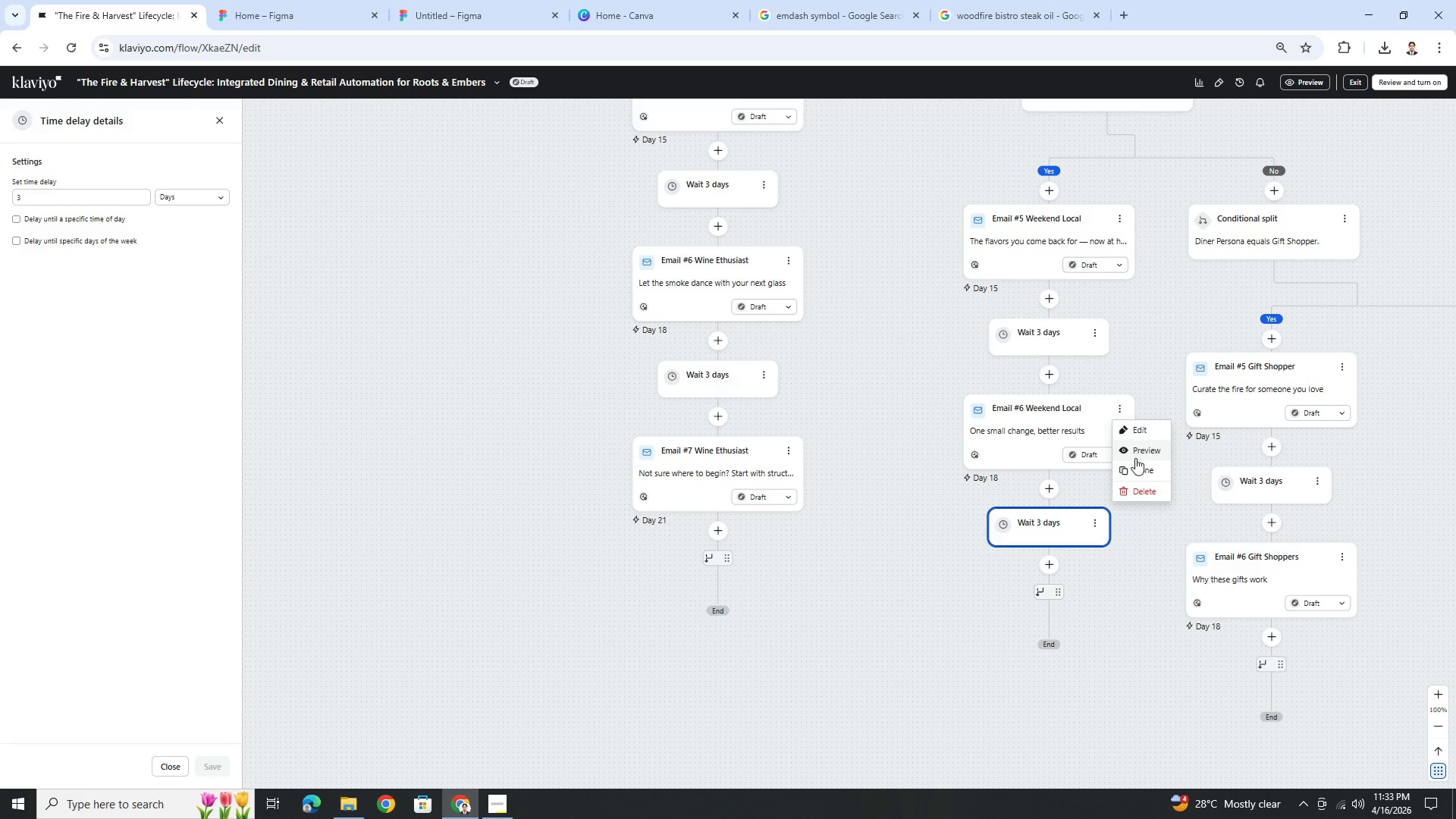 
left_click([1138, 472])
 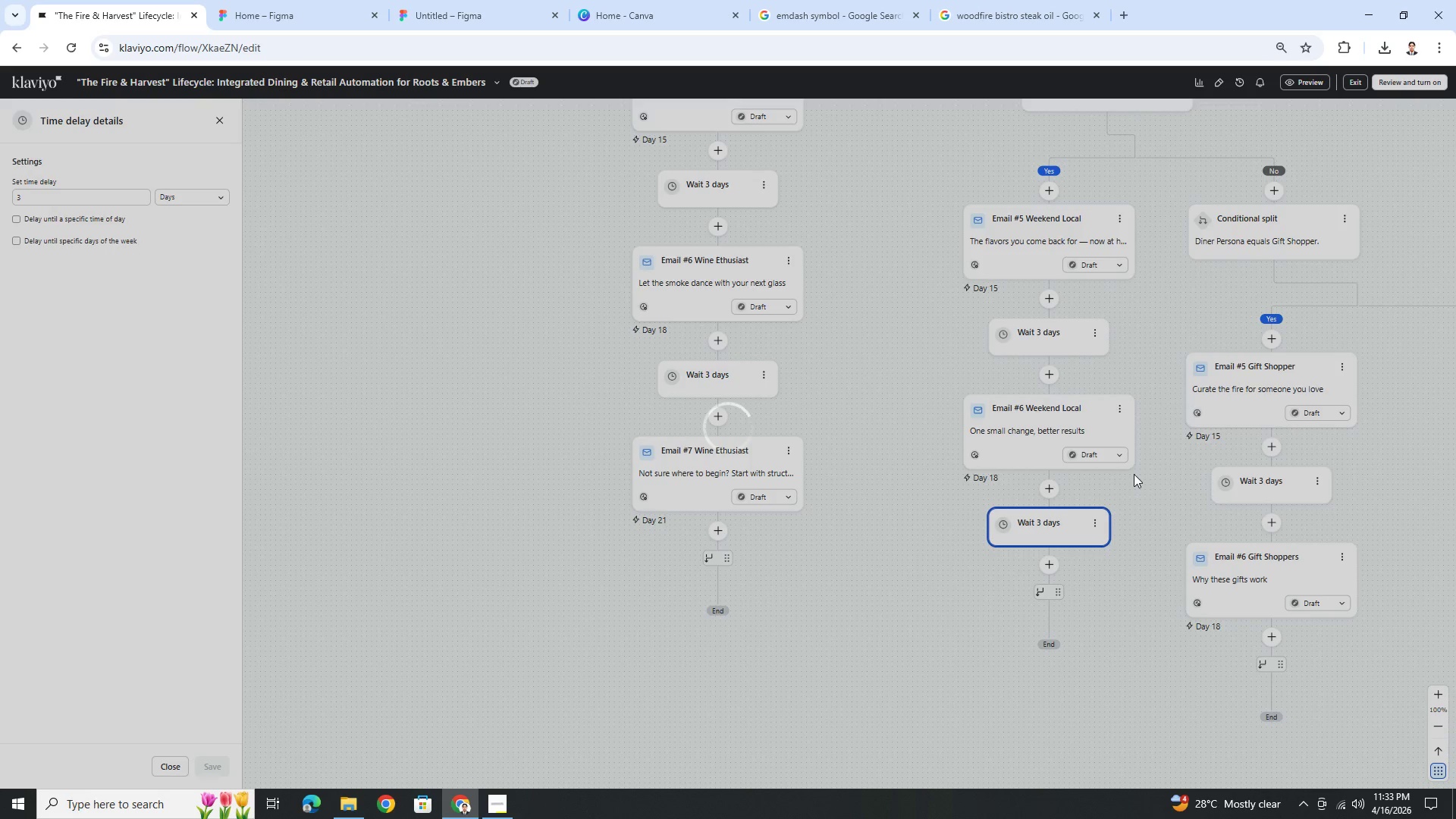 
wait(8.75)
 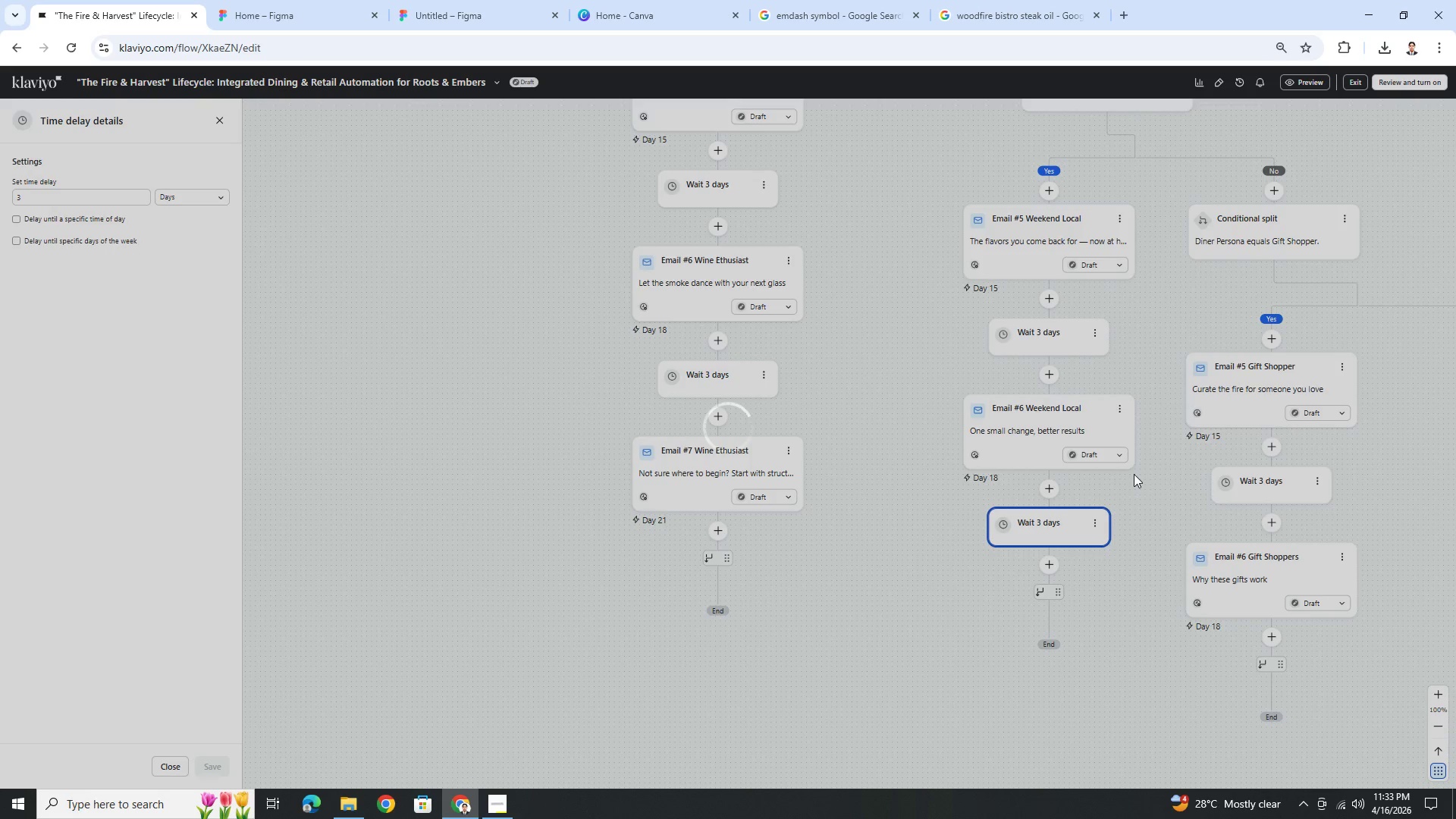 
left_click_drag(start_coordinate=[1094, 524], to_coordinate=[1074, 680])
 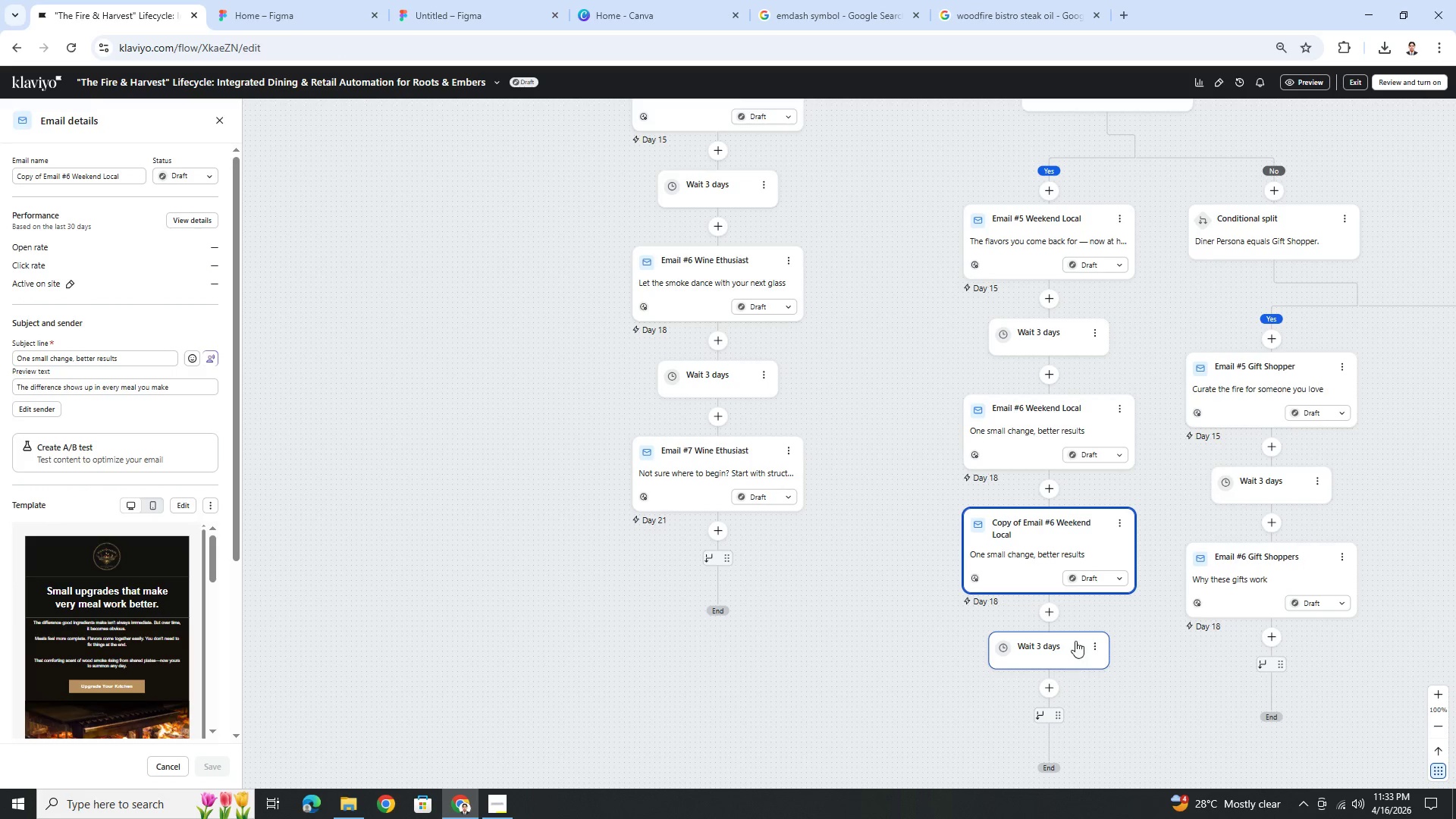 
left_click_drag(start_coordinate=[1079, 514], to_coordinate=[1067, 676])
 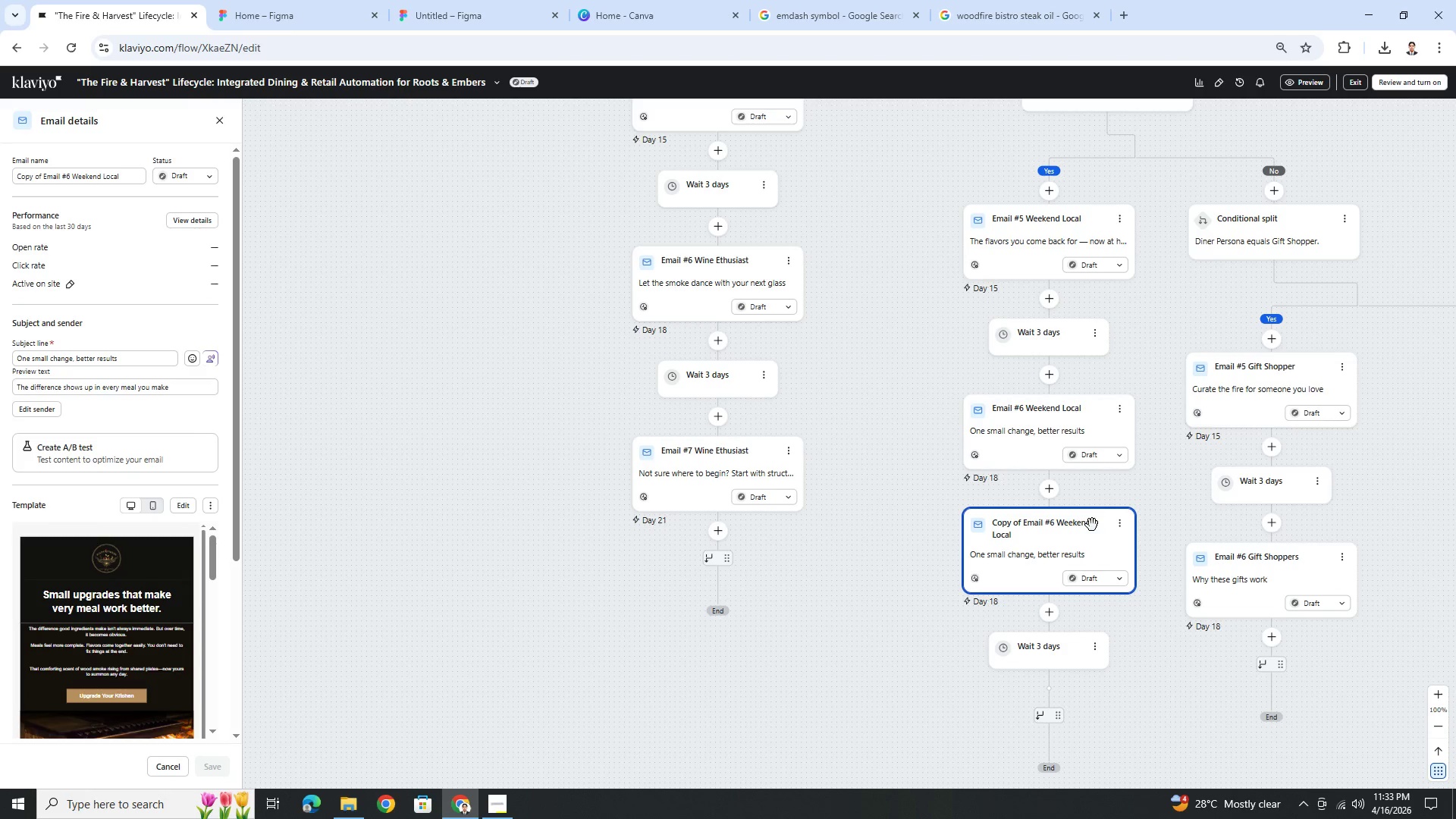 
left_click([1091, 522])
 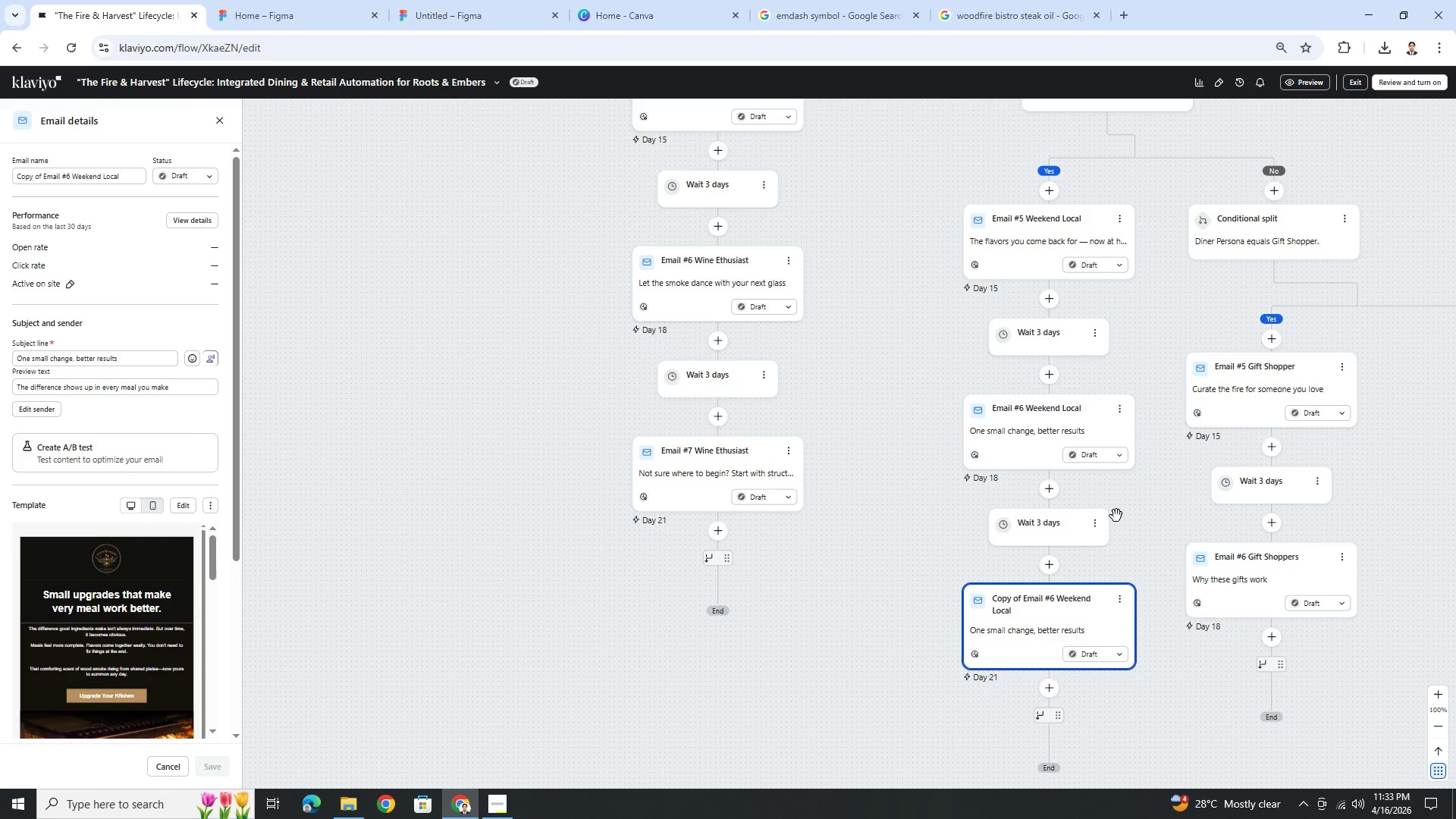 
left_click([1128, 494])
 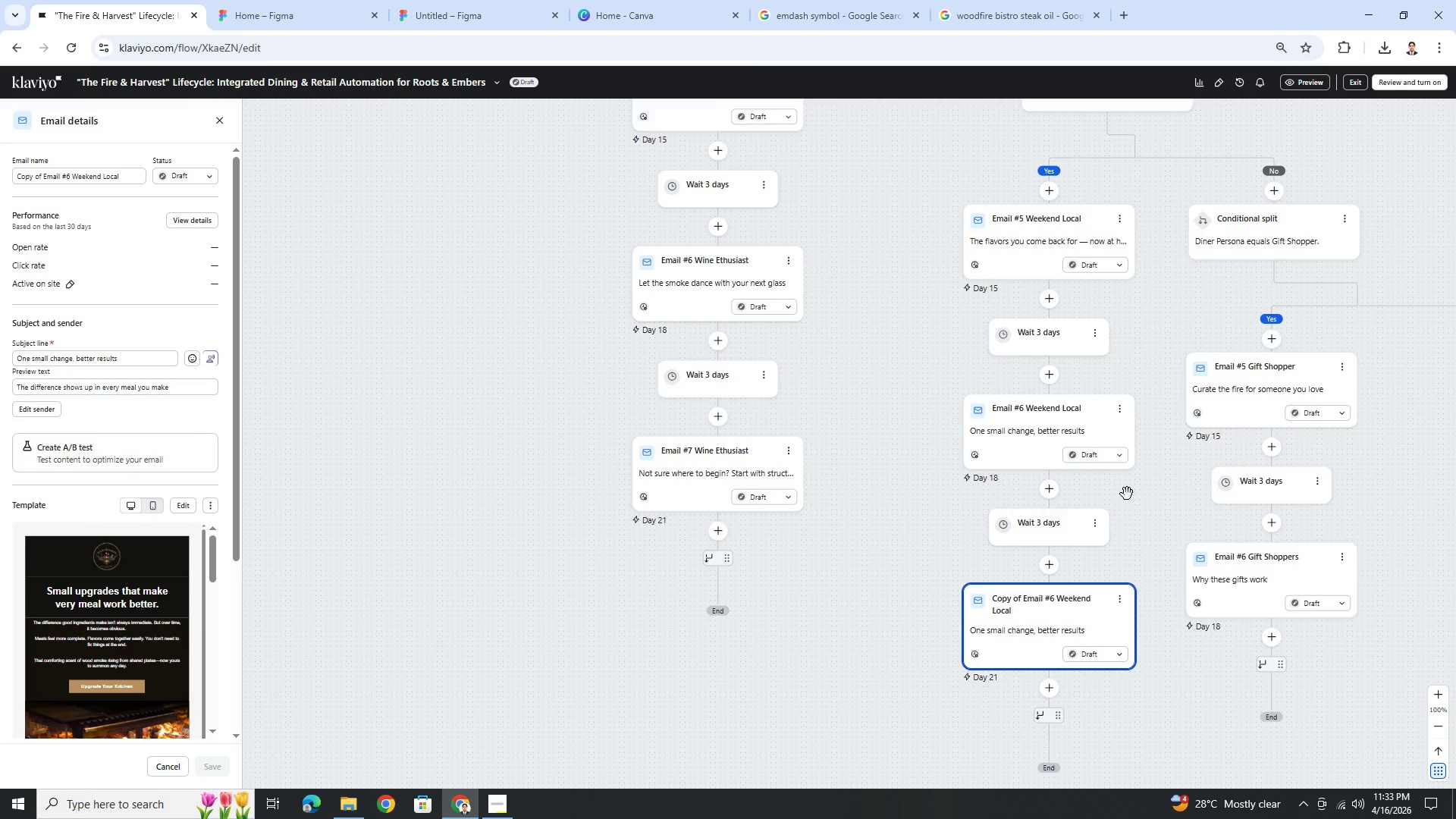 
scroll: coordinate [1127, 494], scroll_direction: down, amount: 4.0
 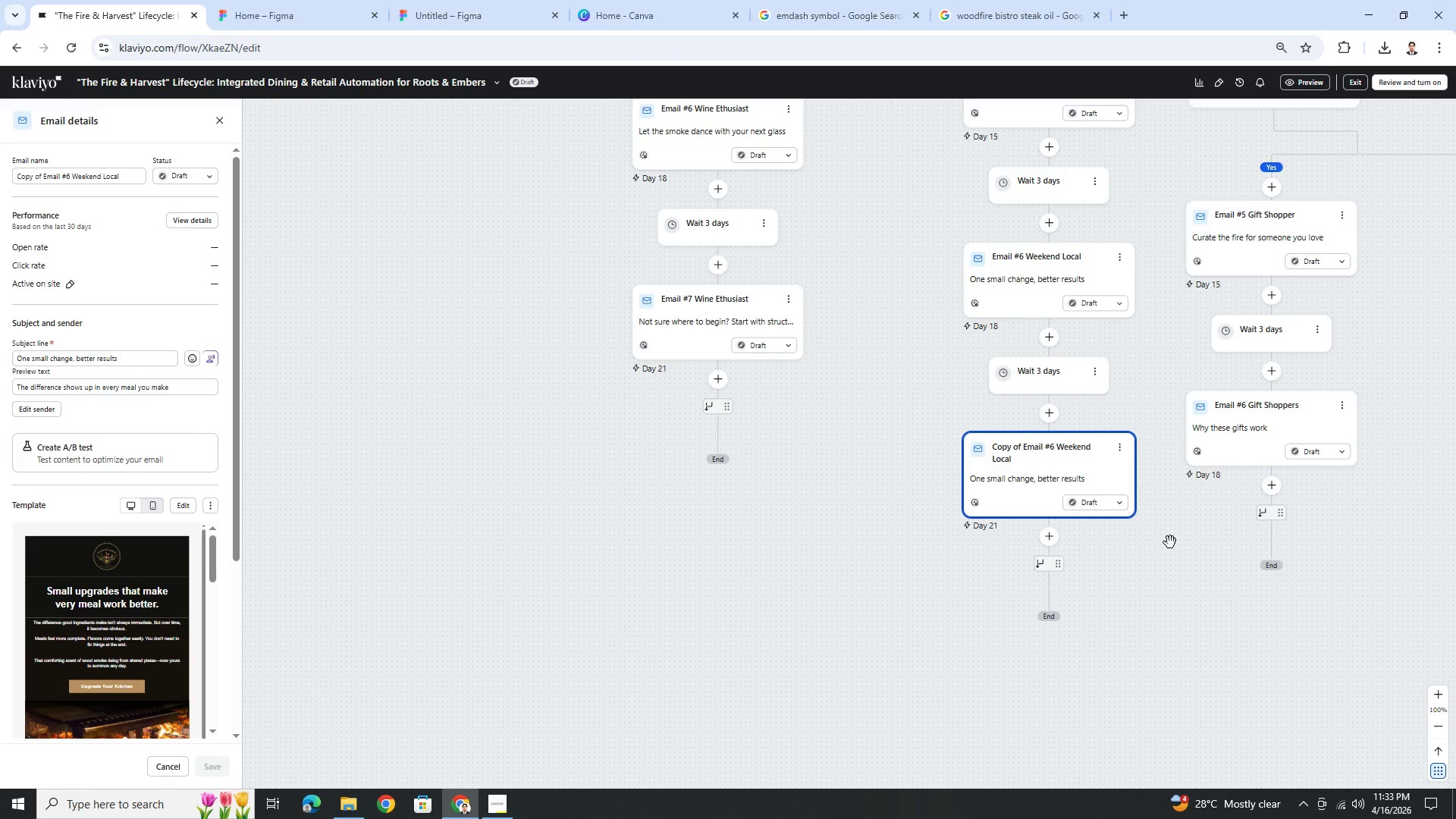 
left_click_drag(start_coordinate=[1169, 548], to_coordinate=[885, 668])
 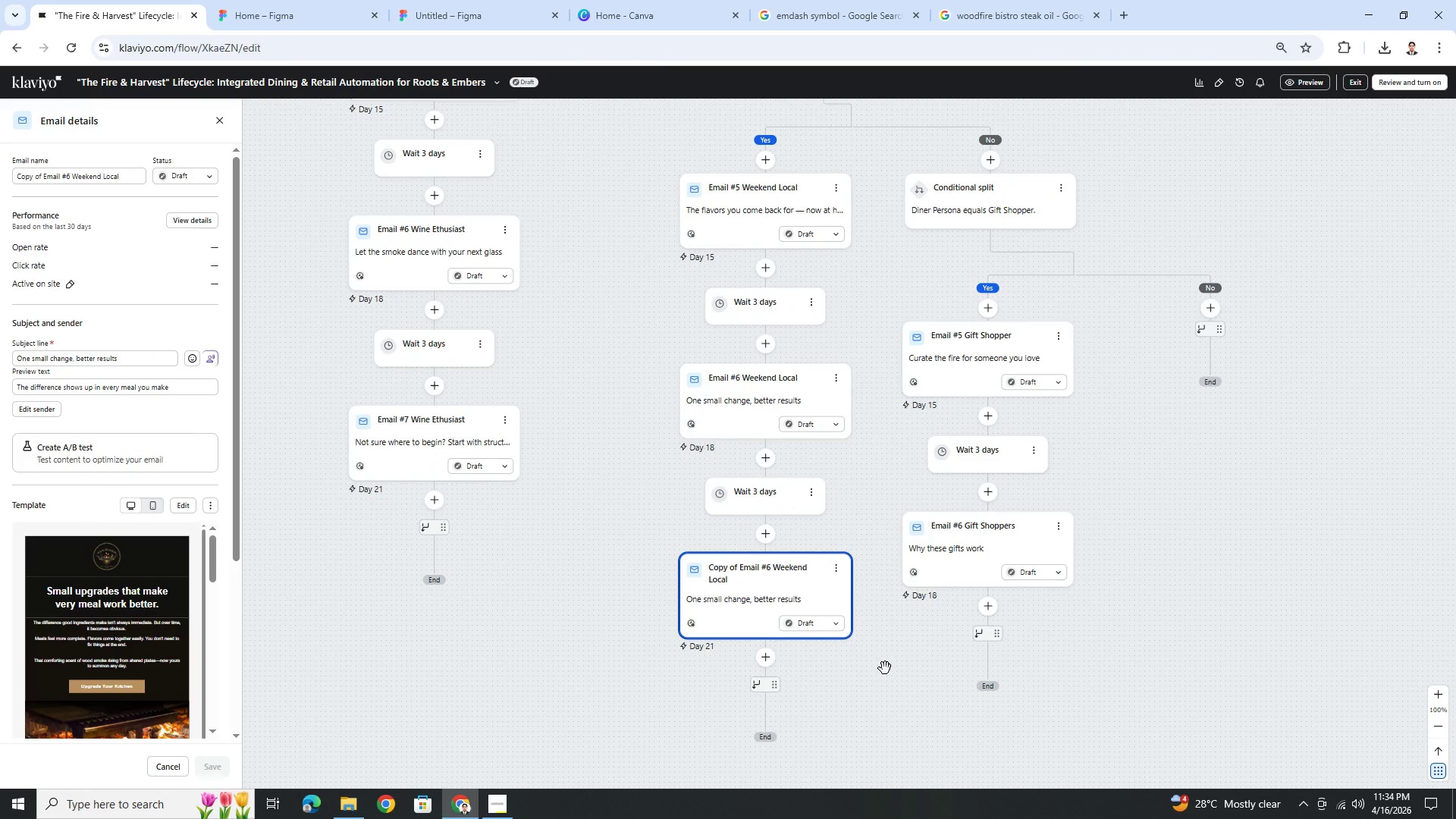 
wait(11.19)
 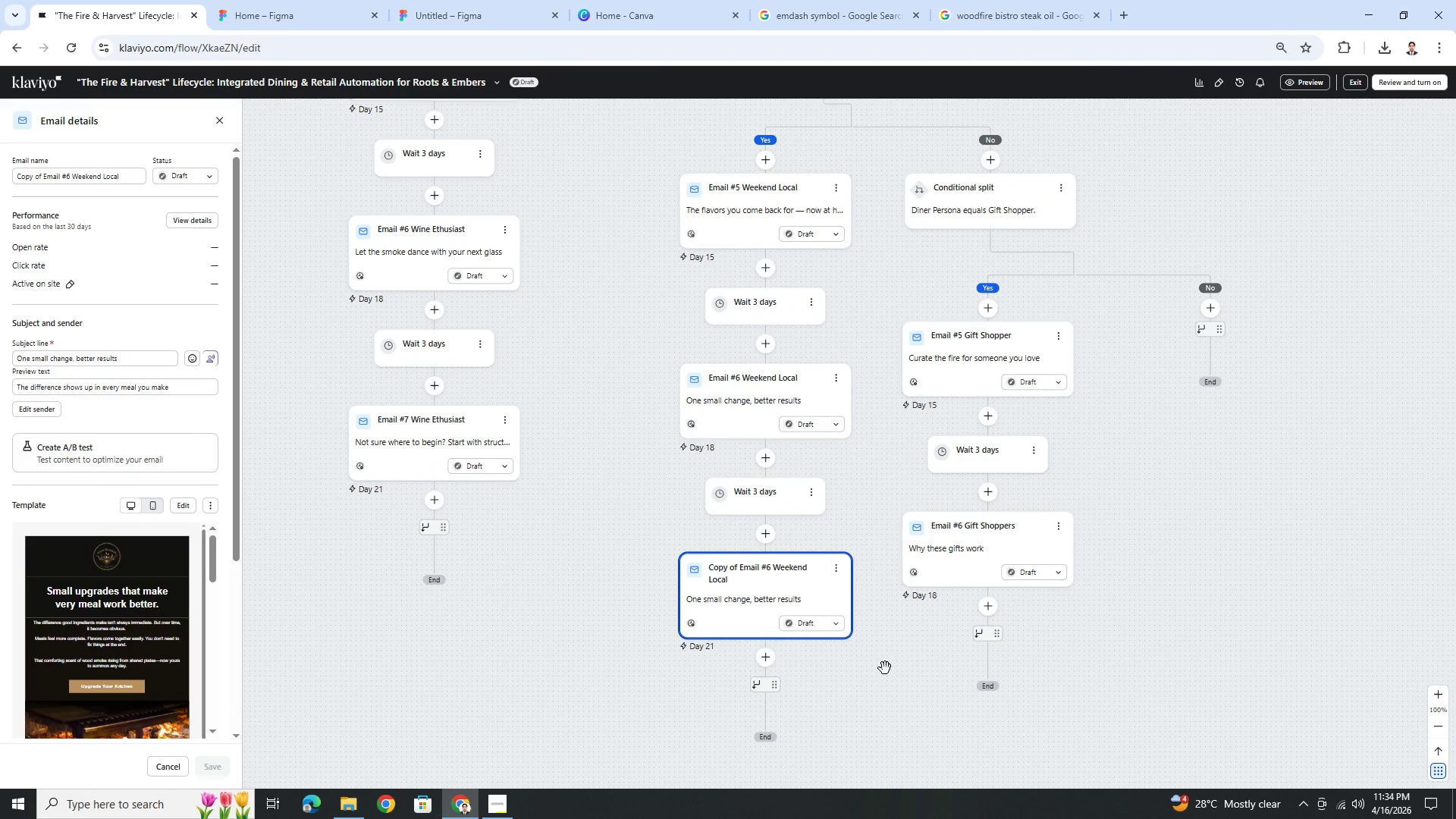 
left_click([841, 564])
 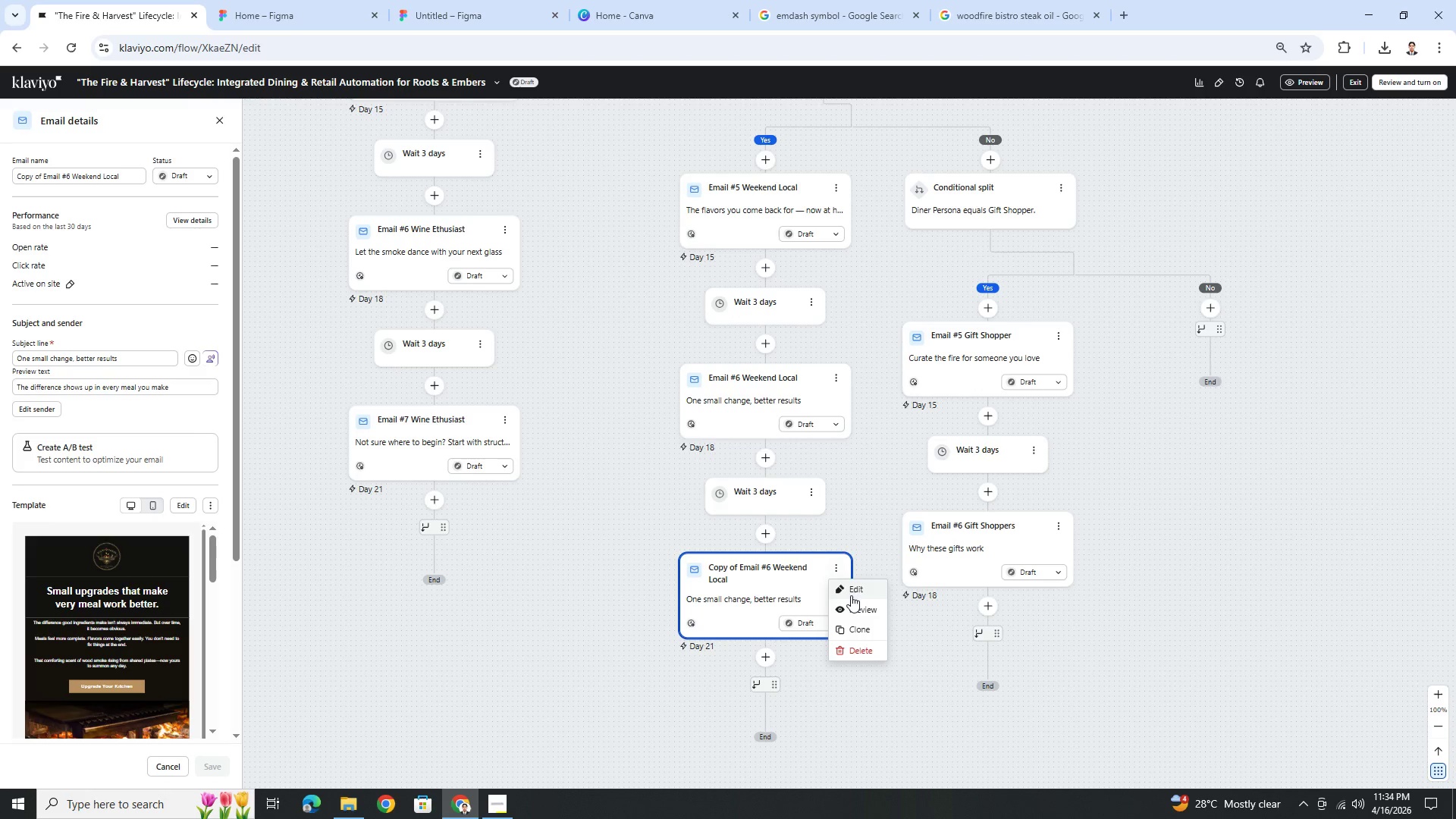 
left_click([852, 595])
 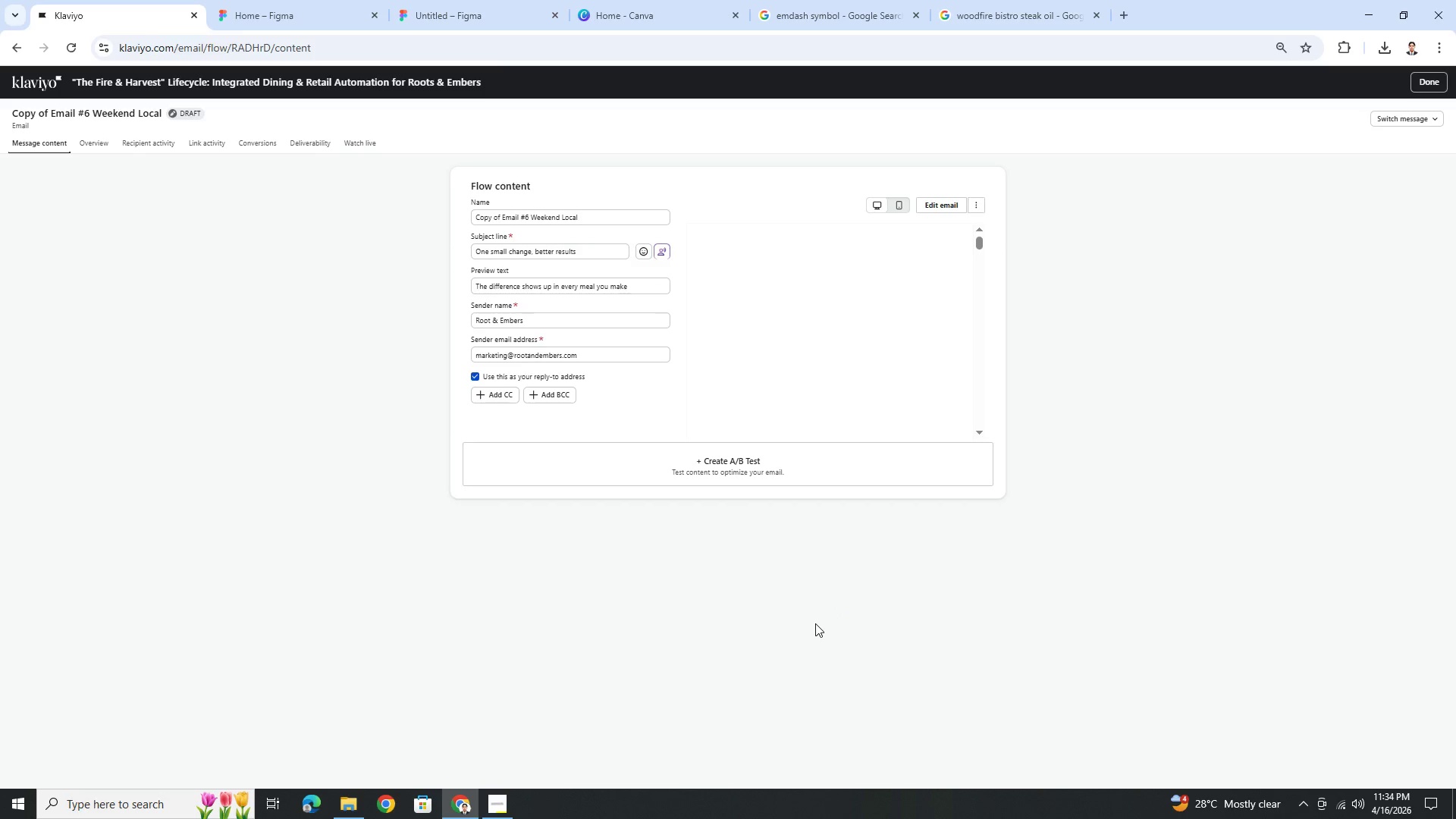 
scroll: coordinate [896, 347], scroll_direction: down, amount: 13.0
 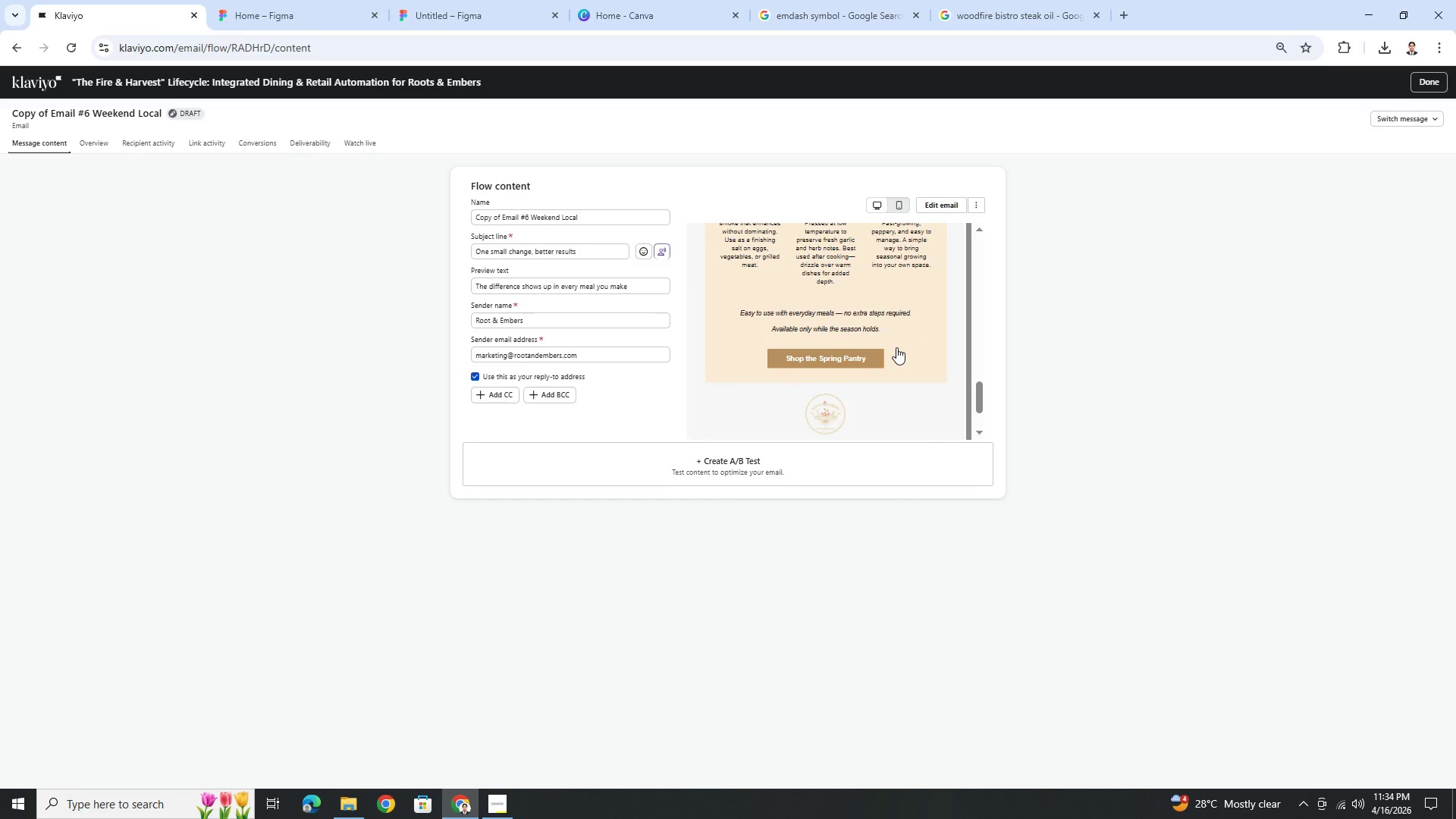 
scroll: coordinate [896, 347], scroll_direction: up, amount: 16.0
 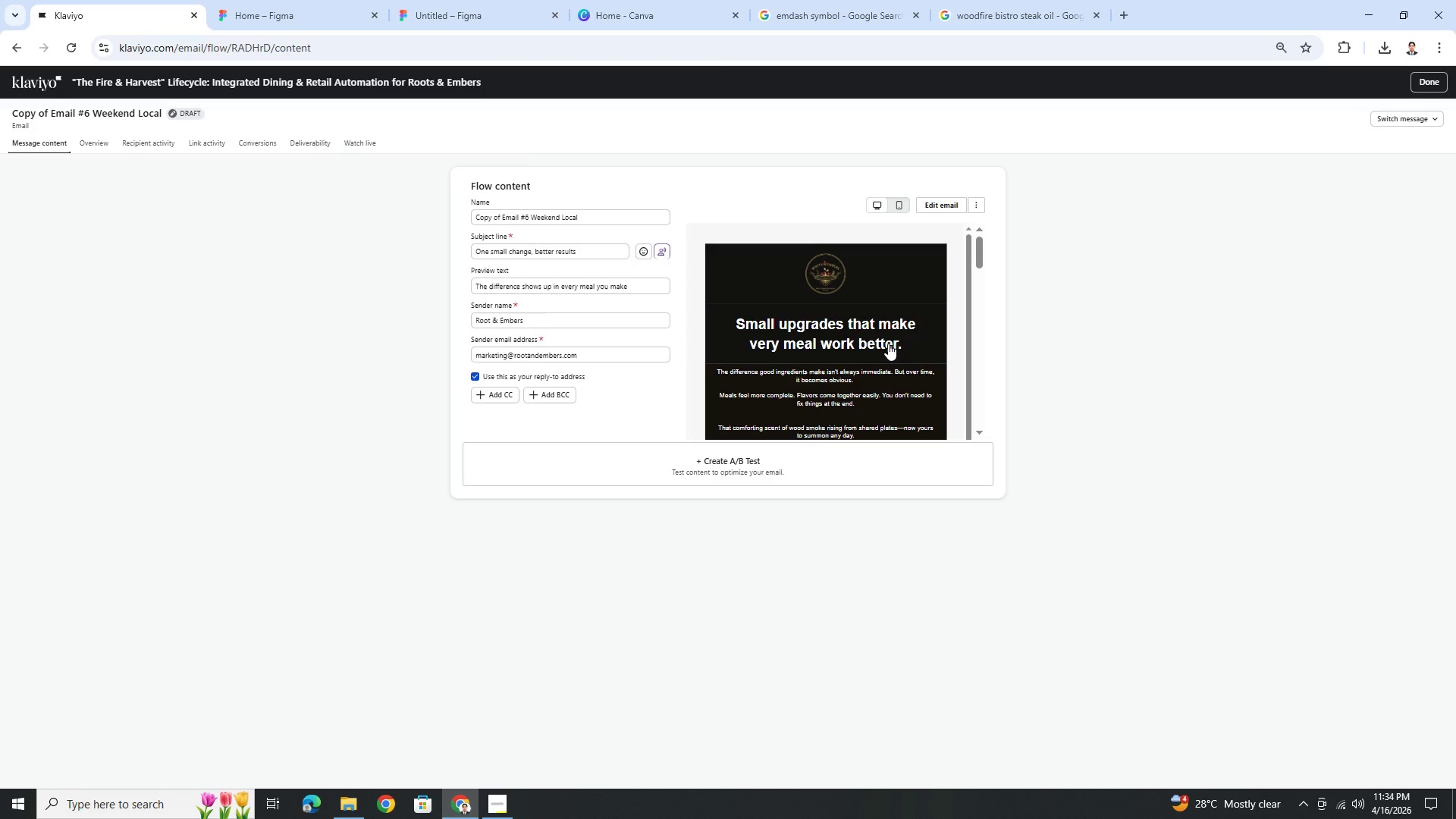 
wait(12.48)
 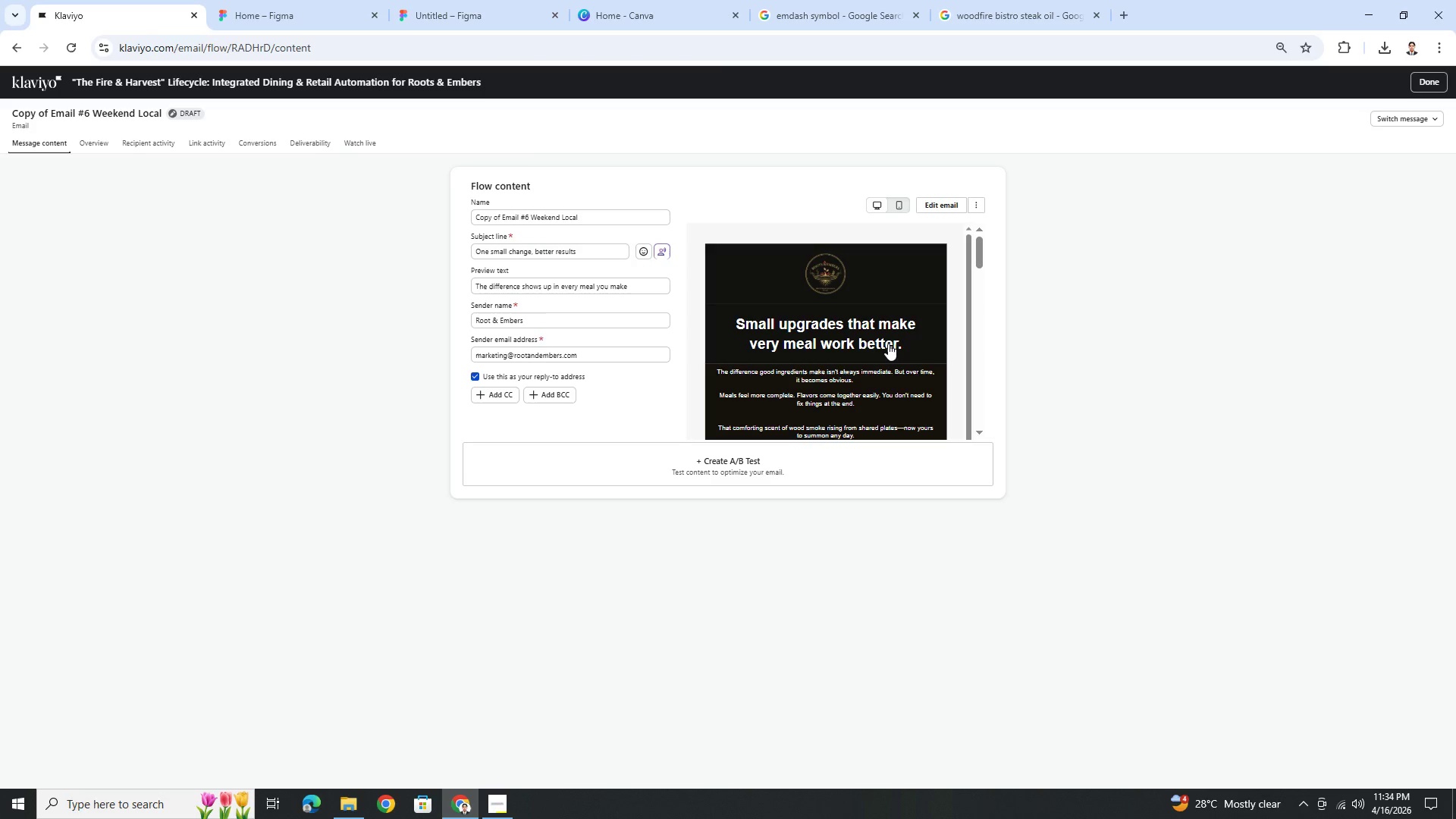 
left_click_drag(start_coordinate=[504, 218], to_coordinate=[453, 222])
 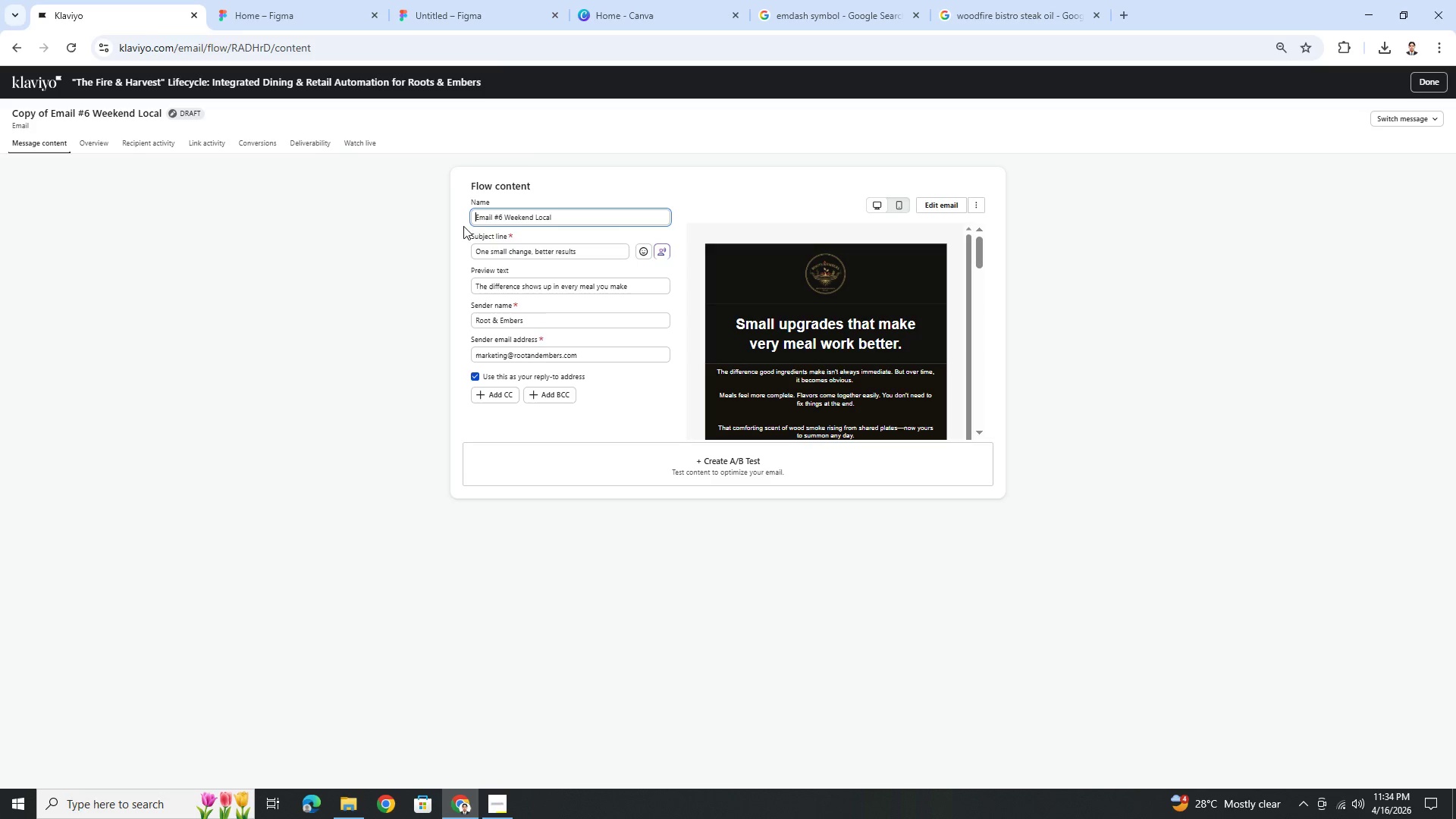 
key(Backspace)
 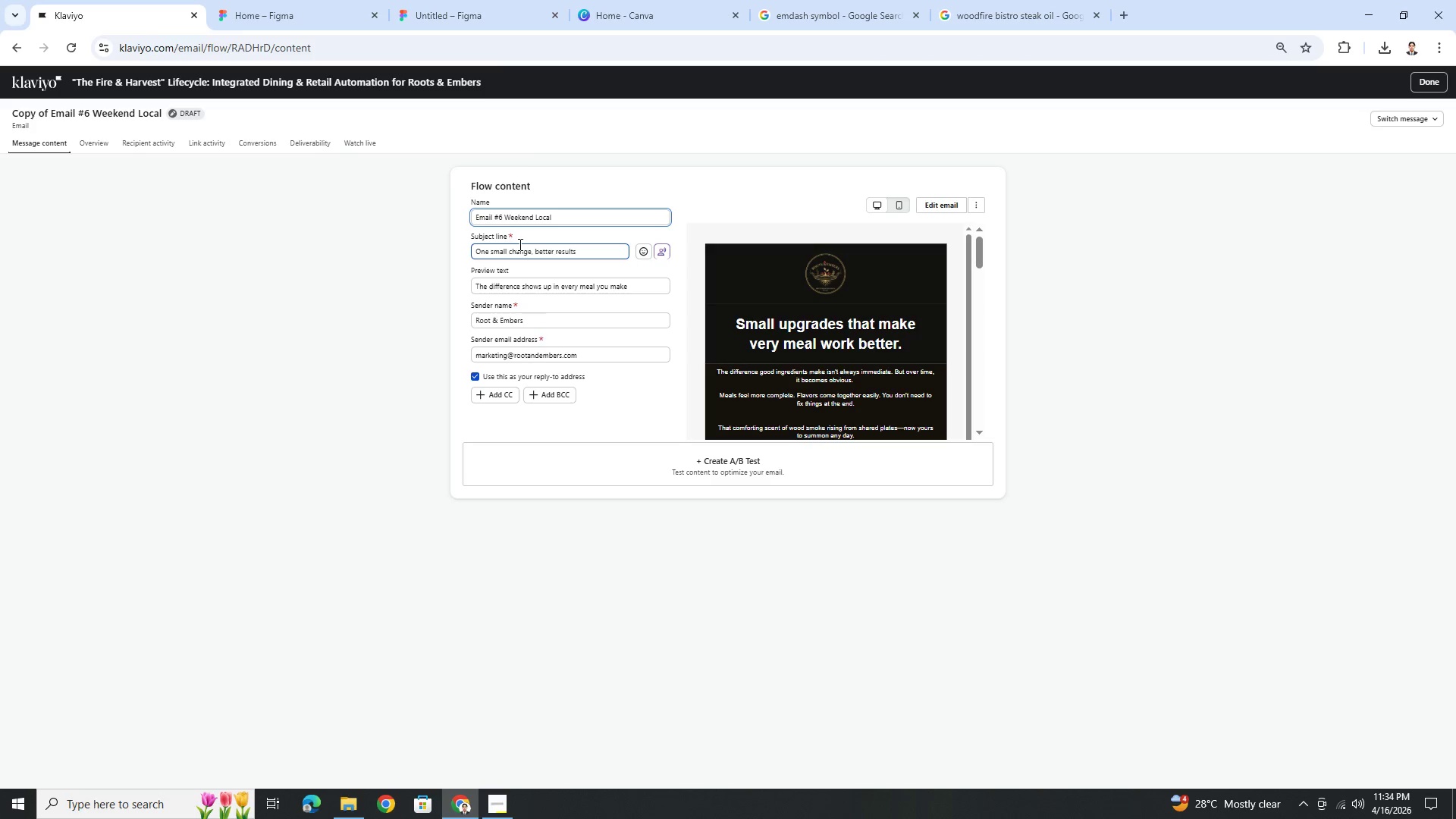 
key(ArrowRight)
 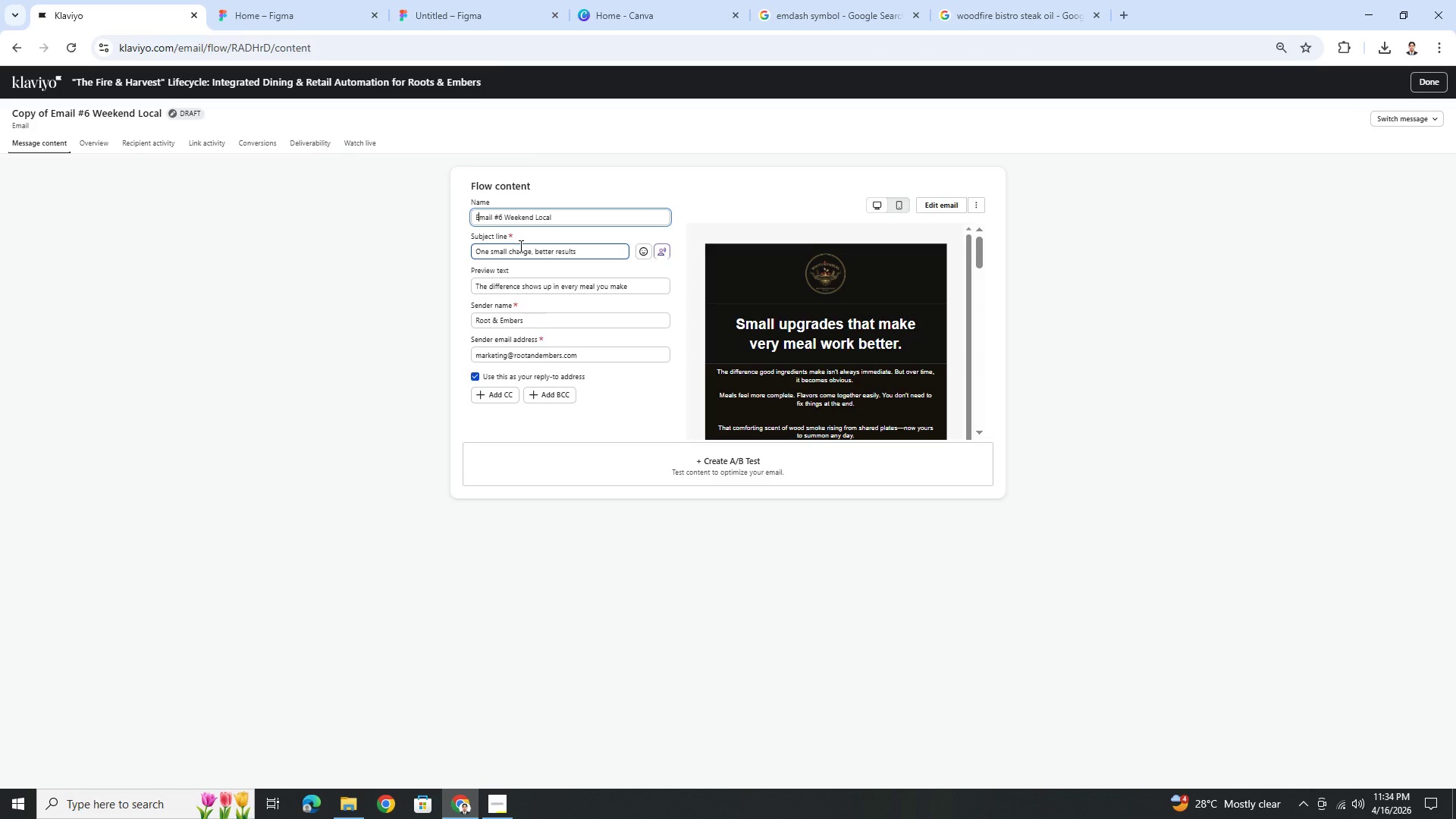 
key(ArrowLeft)
 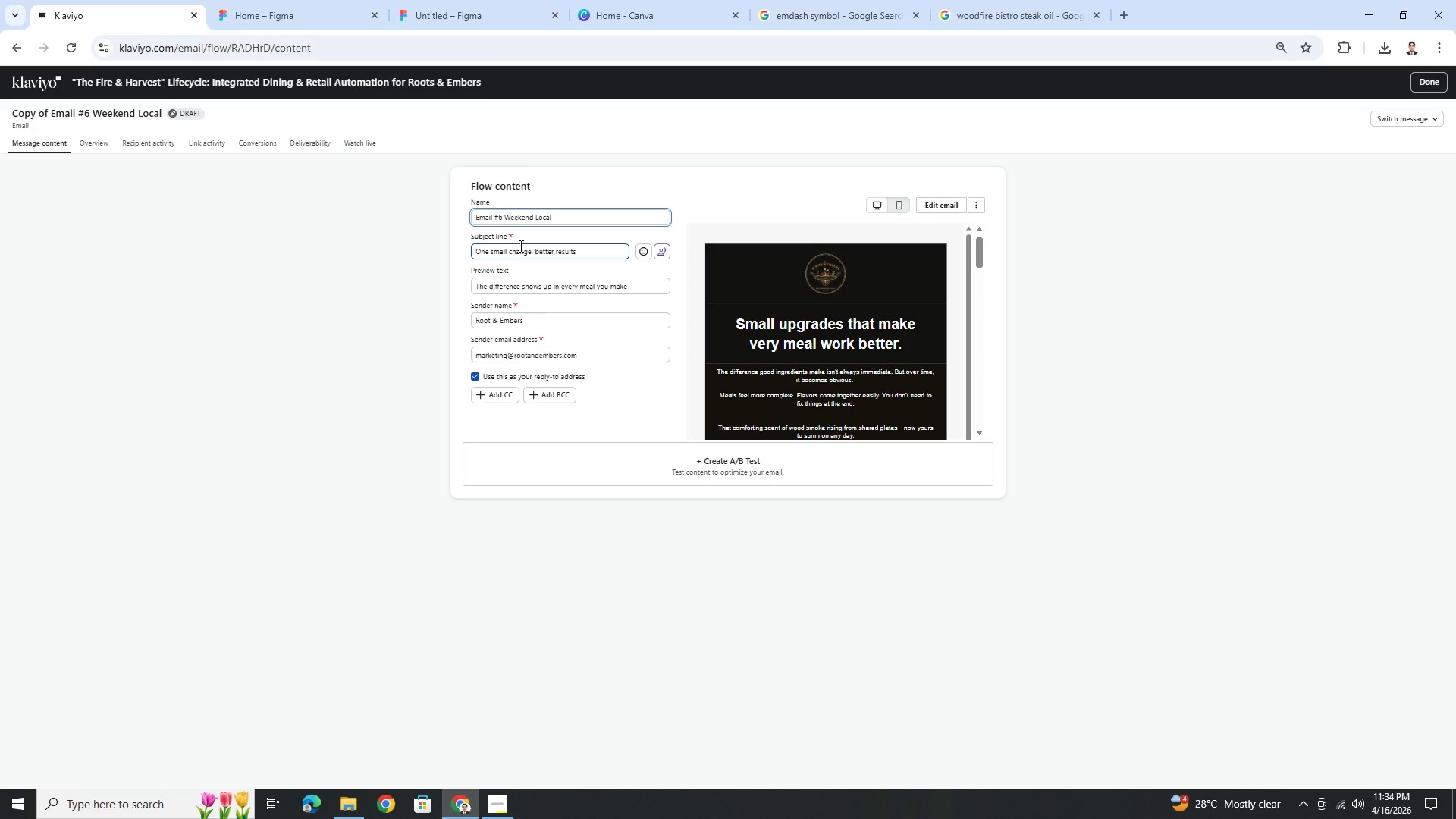 
key(Backspace)
 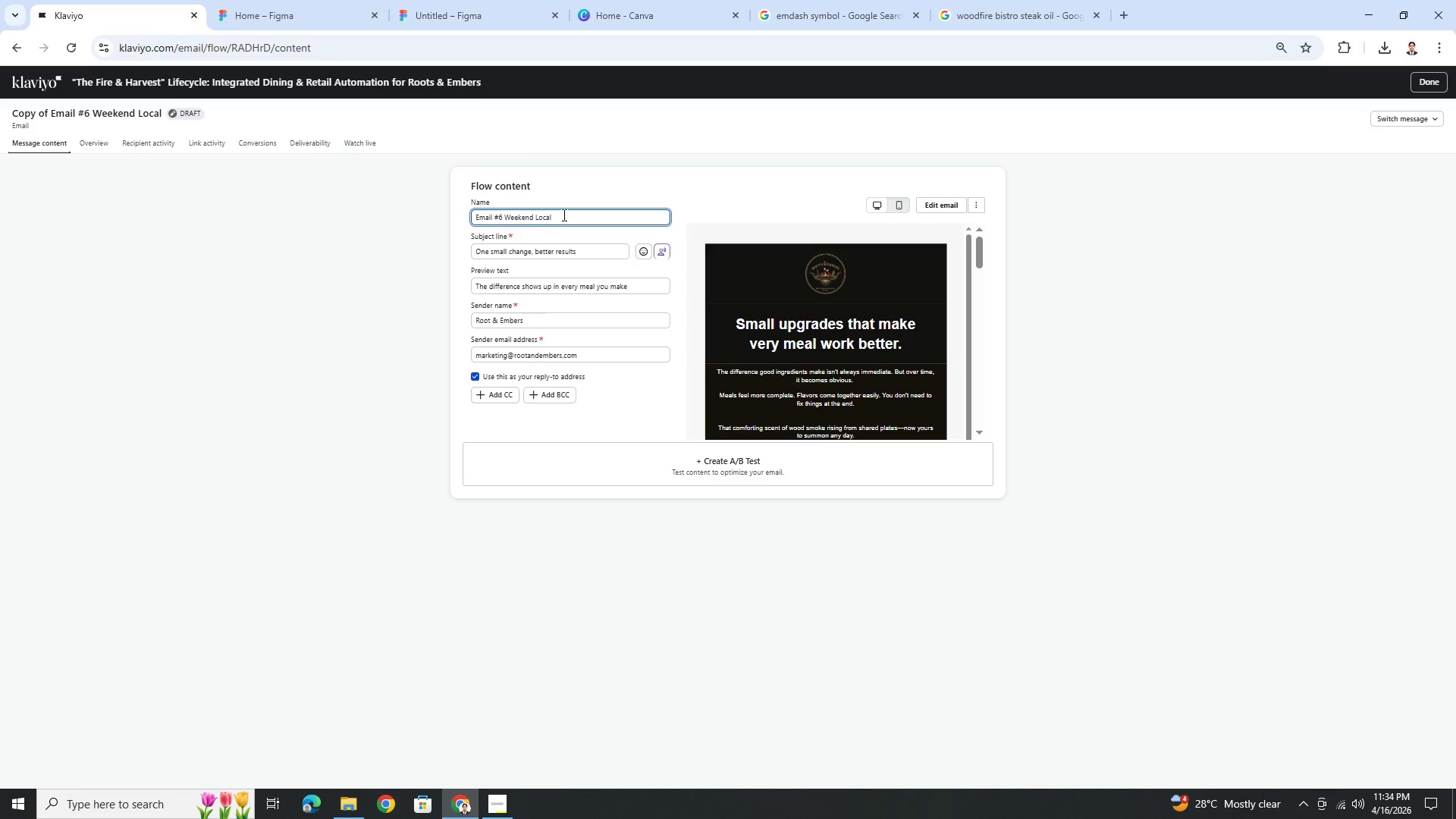 
left_click([565, 215])
 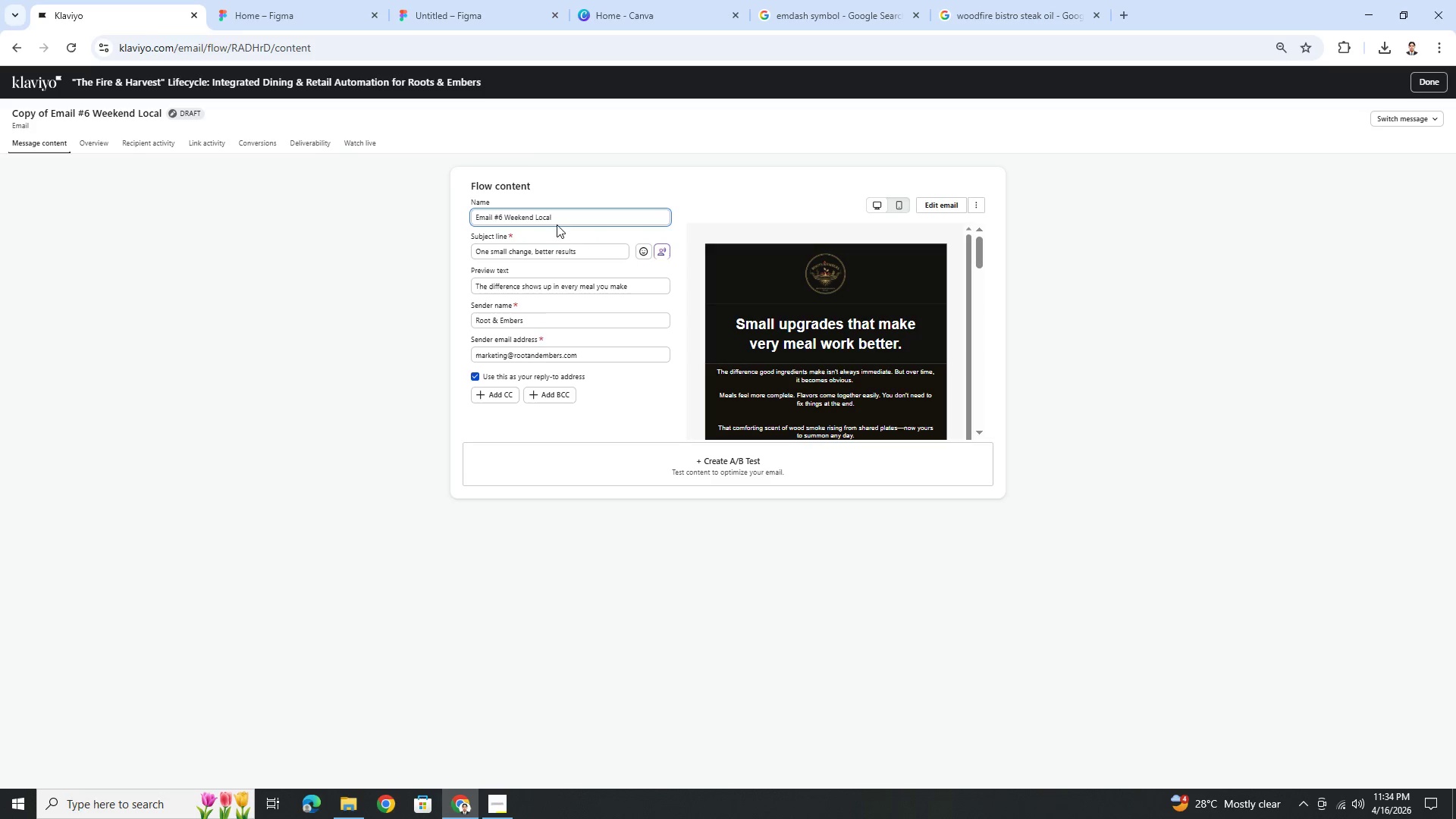 
left_click([502, 219])
 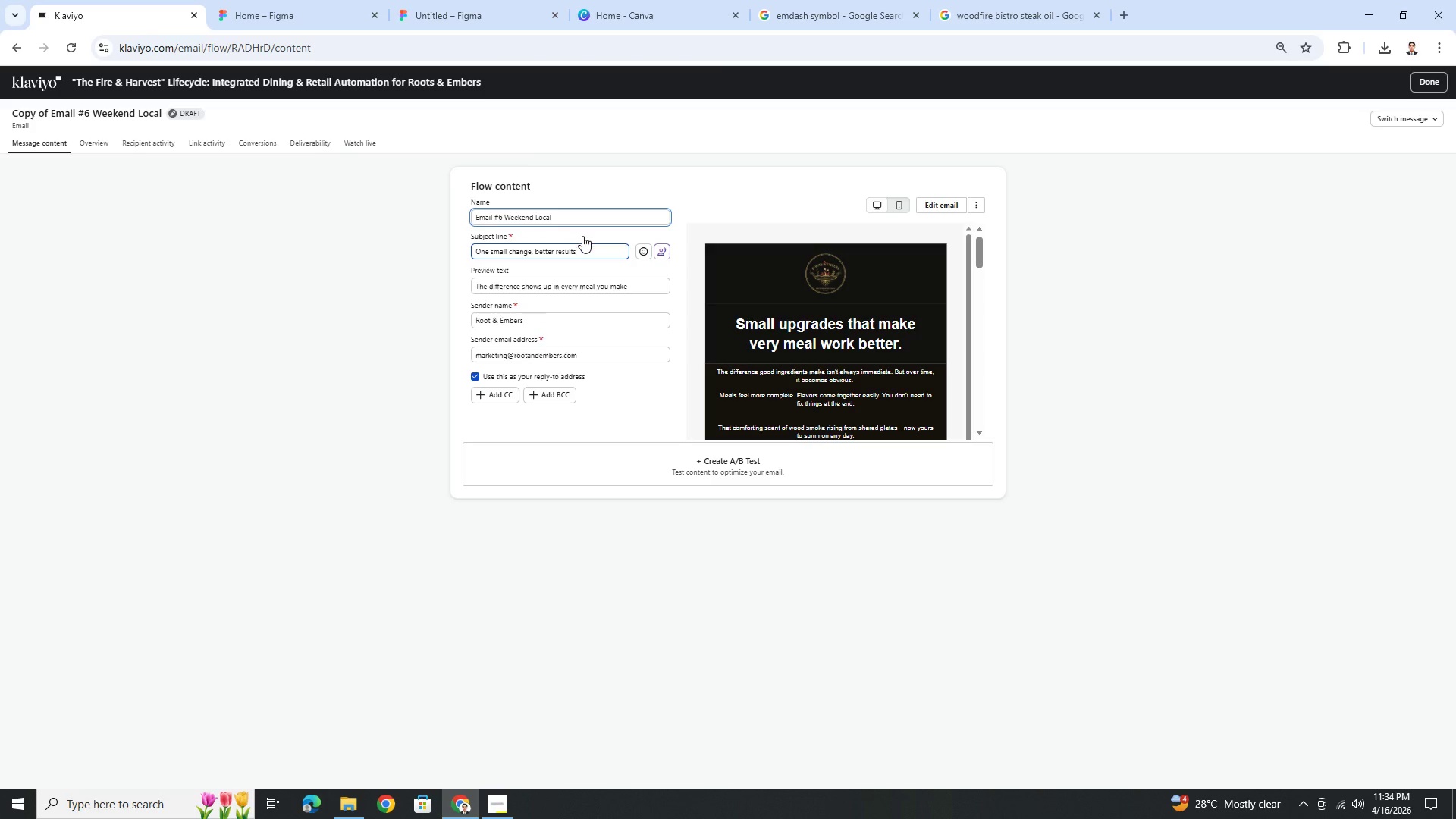 
key(Backspace)
 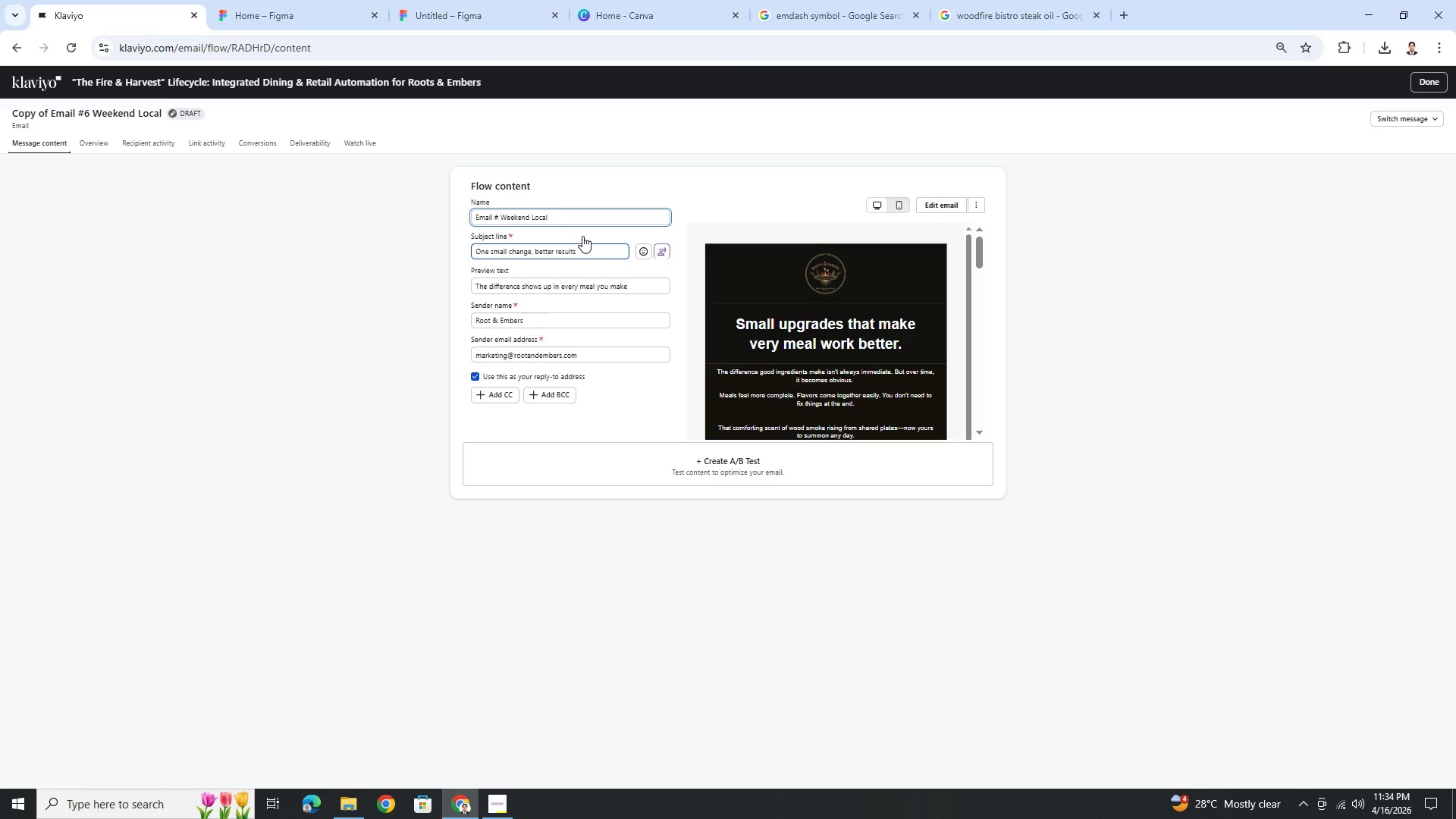 
key(7)
 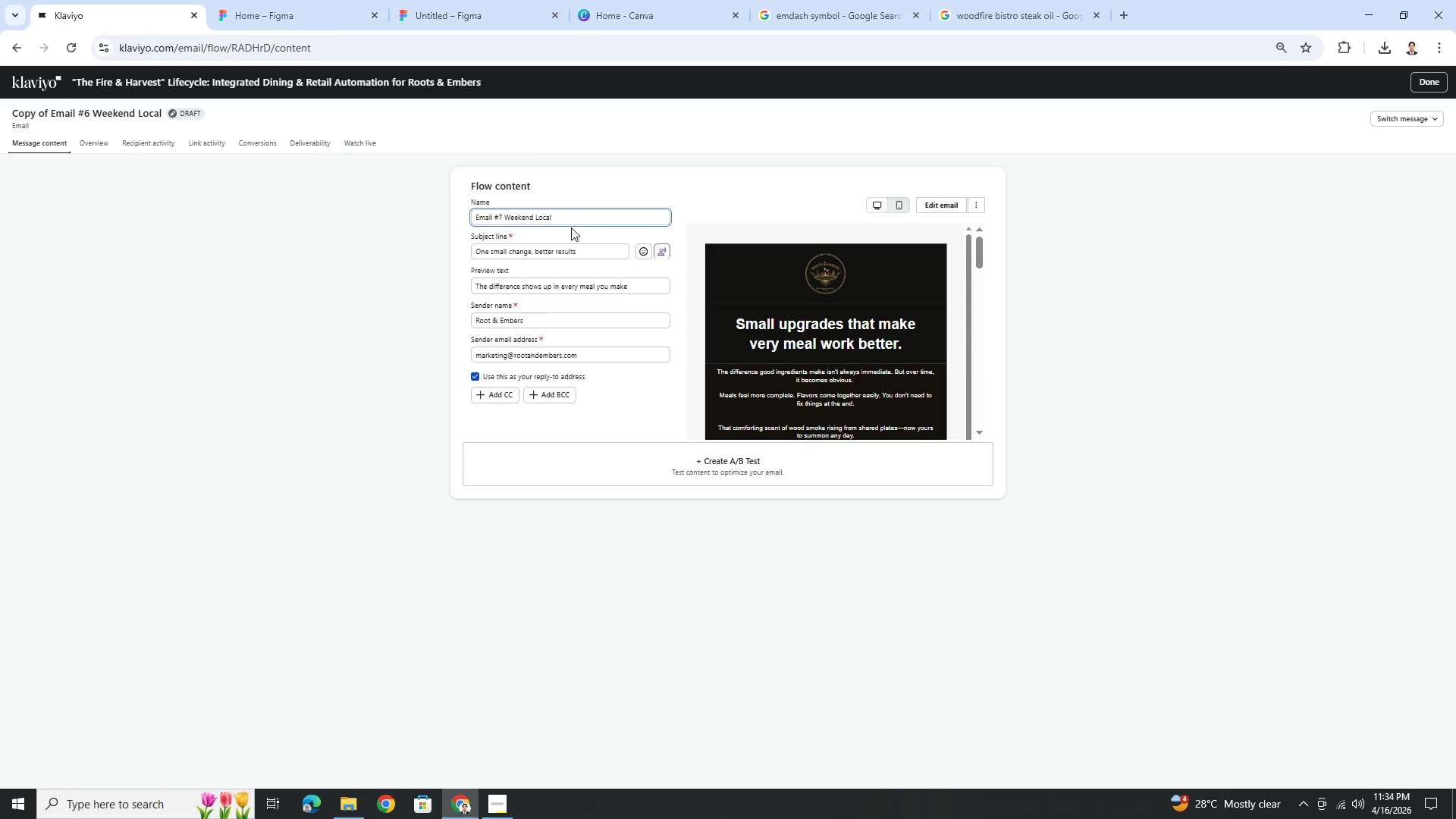 
wait(12.16)
 